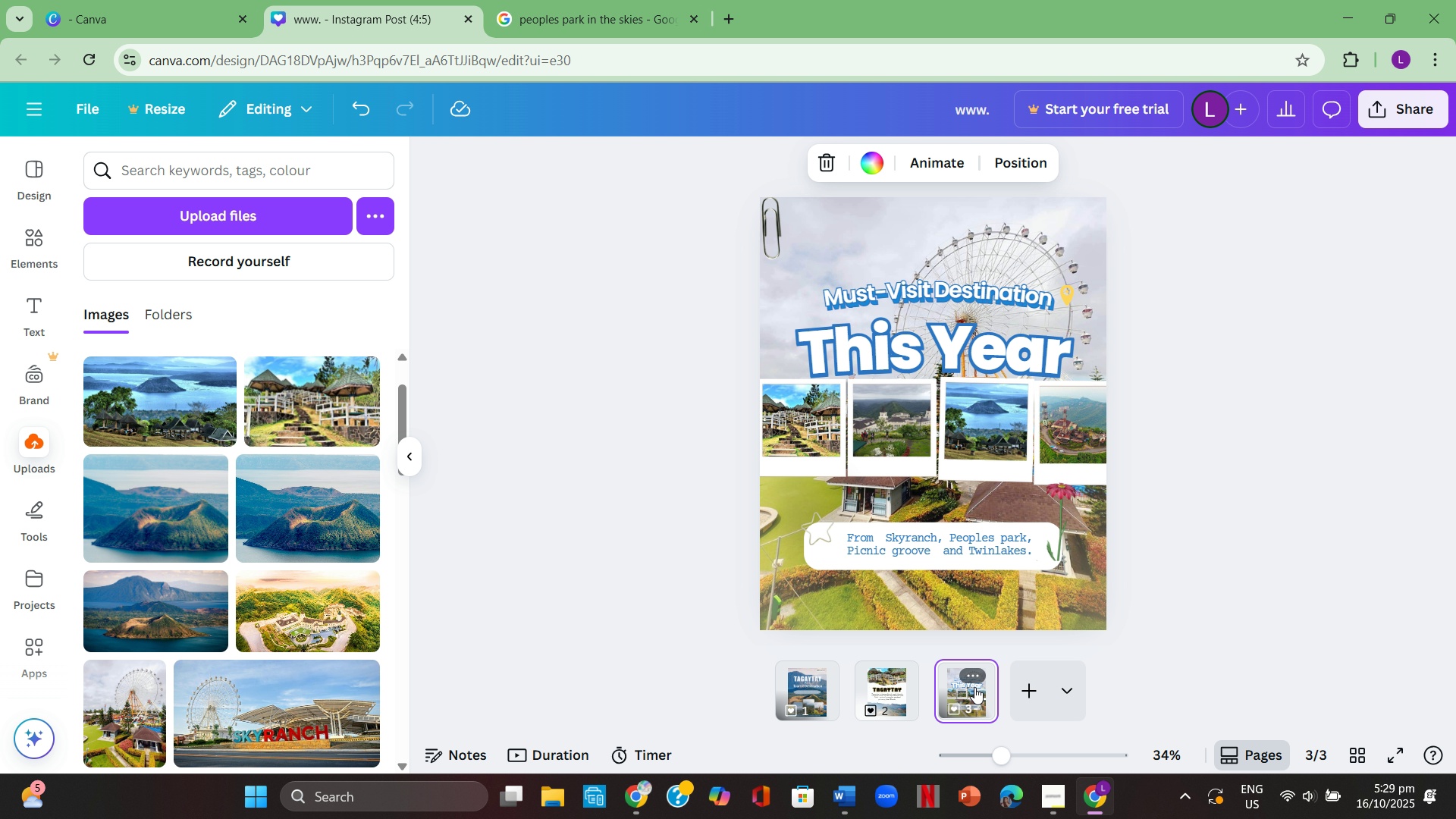 
wait(22.01)
 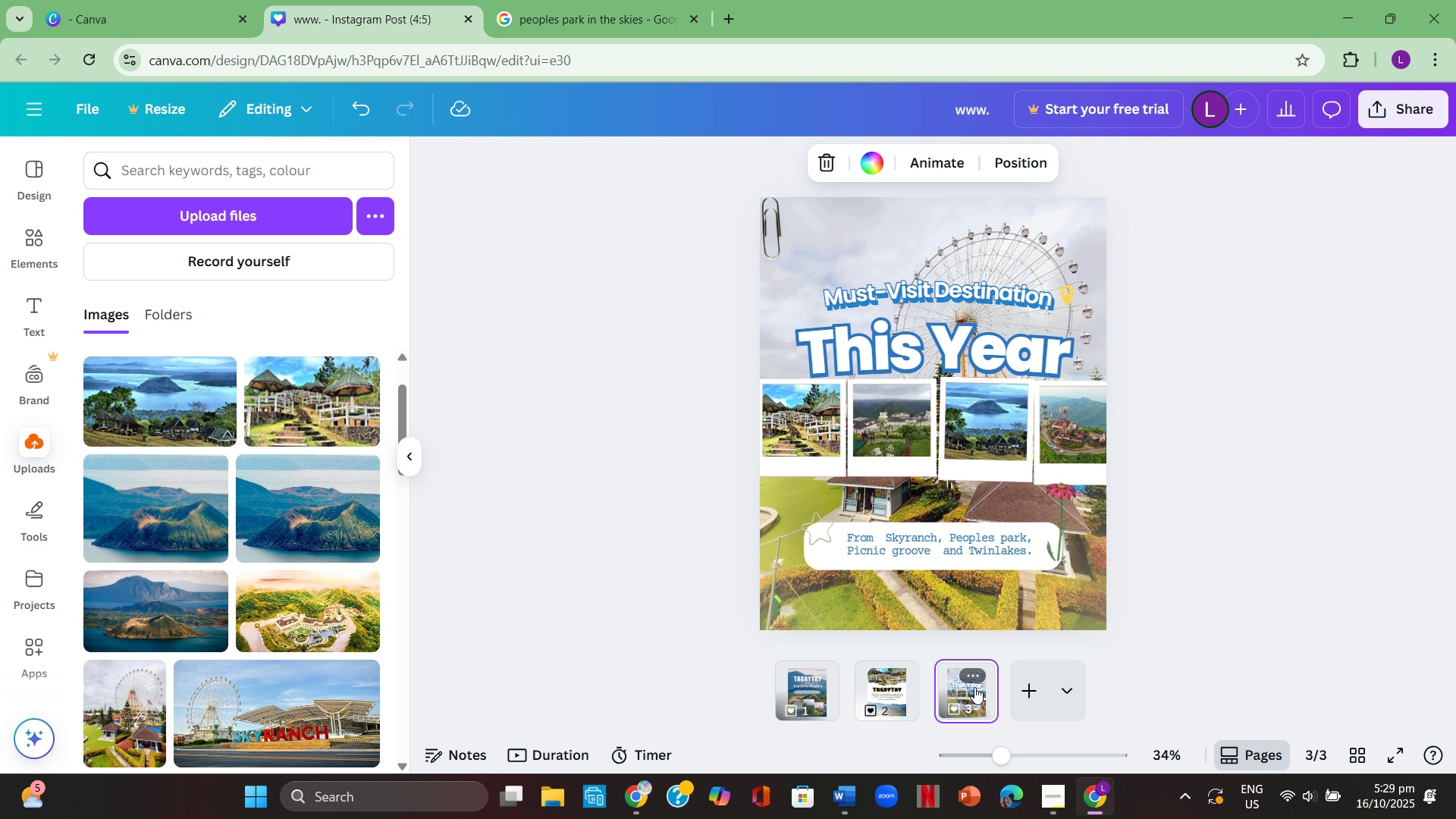 
left_click([20, 184])
 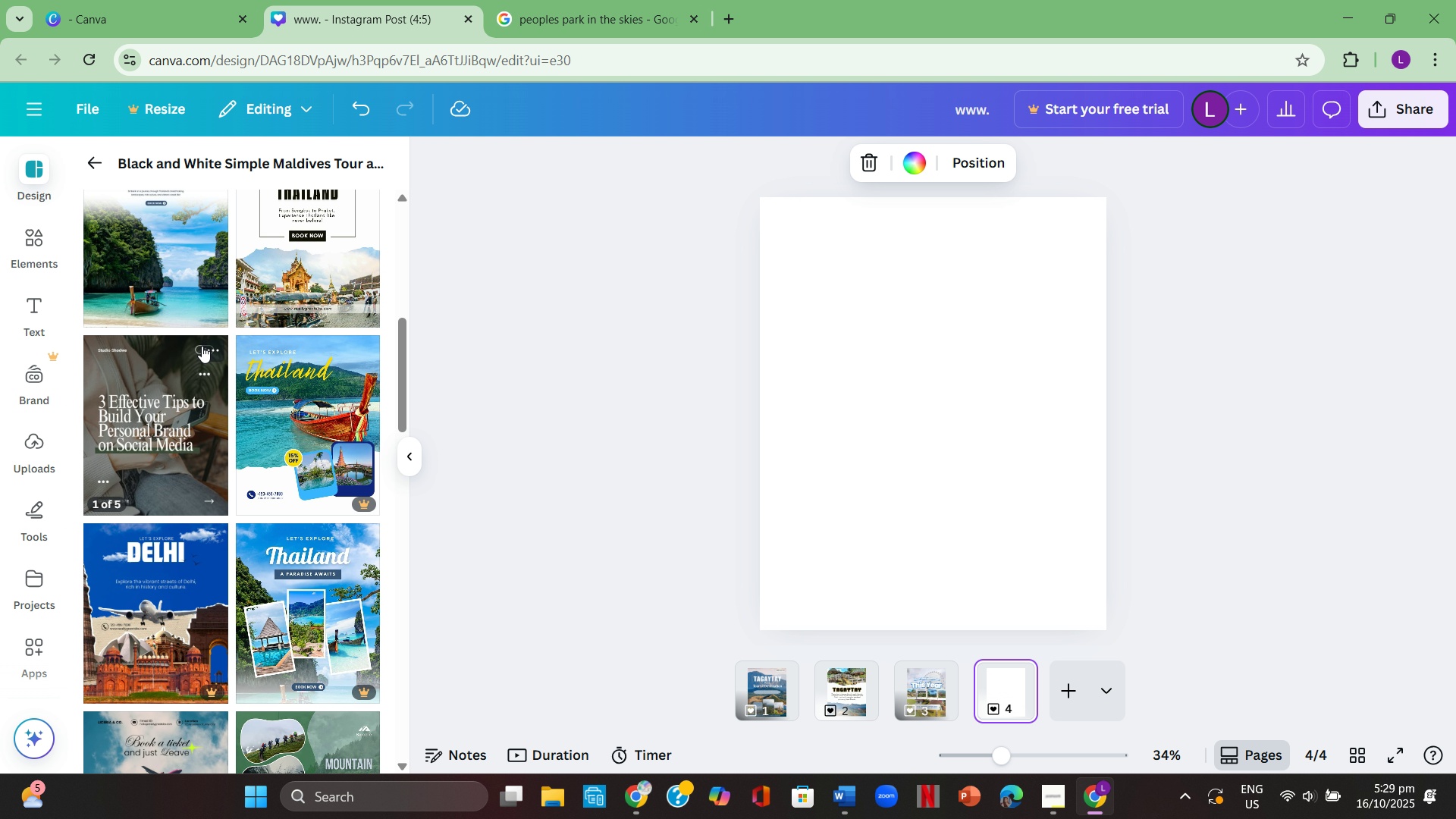 
scroll: coordinate [199, 347], scroll_direction: down, amount: 3.0
 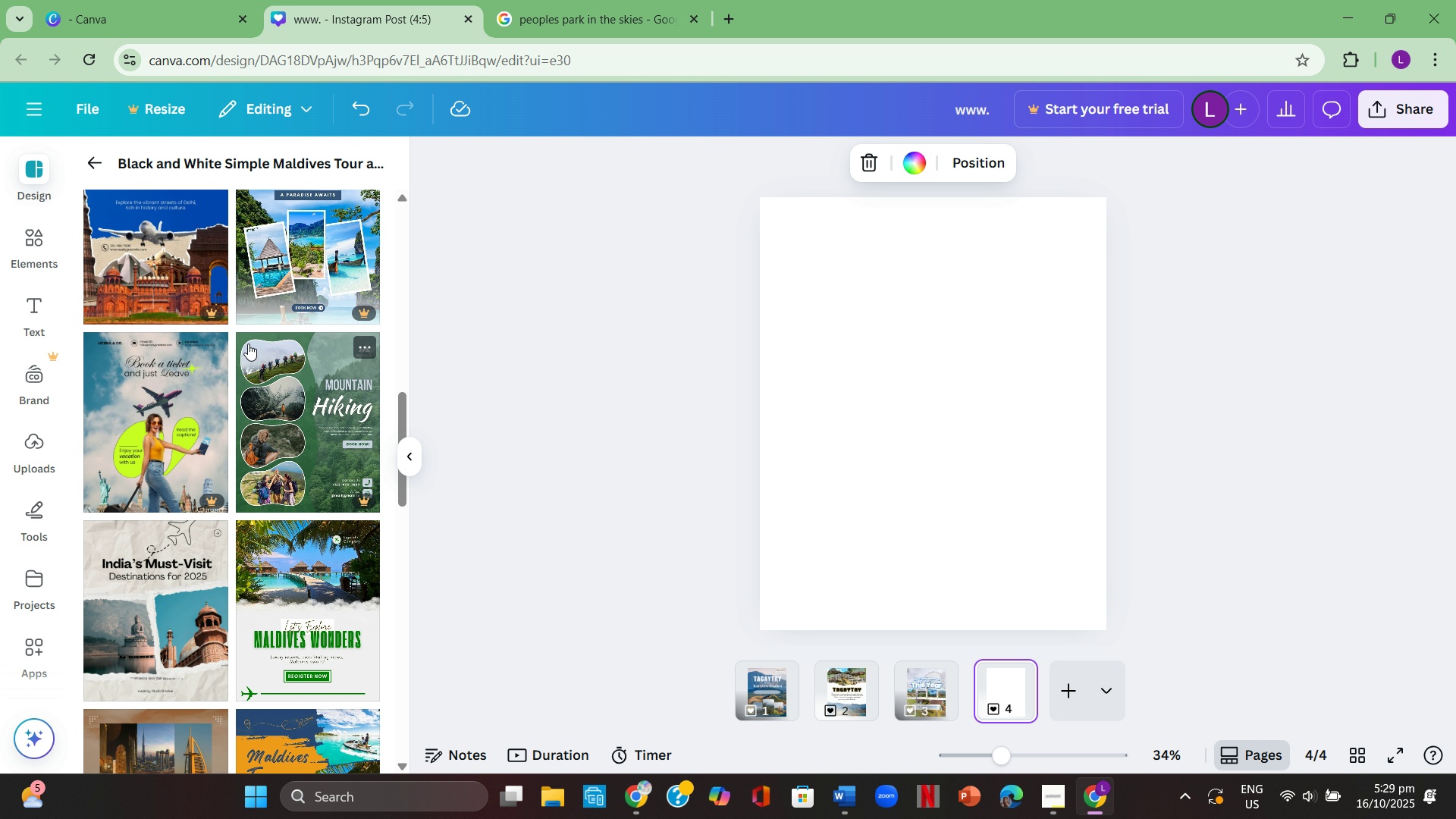 
wait(6.64)
 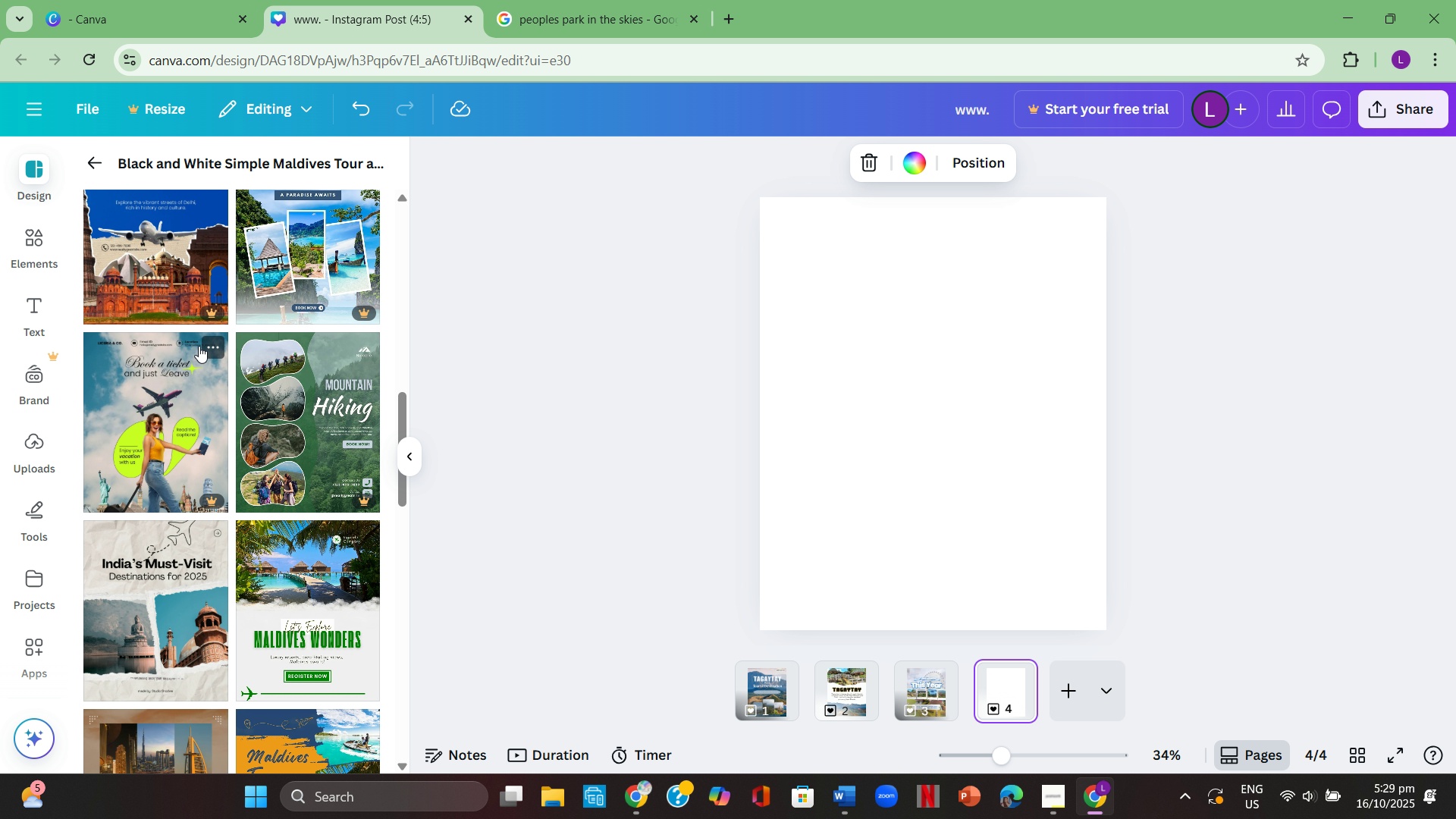 
scroll: coordinate [253, 334], scroll_direction: down, amount: 4.0
 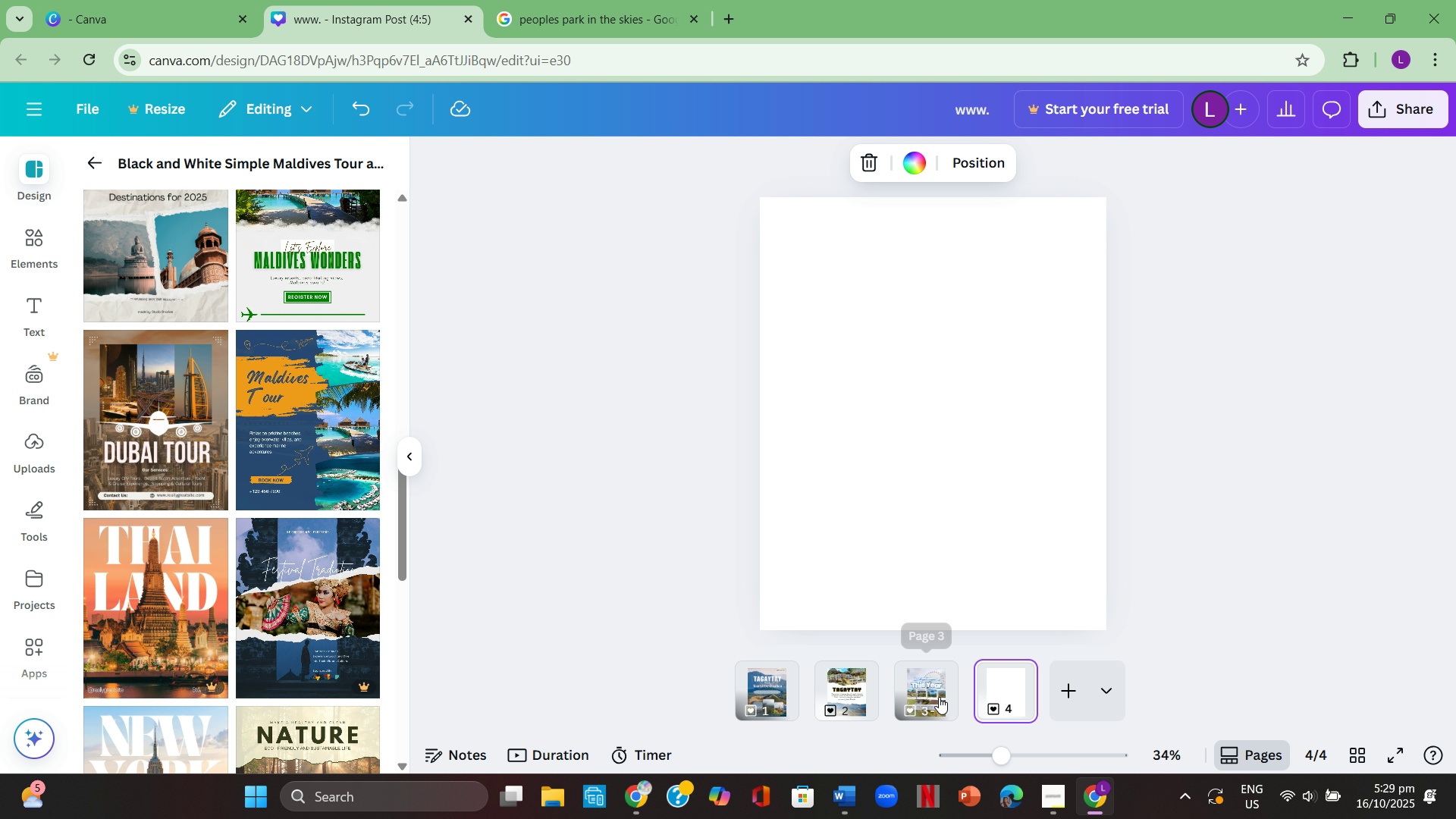 
left_click([918, 686])
 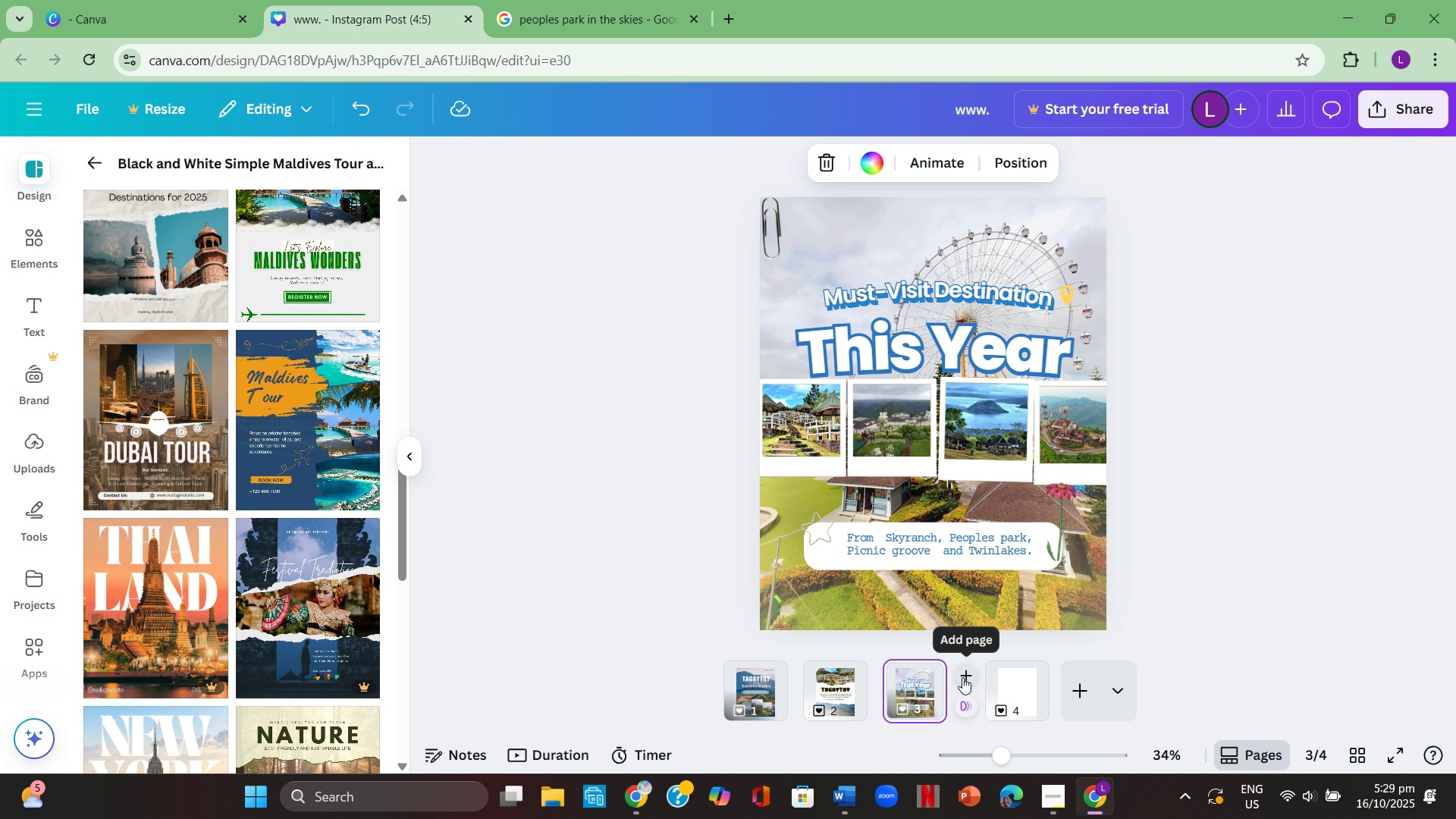 
wait(15.55)
 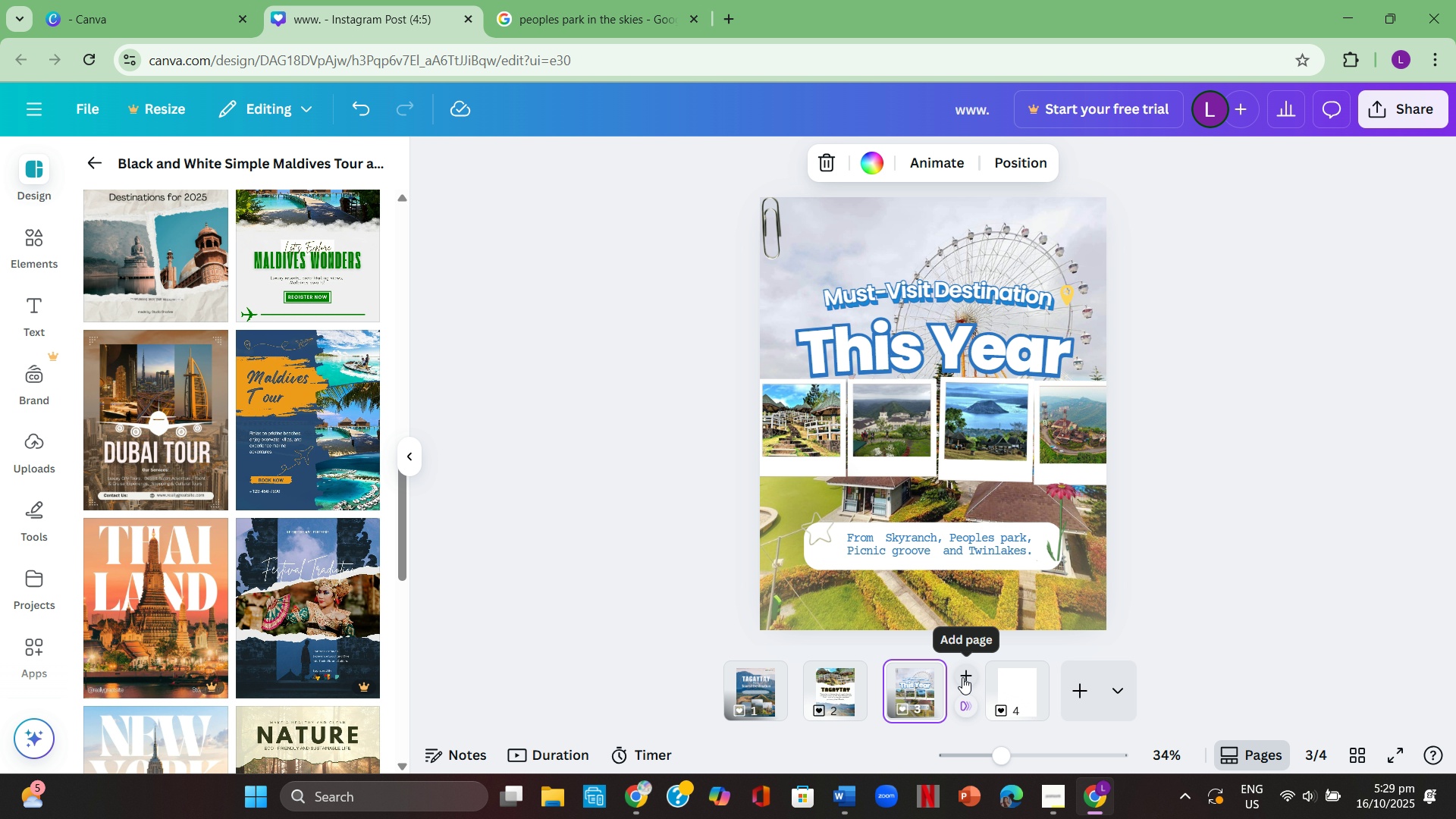 
scroll: coordinate [284, 541], scroll_direction: down, amount: 8.0
 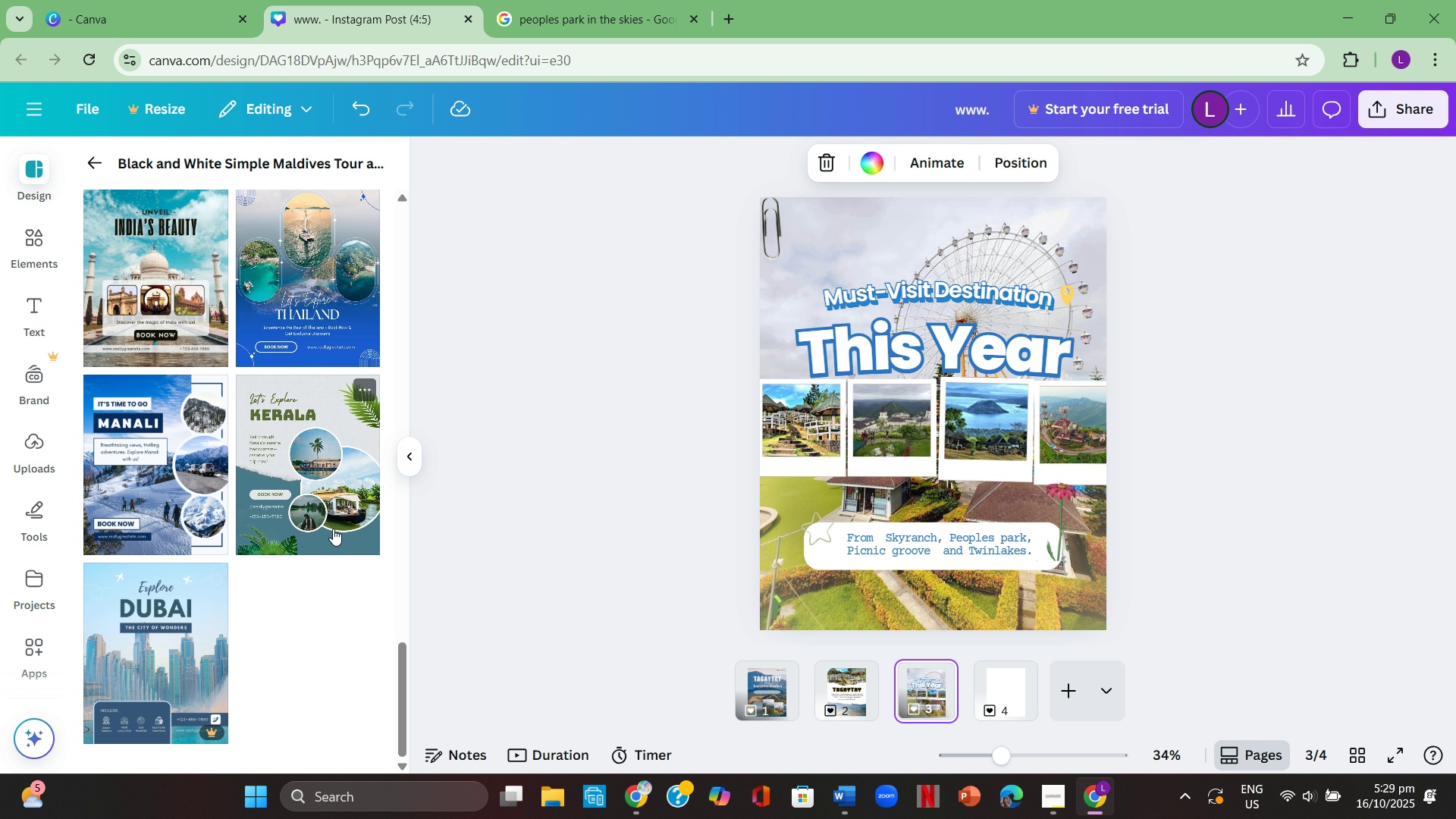 
scroll: coordinate [338, 522], scroll_direction: up, amount: 20.0
 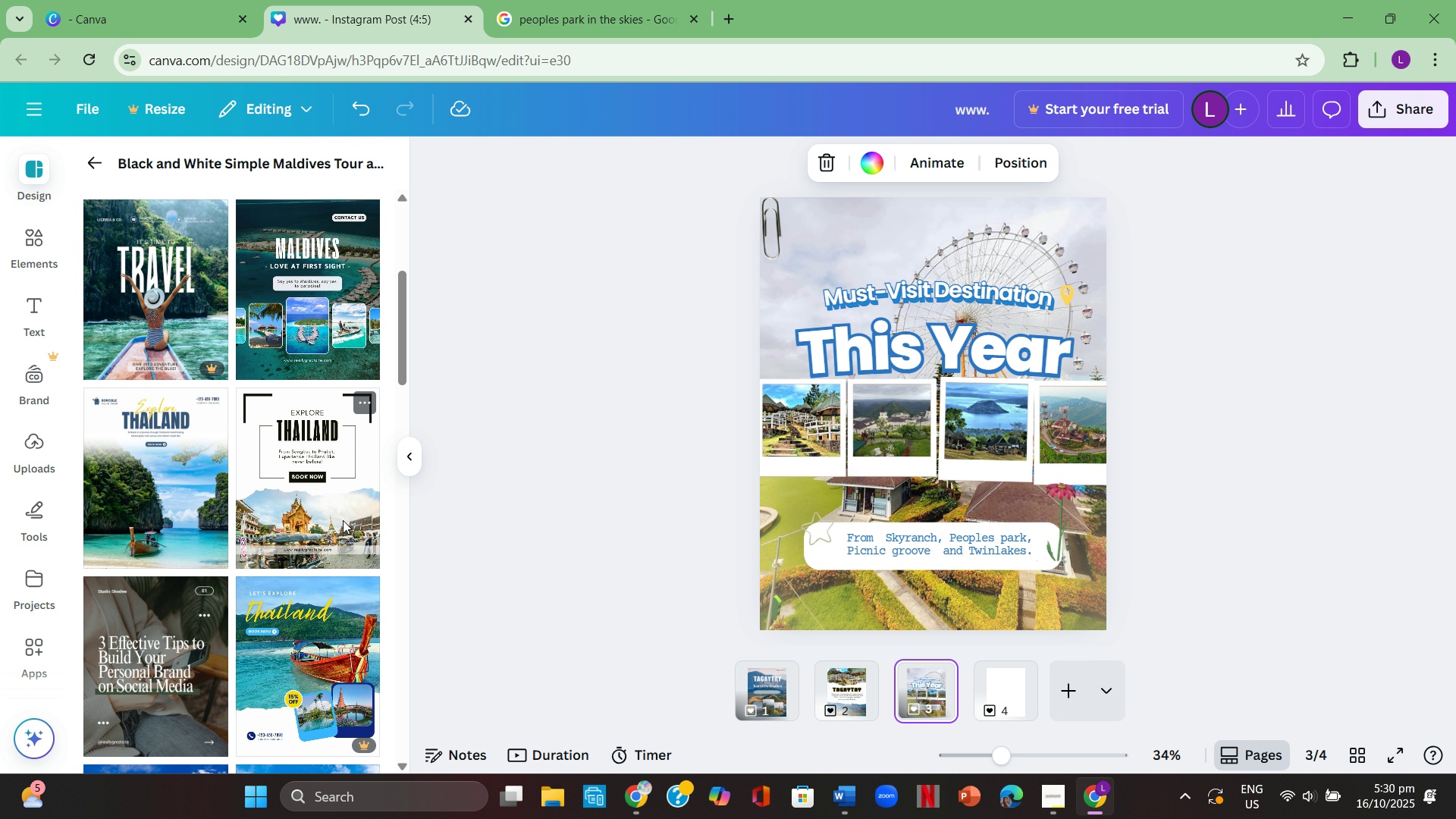 
left_click([343, 520])
 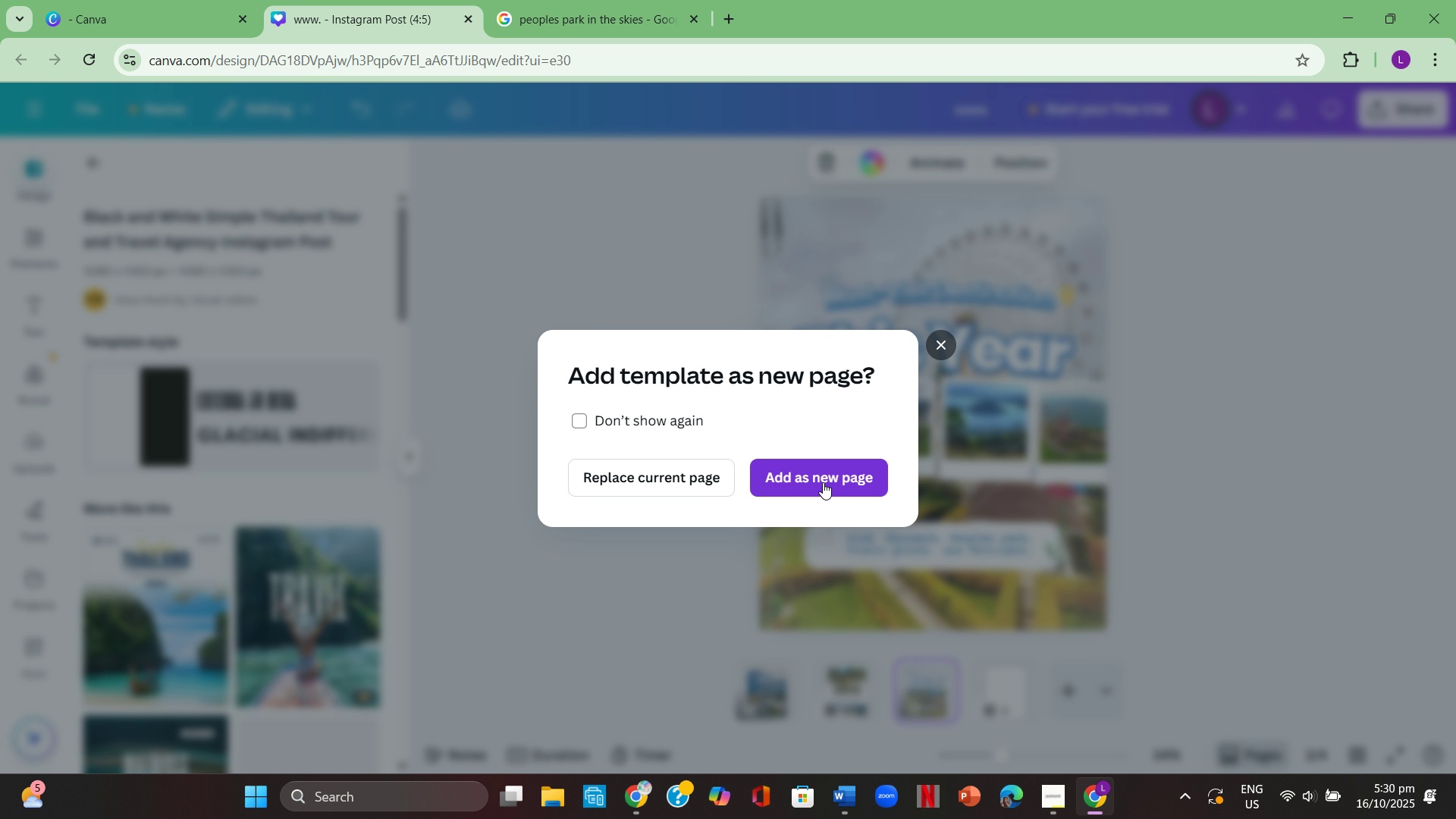 
left_click([823, 482])
 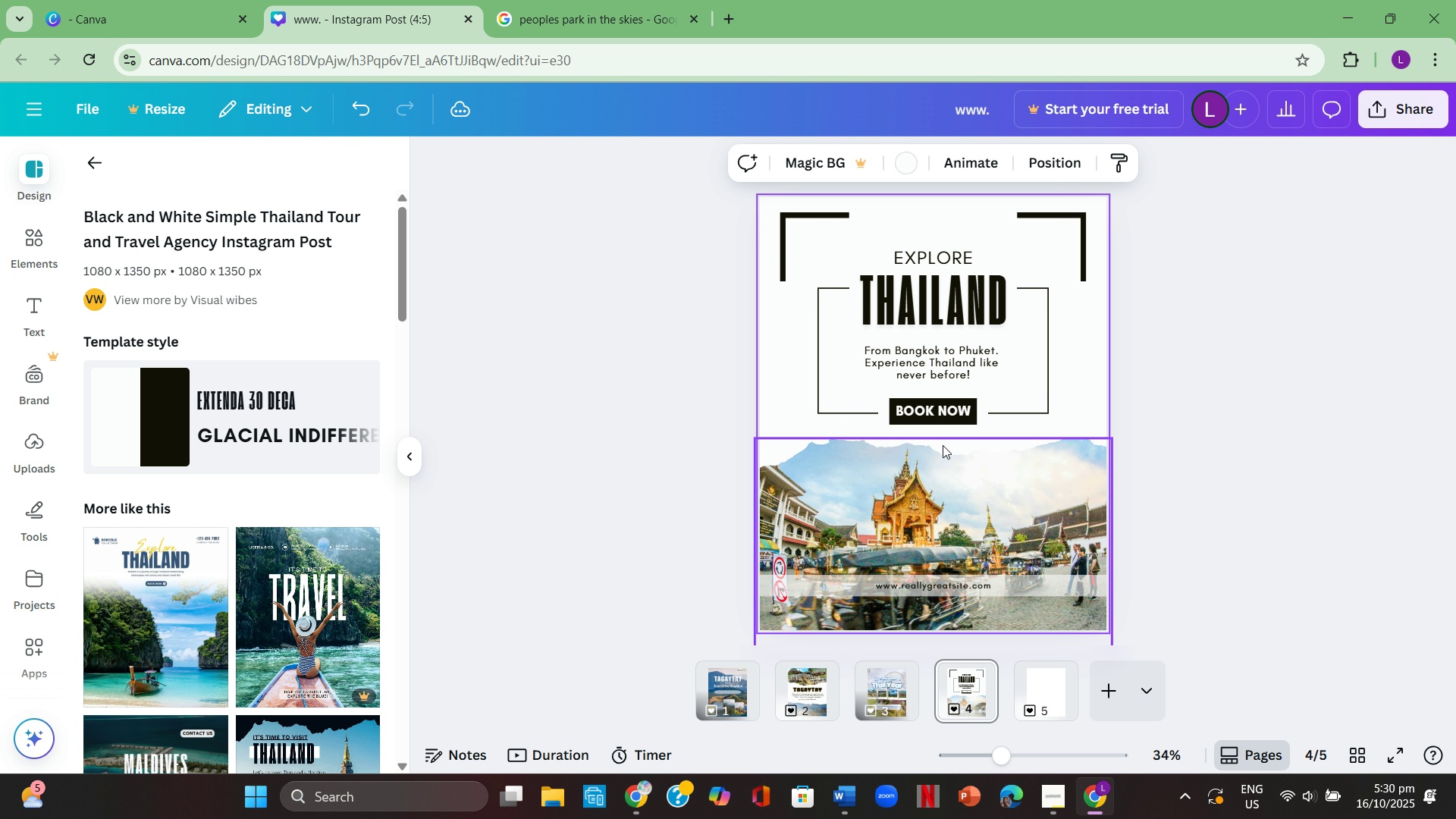 
left_click([995, 525])
 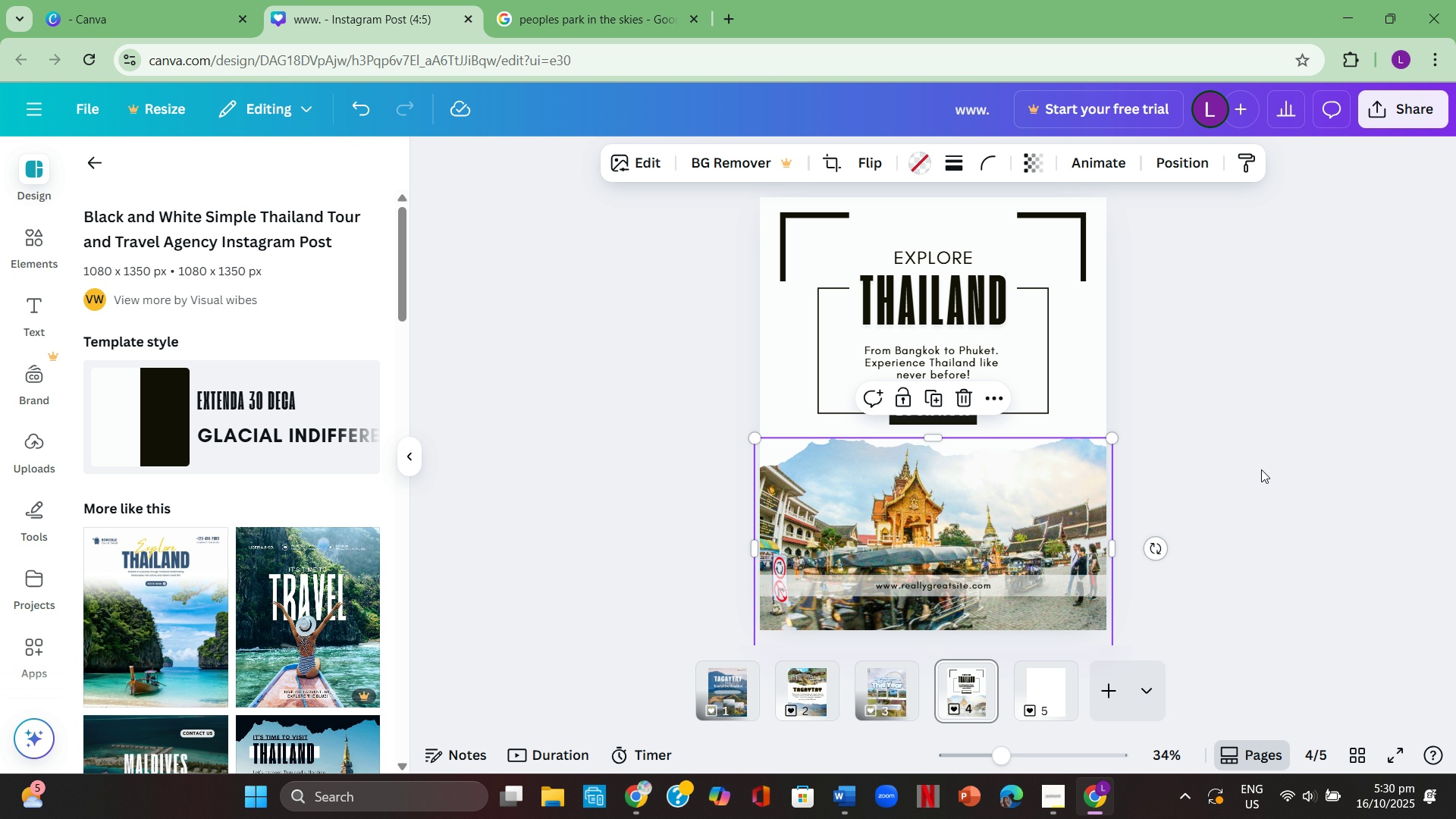 
left_click([1261, 469])
 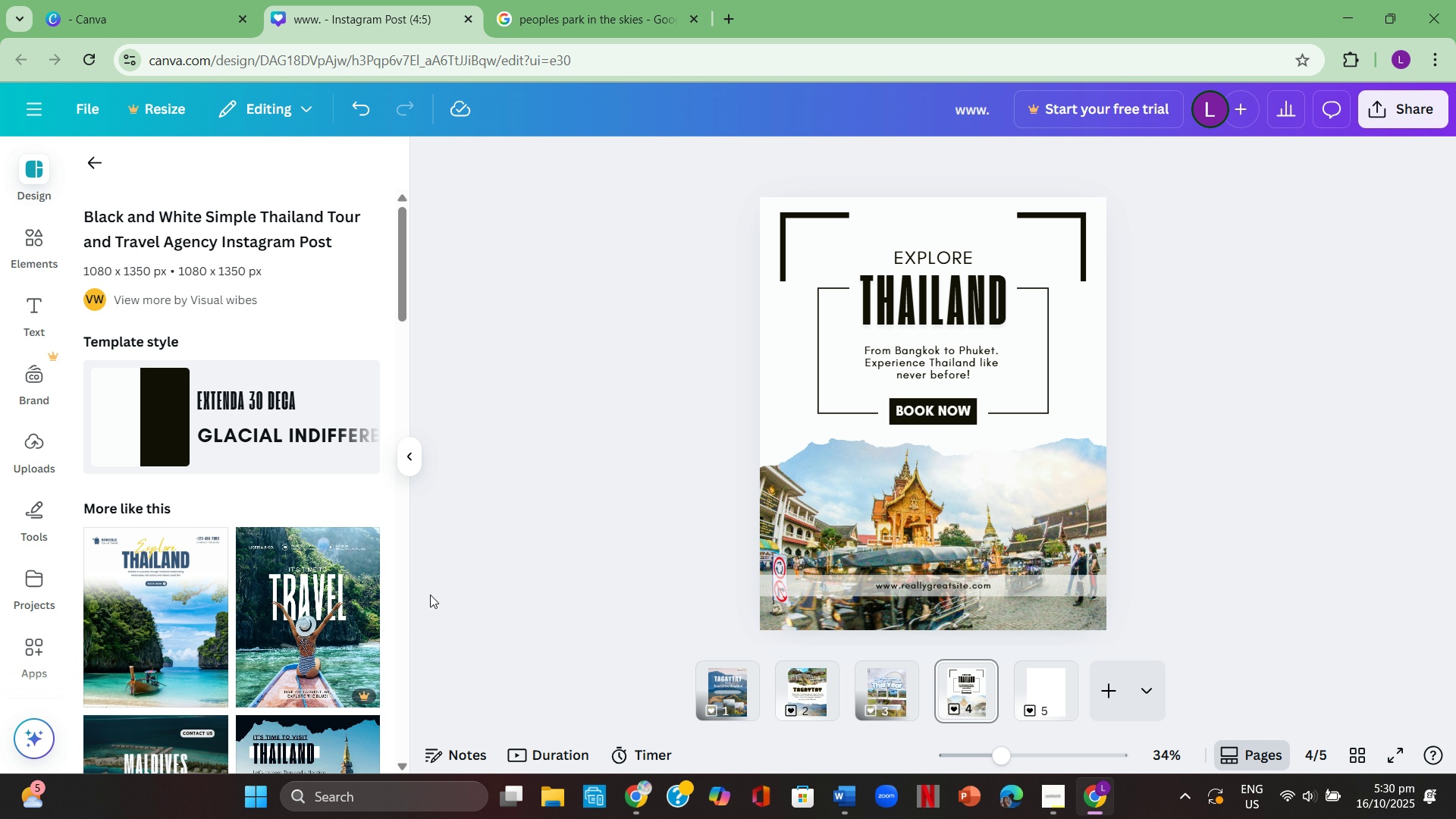 
scroll: coordinate [218, 551], scroll_direction: down, amount: 6.0
 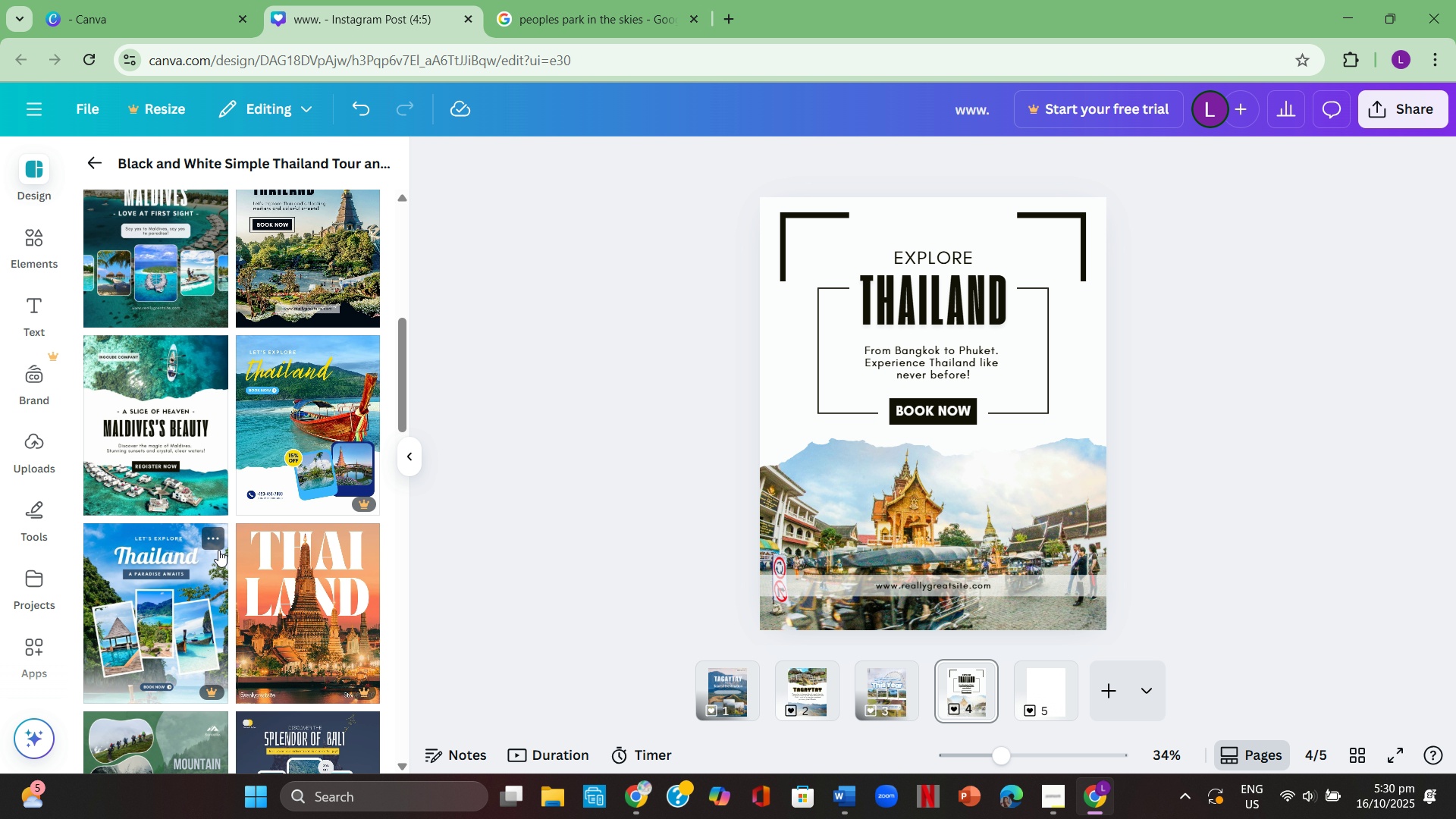 
scroll: coordinate [249, 548], scroll_direction: down, amount: 7.0
 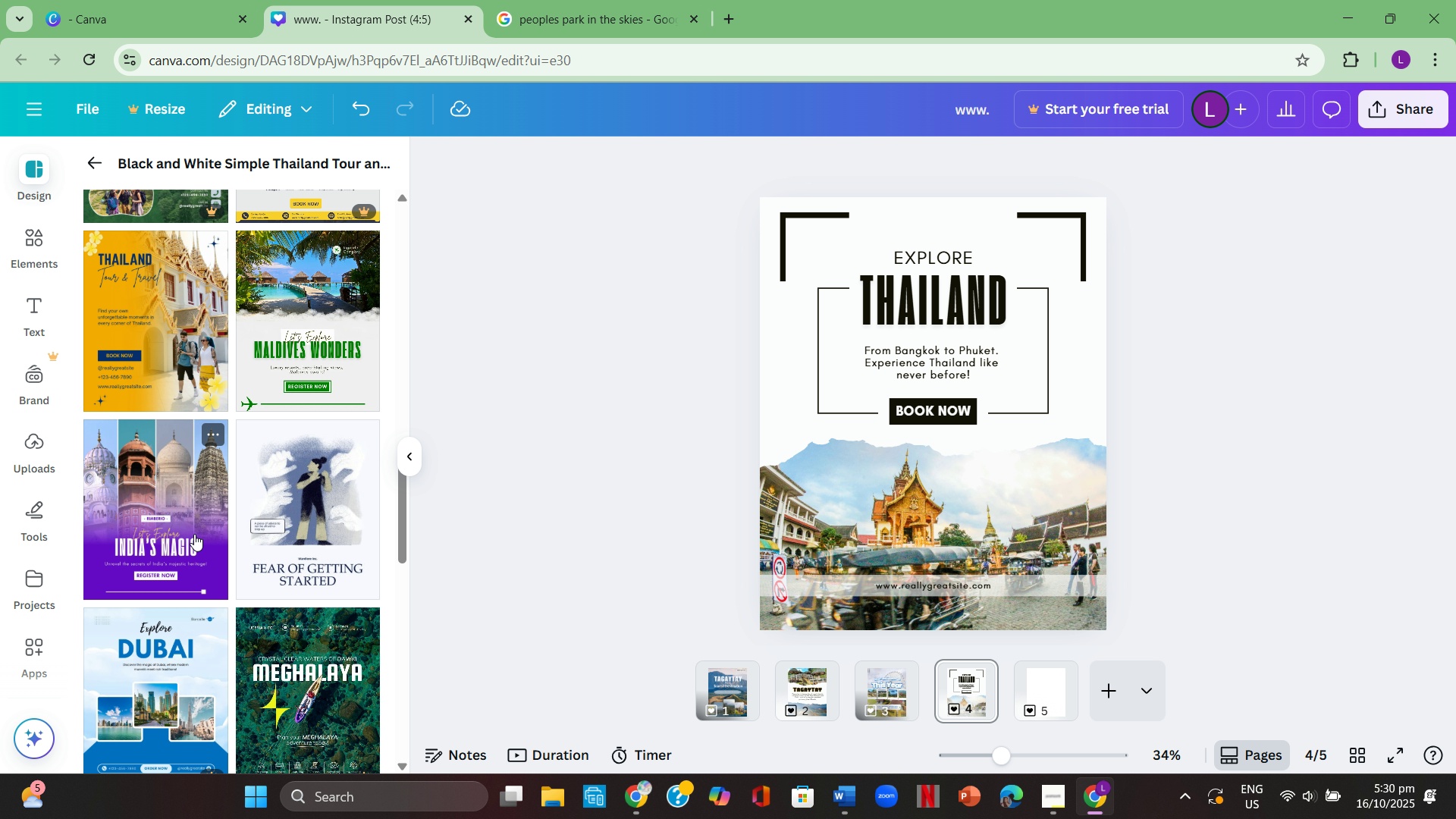 
scroll: coordinate [195, 534], scroll_direction: down, amount: 3.0
 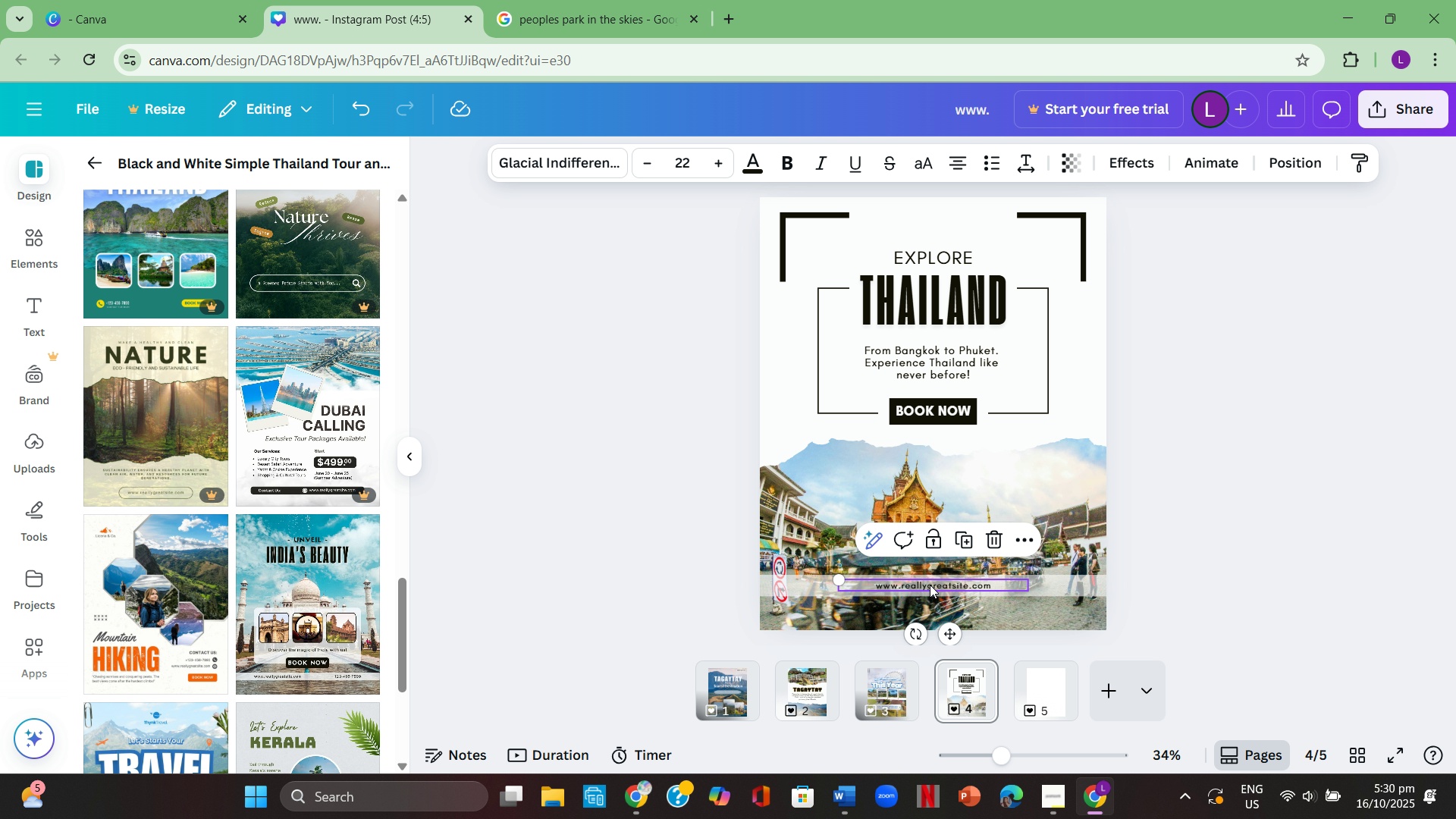 
left_click([930, 585])
 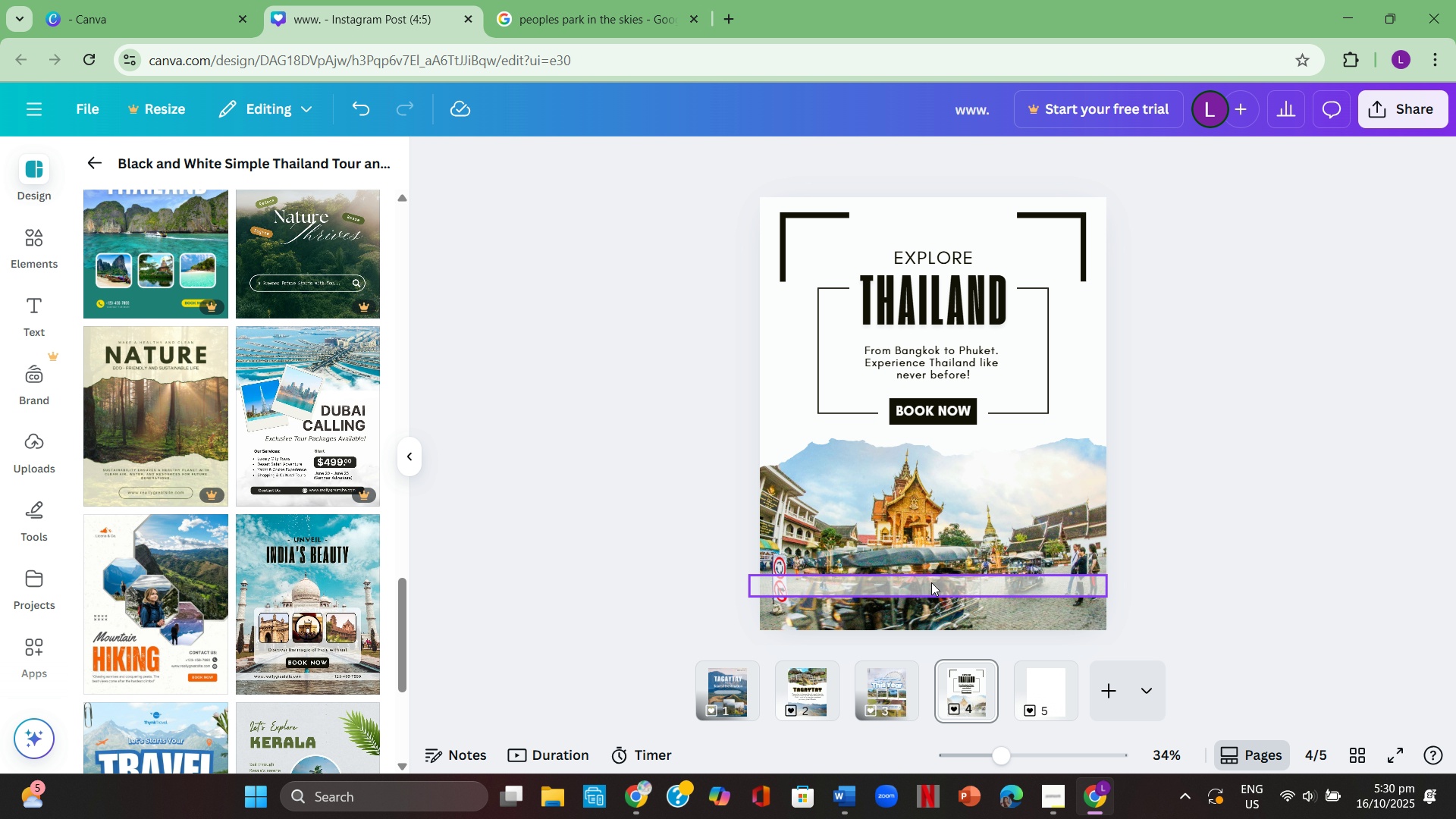 
key(Backspace)
 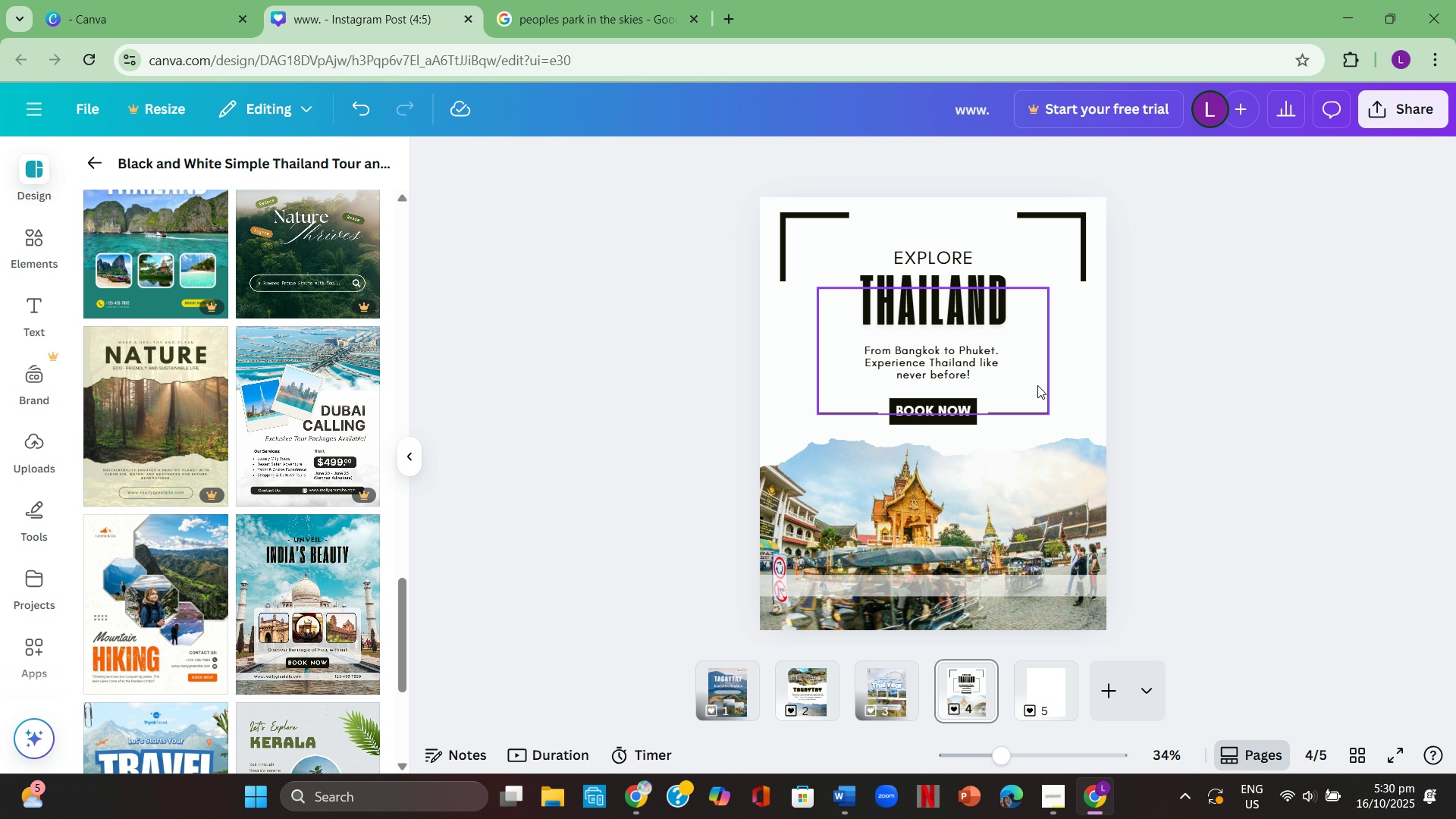 
left_click([943, 404])
 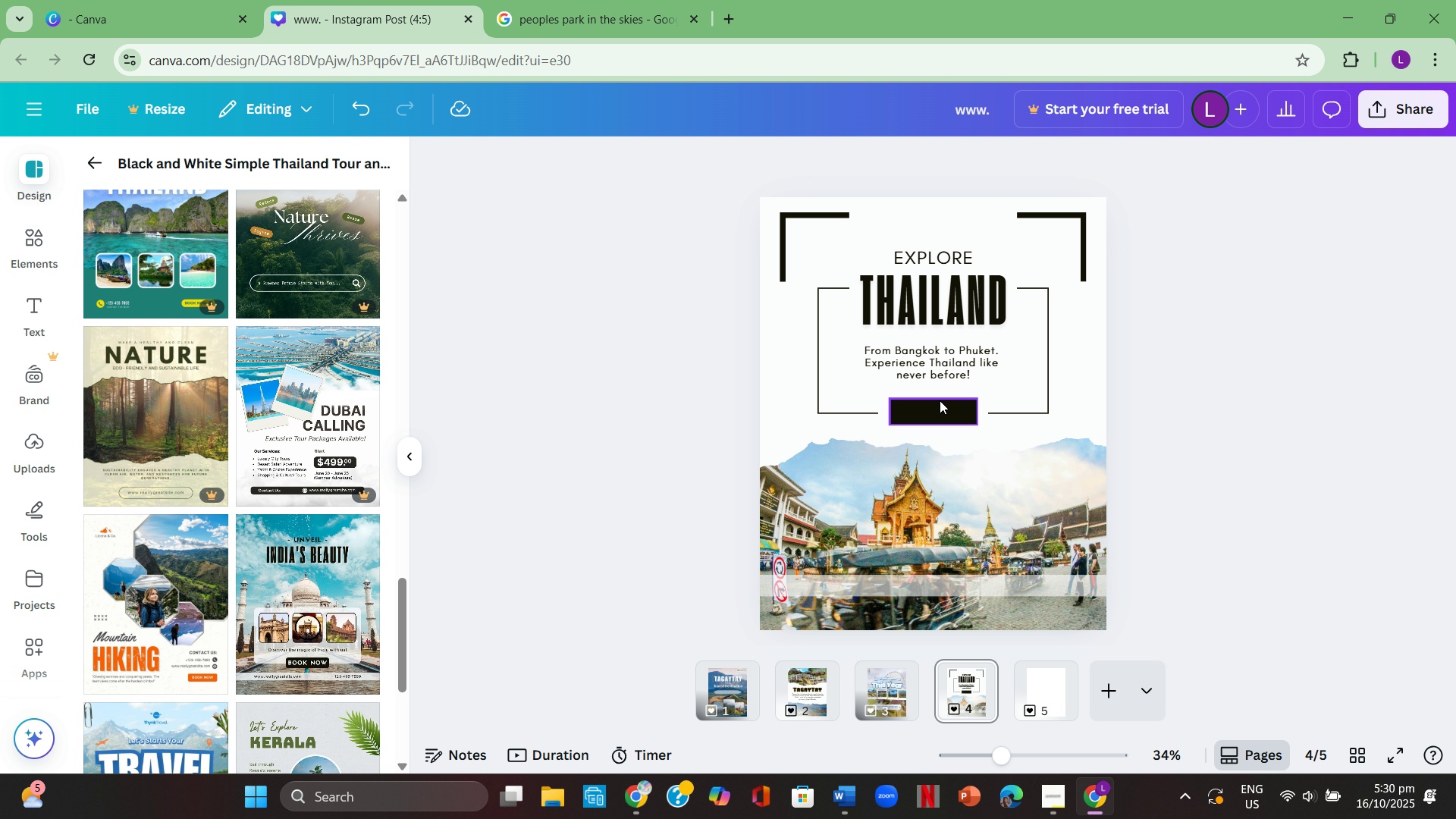 
key(Backspace)
 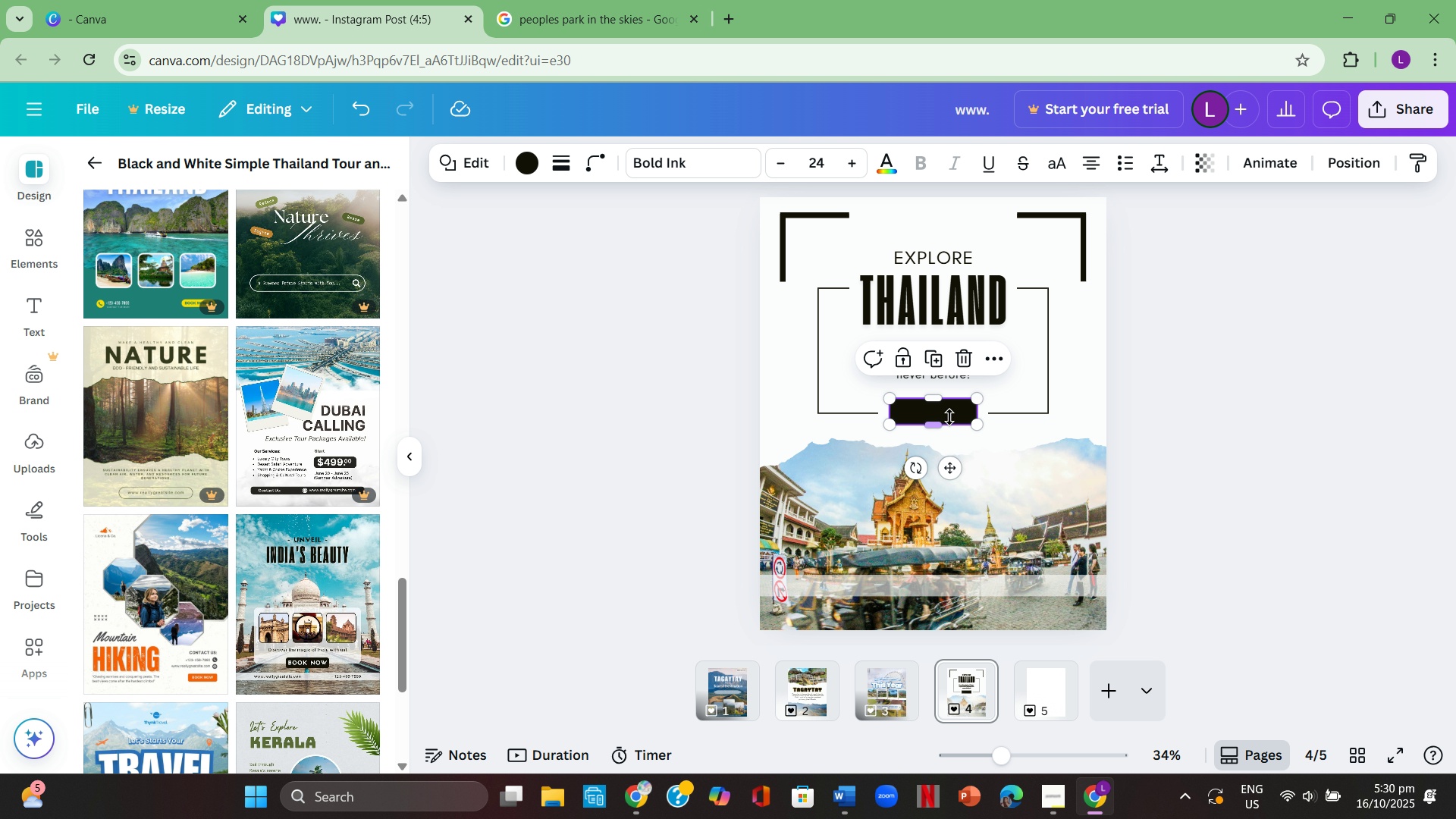 
left_click([949, 417])
 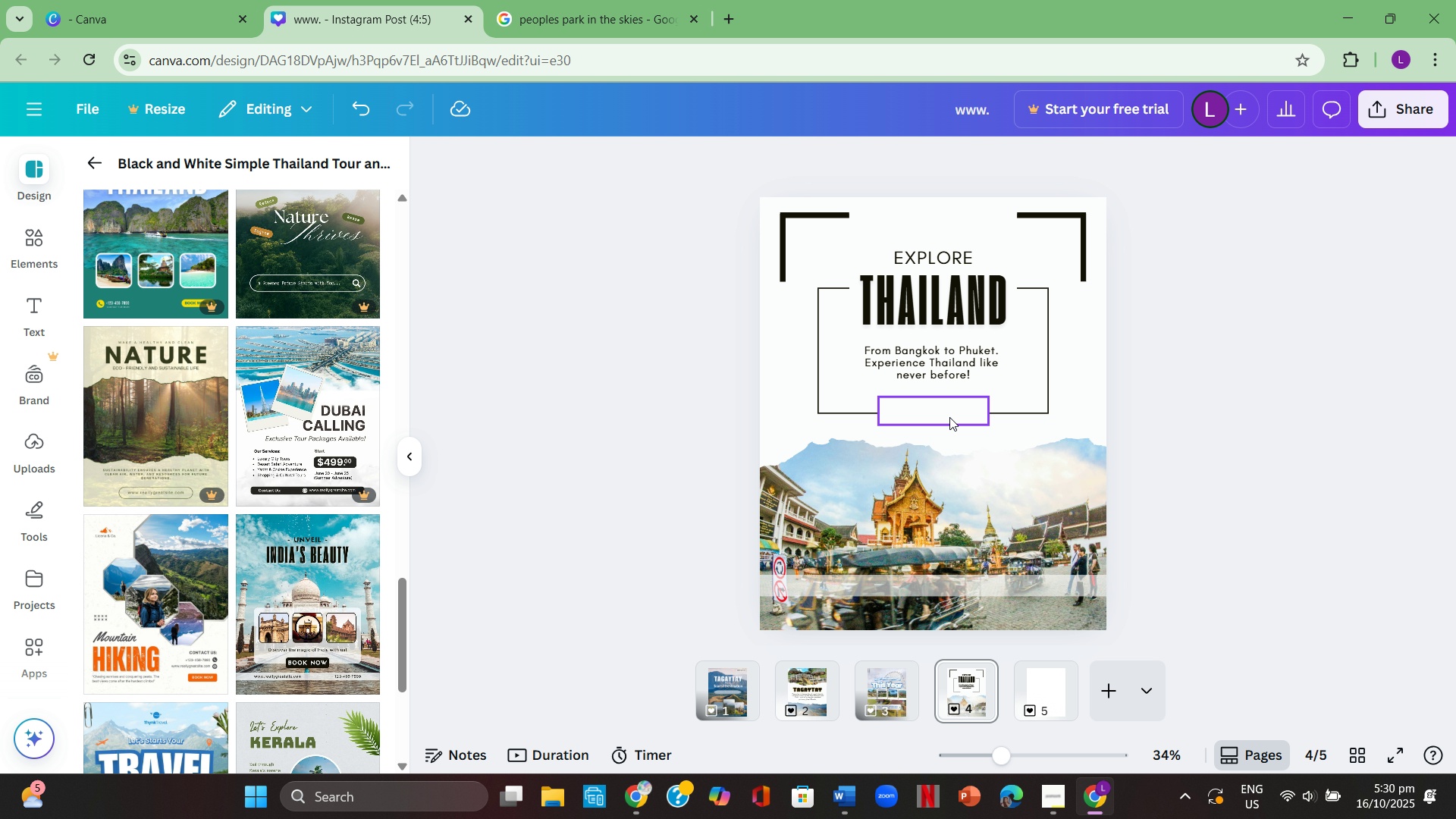 
key(Backspace)
 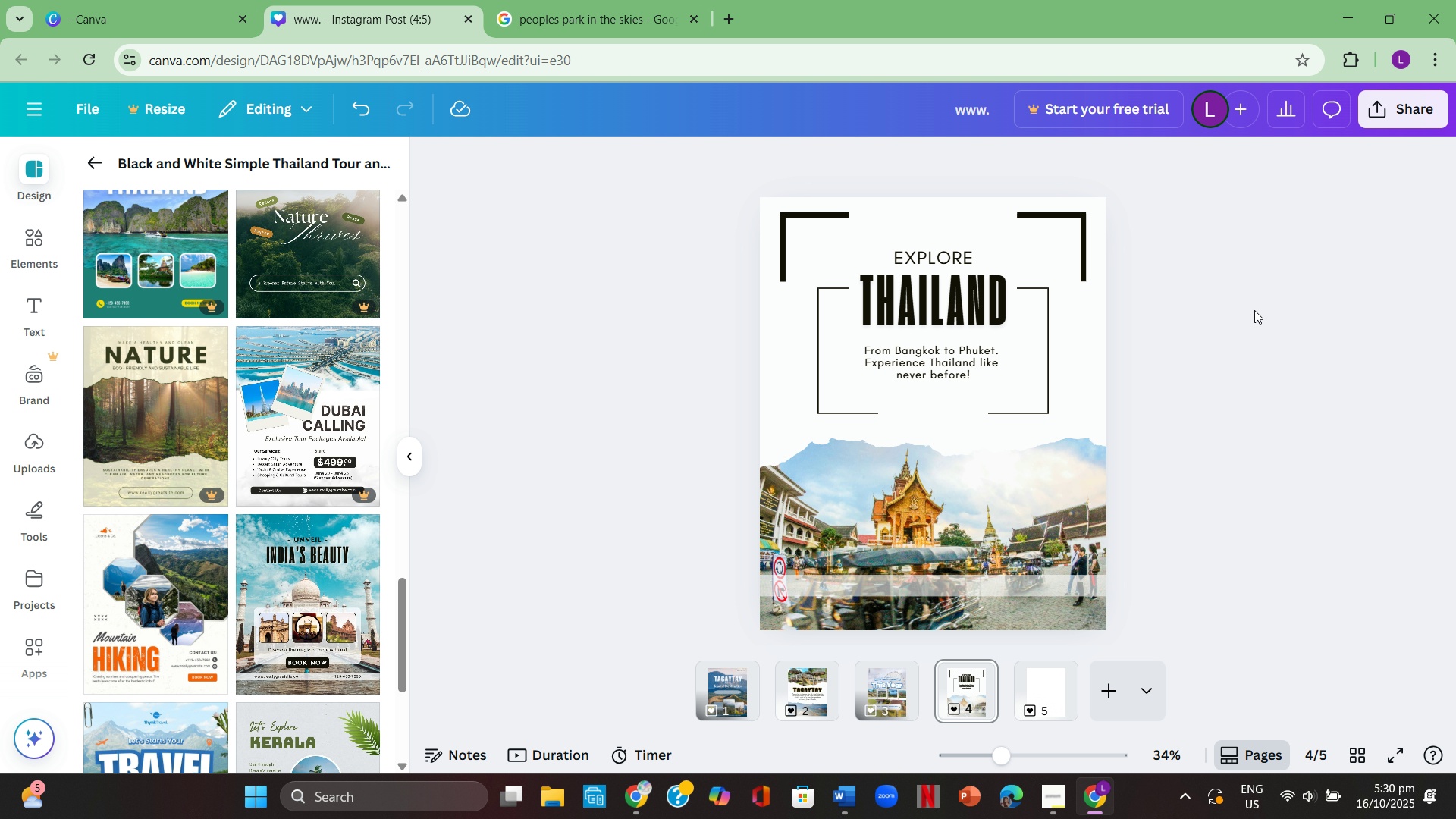 
left_click([1252, 313])
 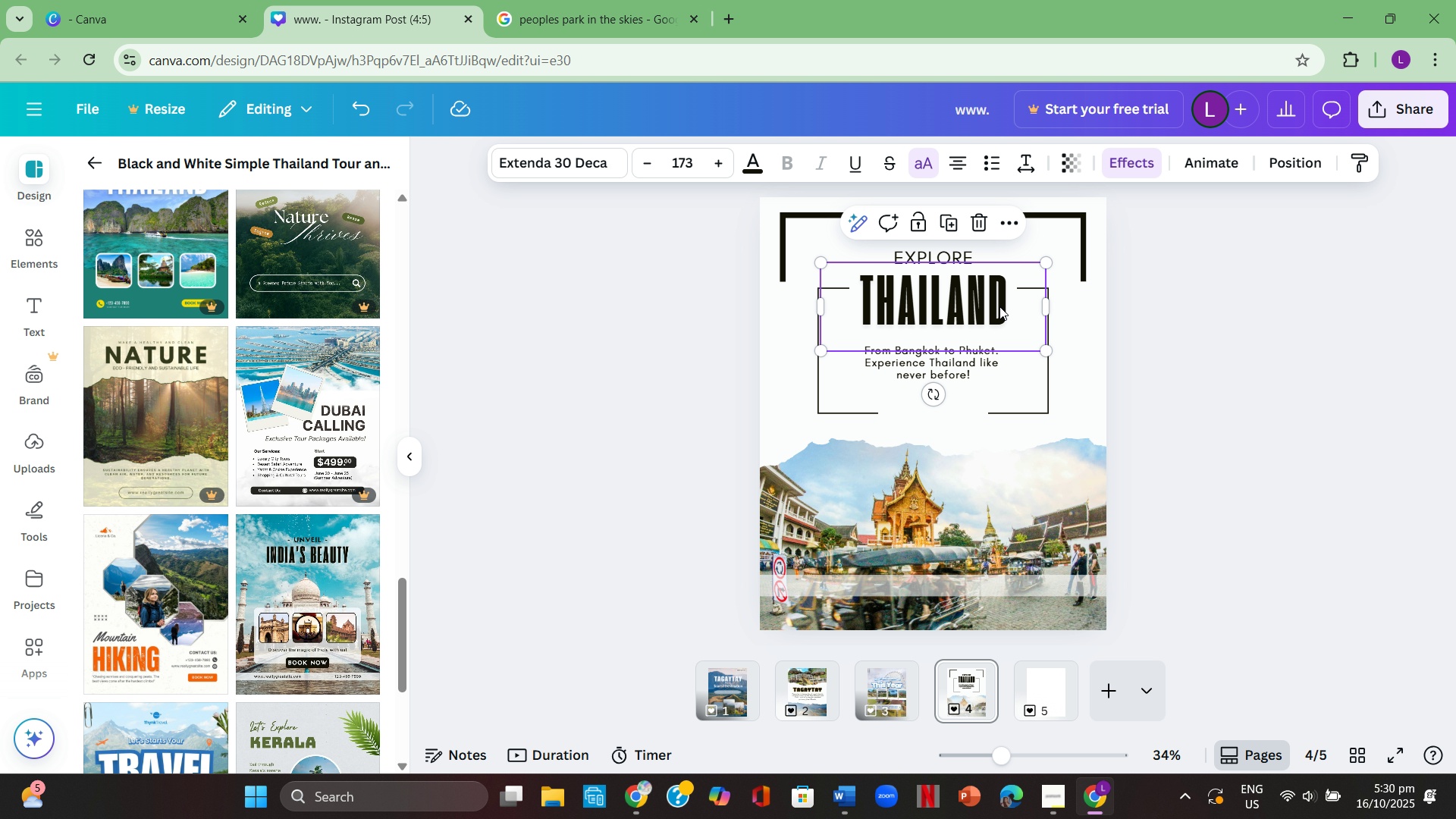 
left_click([999, 306])
 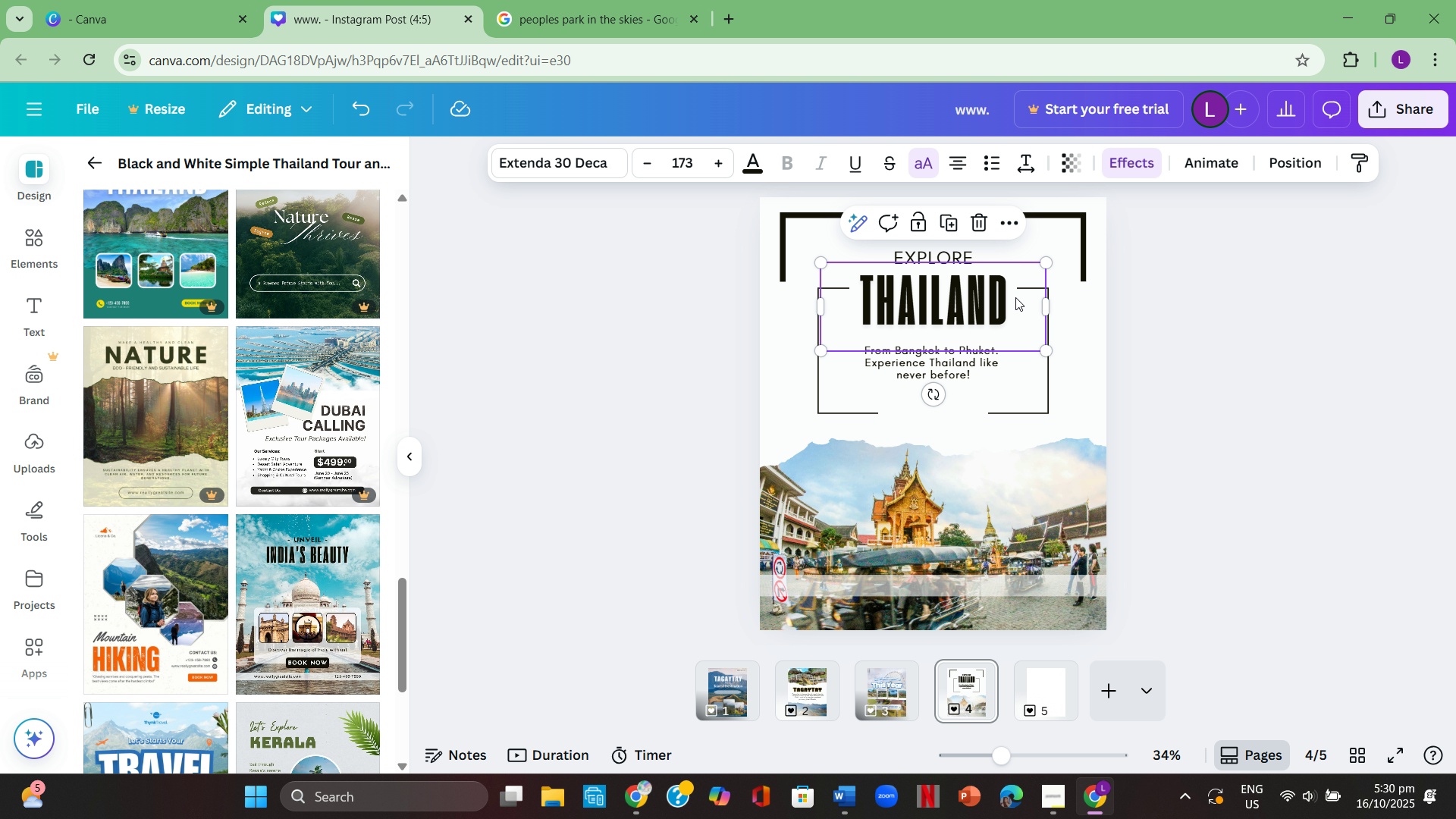 
left_click([1015, 297])
 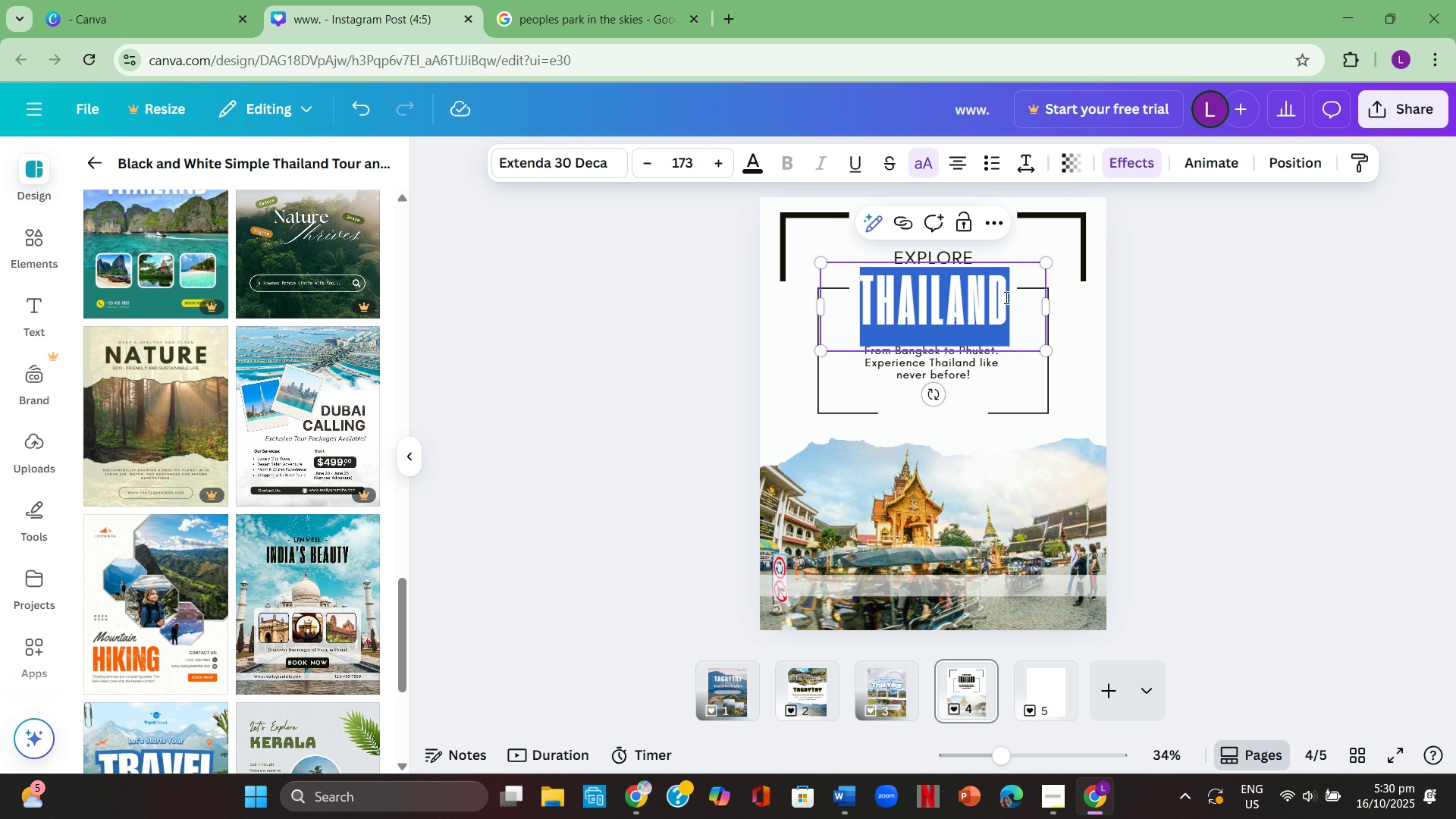 
left_click([1238, 295])
 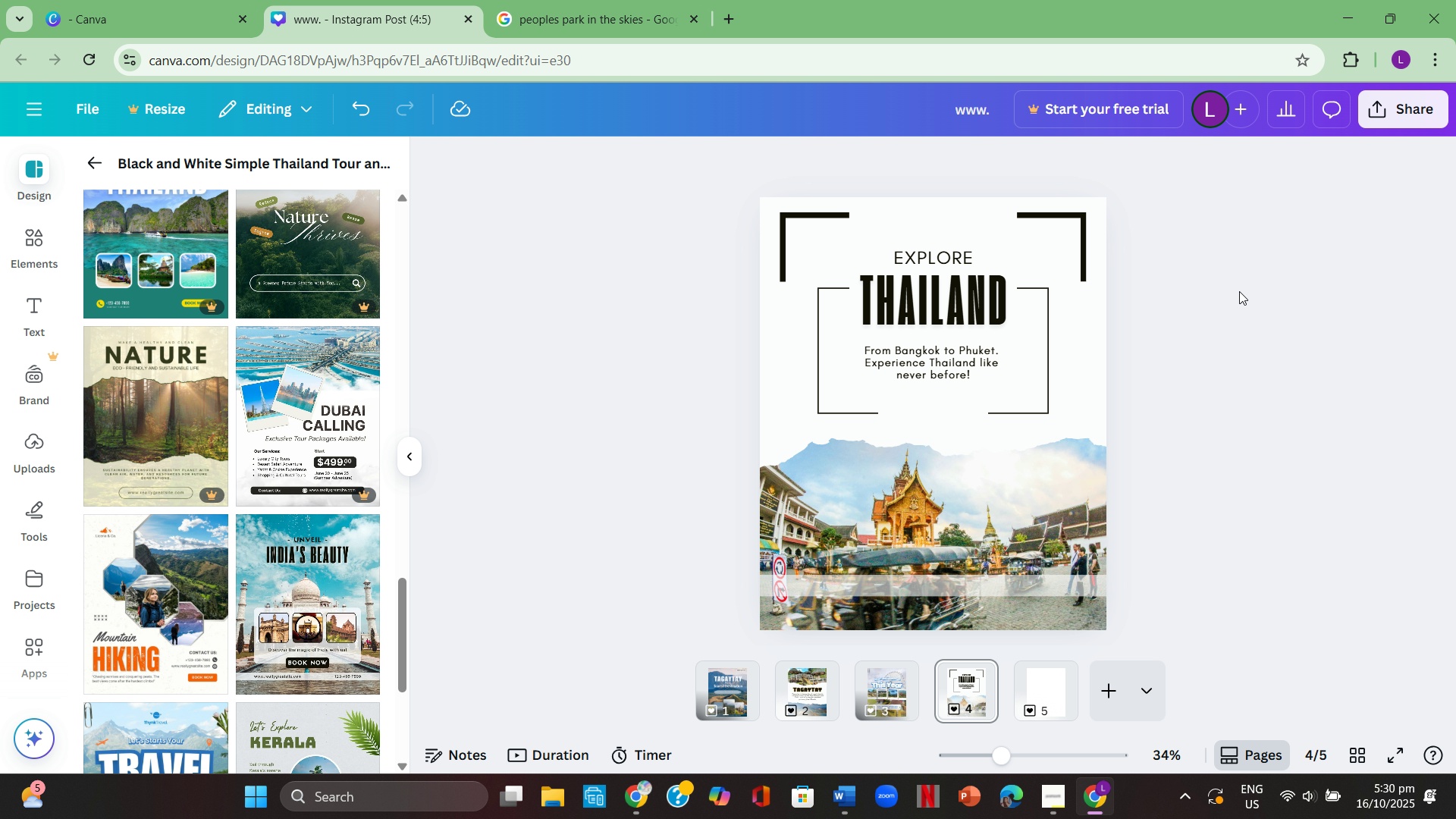 
wait(9.11)
 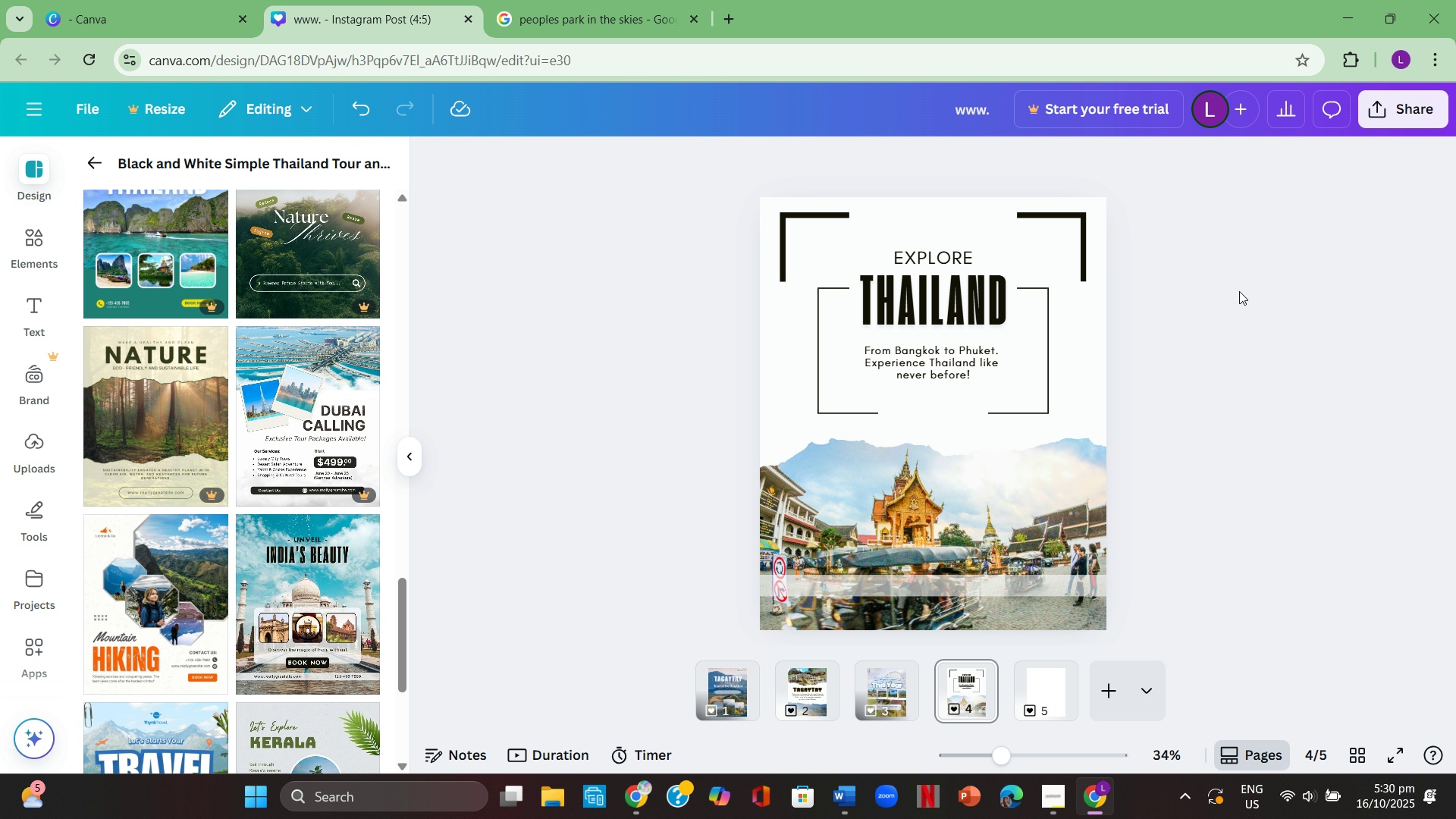 
left_click([1017, 541])
 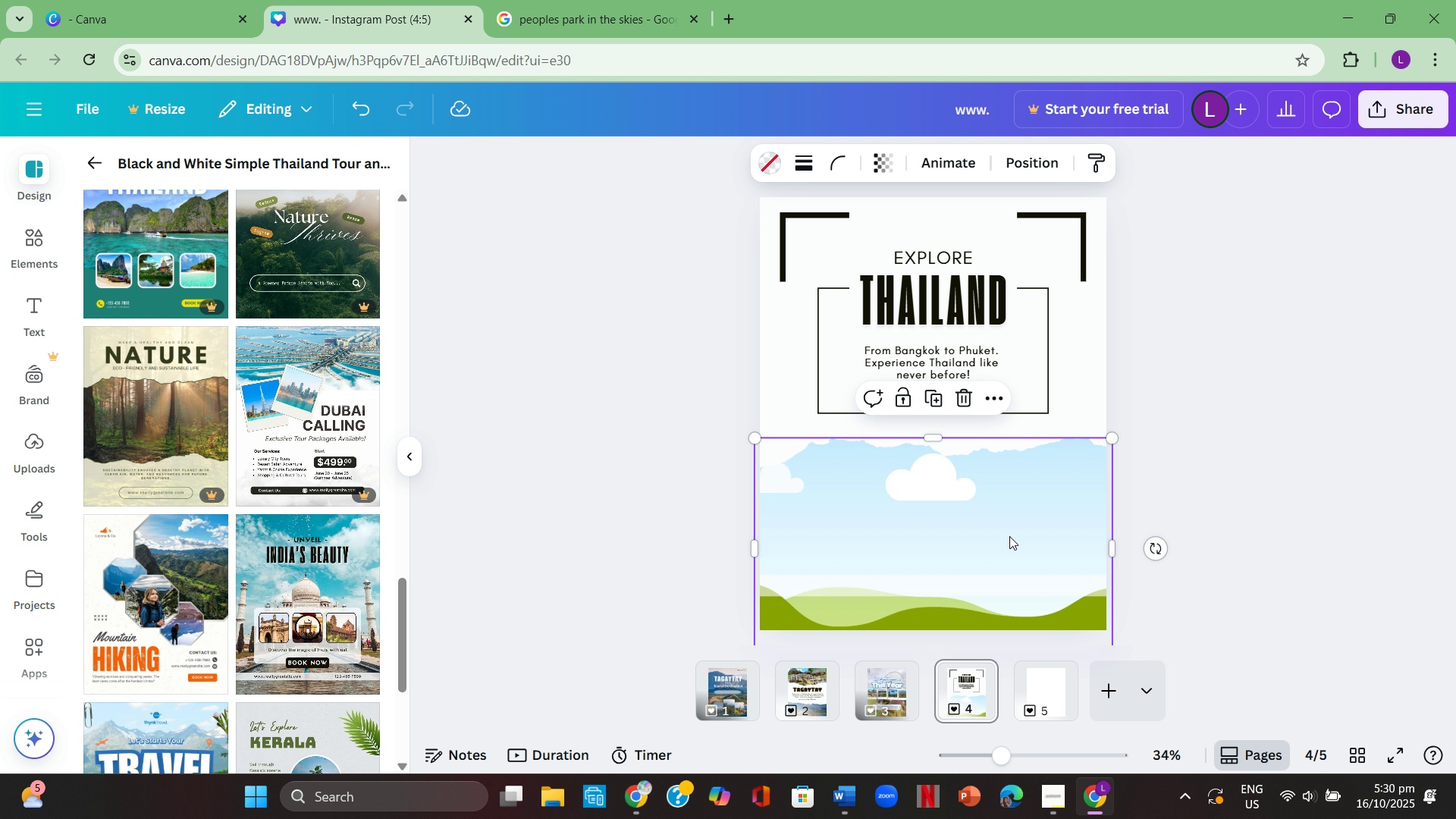 
key(Backspace)
 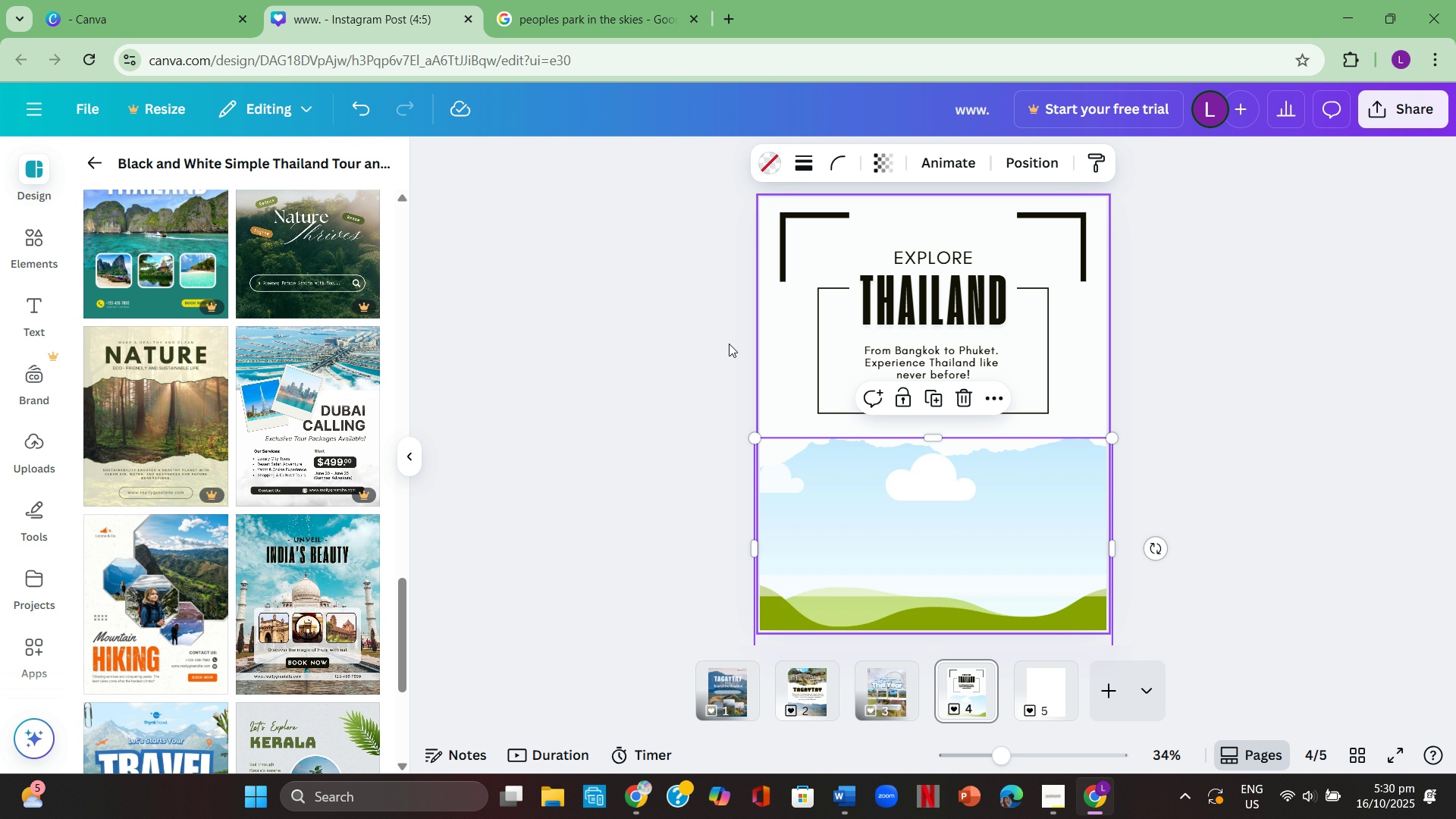 
left_click([648, 328])
 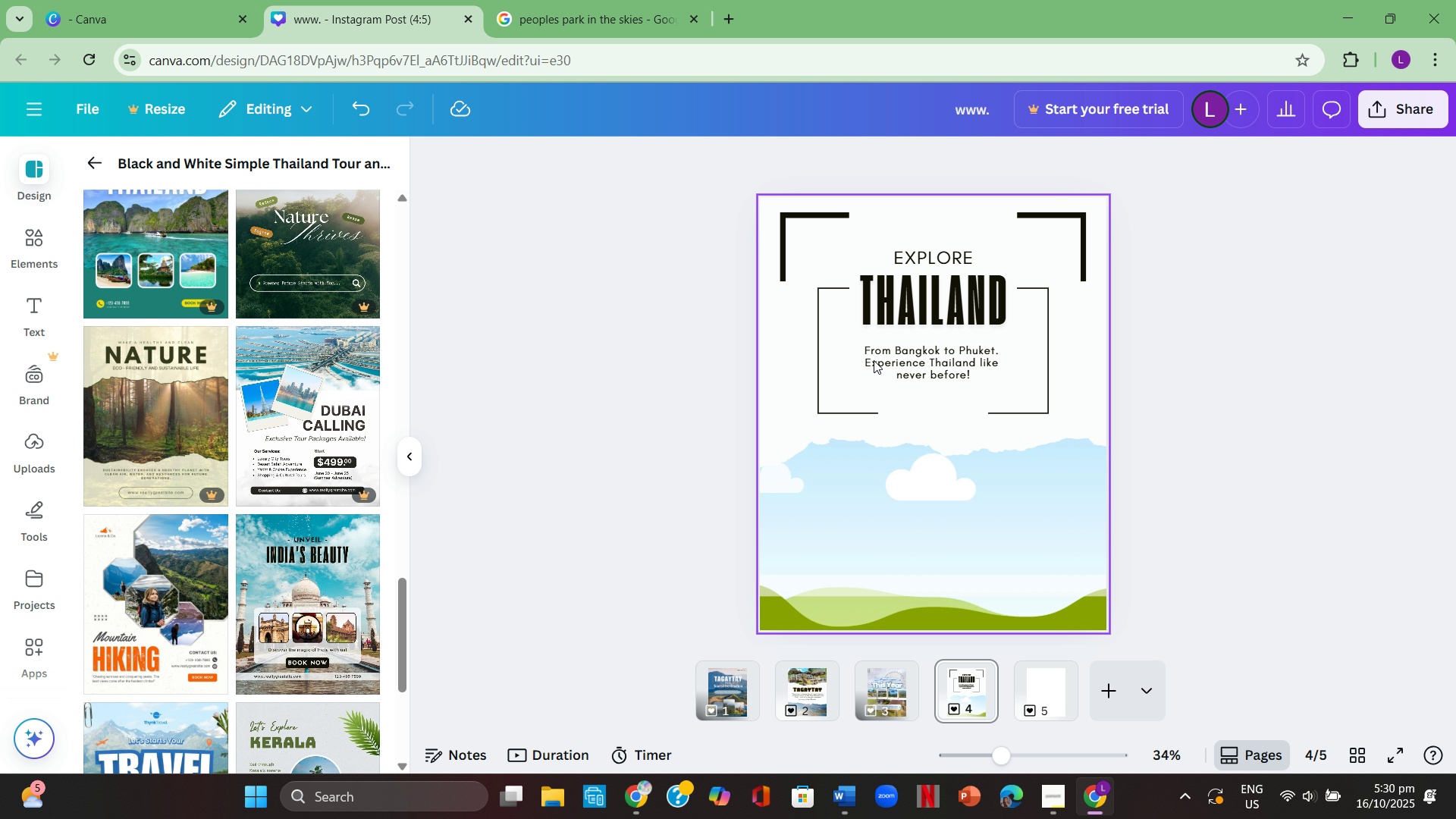 
wait(12.64)
 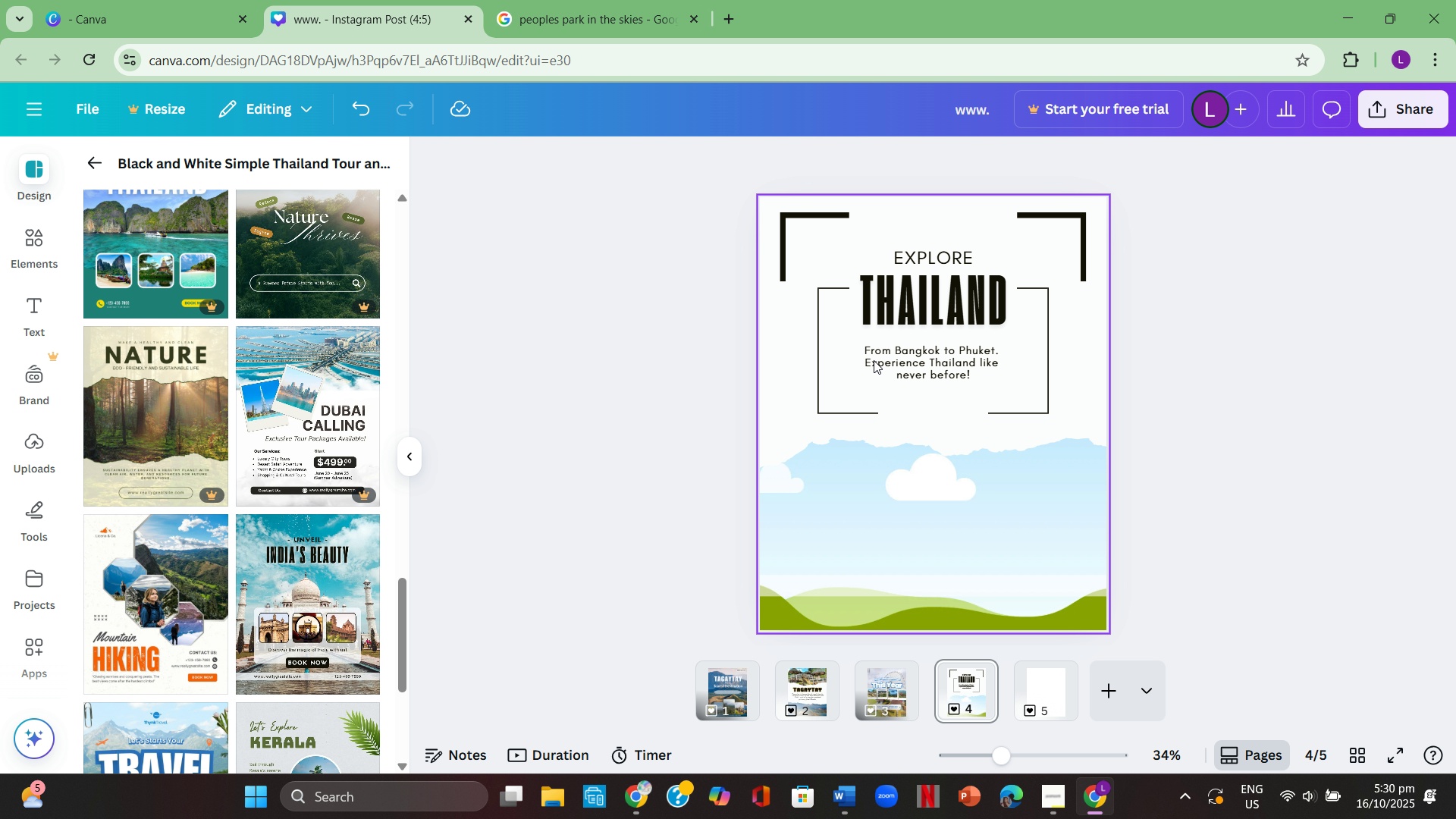 
double_click([1024, 551])
 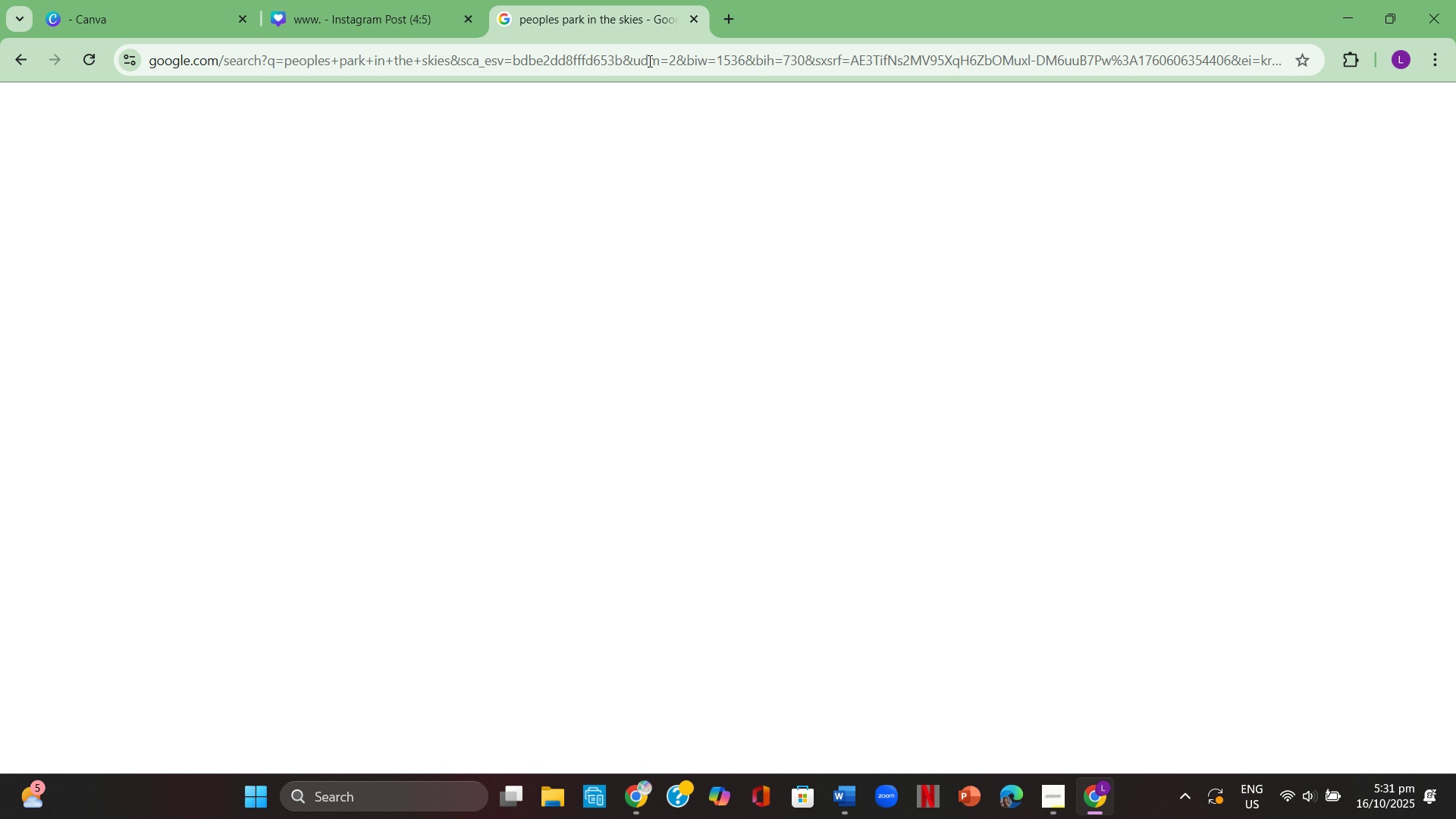 
left_click([325, 0])
 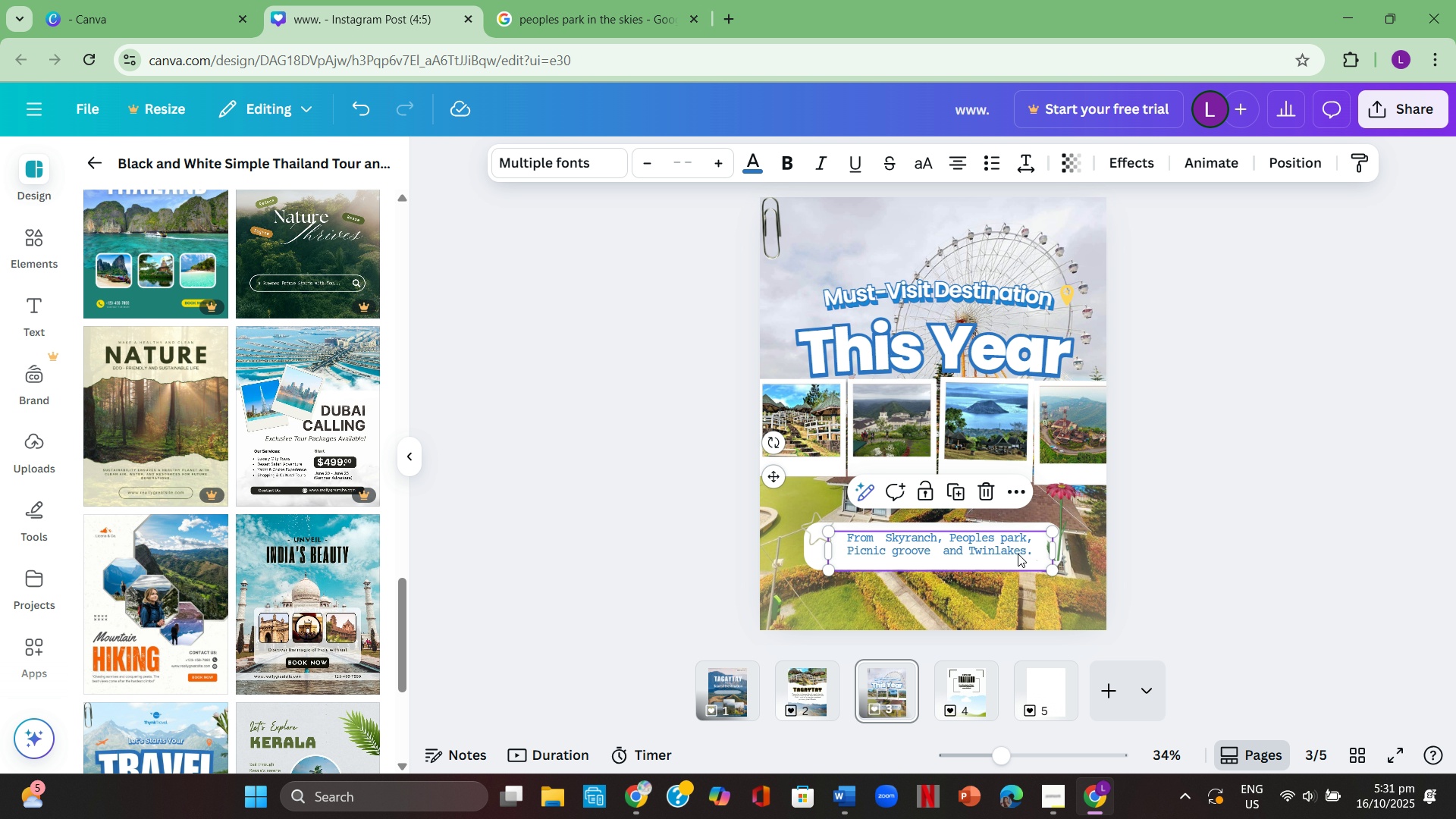 
left_click([1018, 554])
 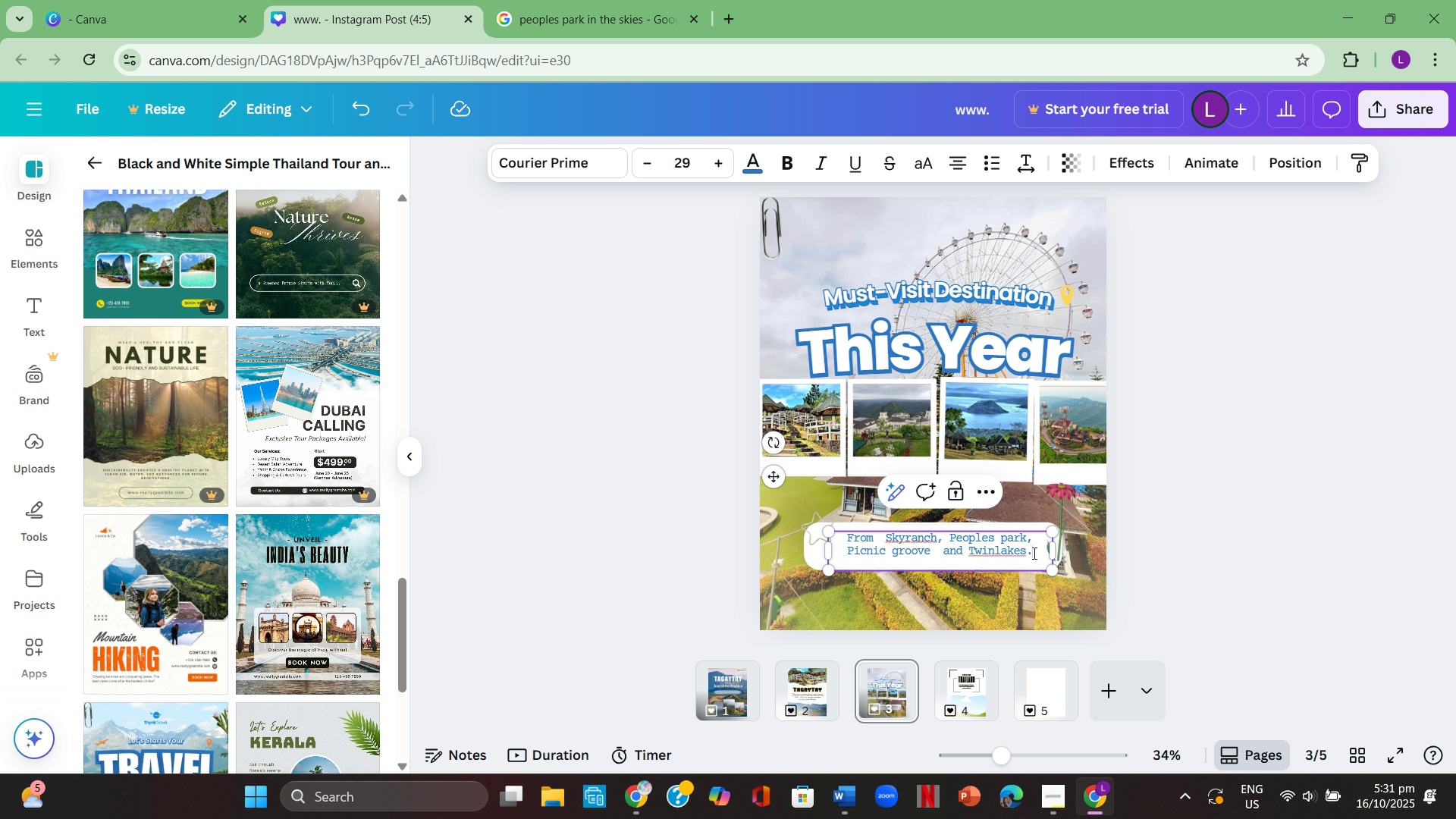 
left_click([1033, 553])
 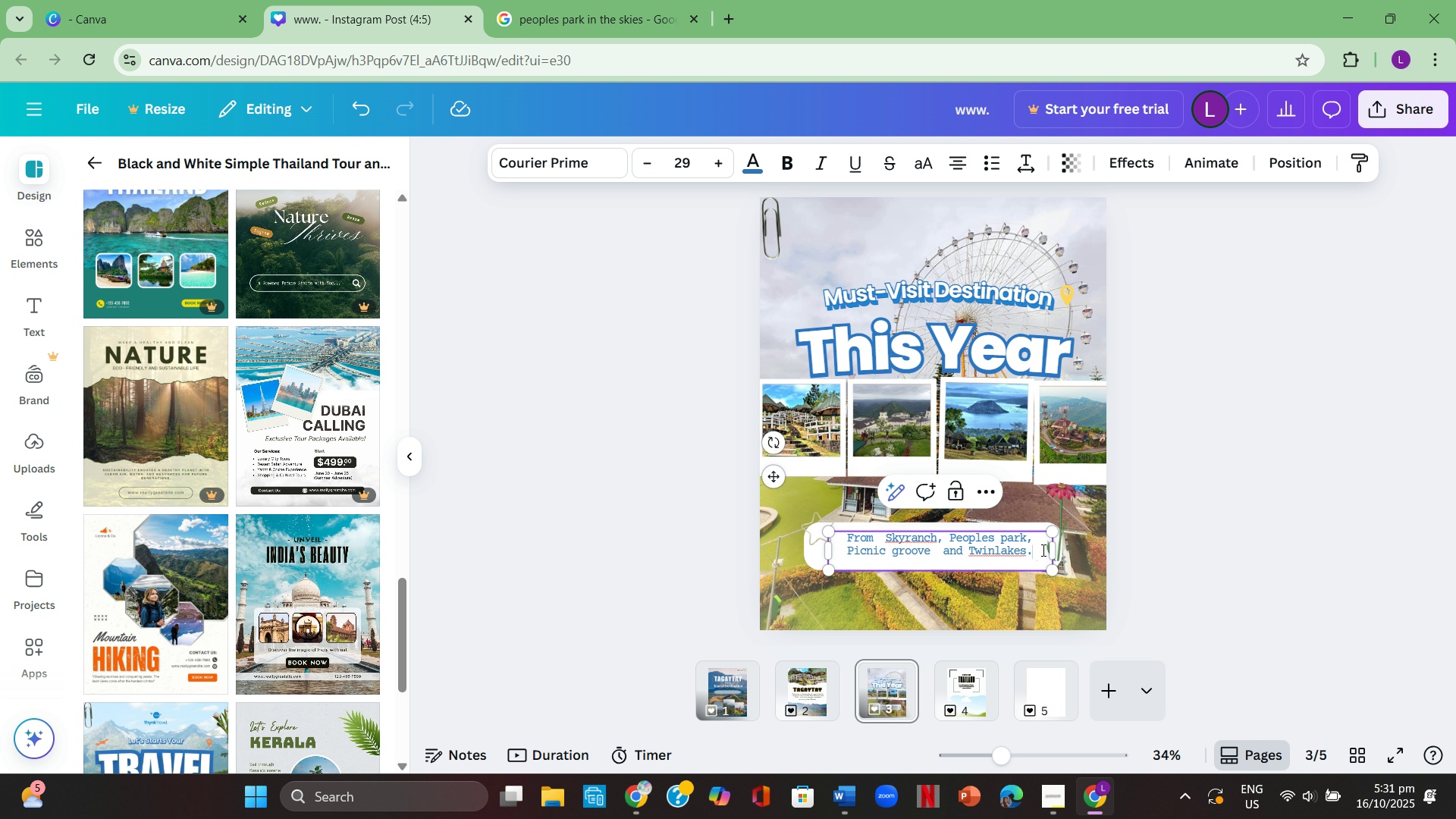 
key(Backspace)
 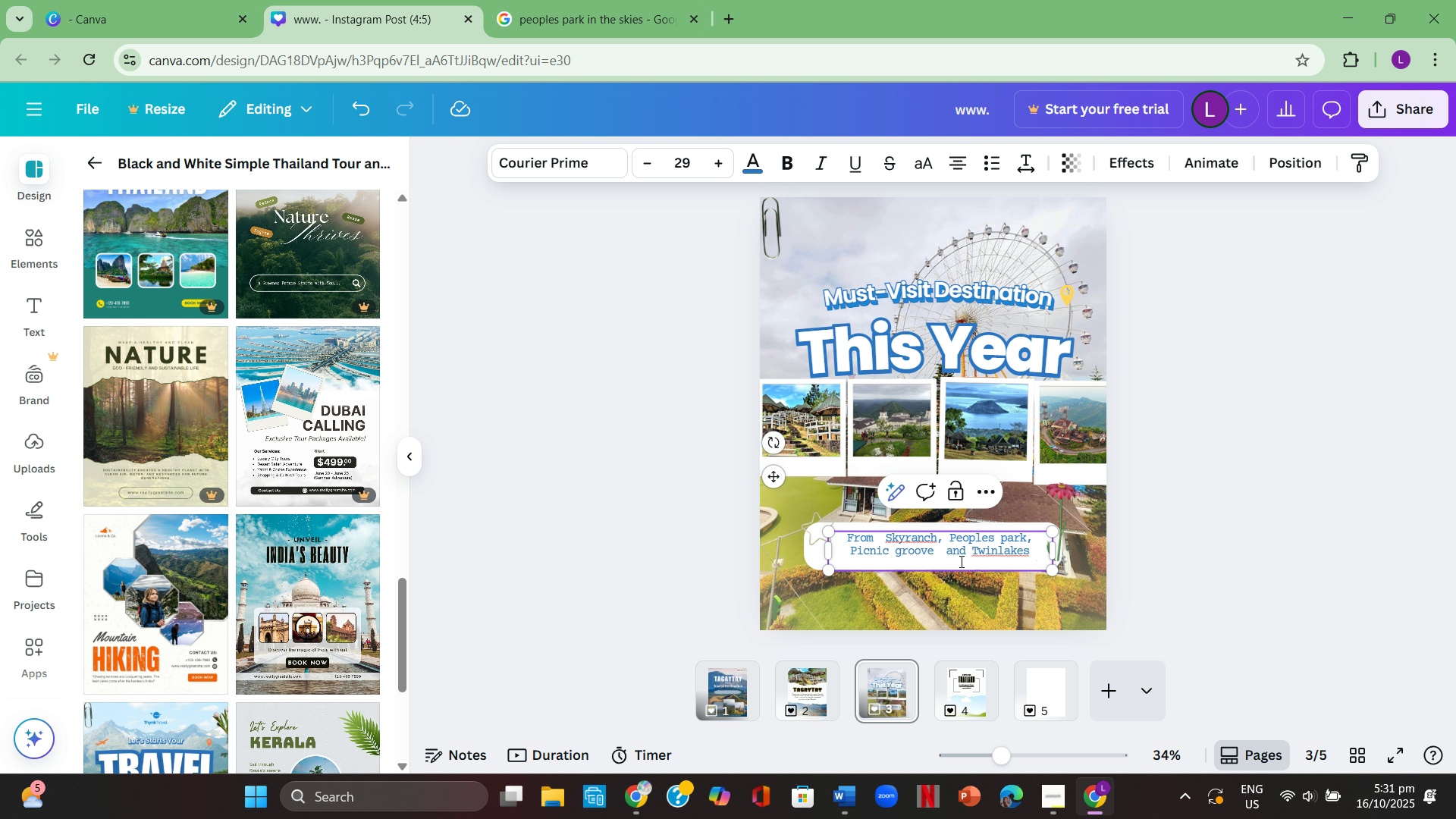 
left_click([970, 552])
 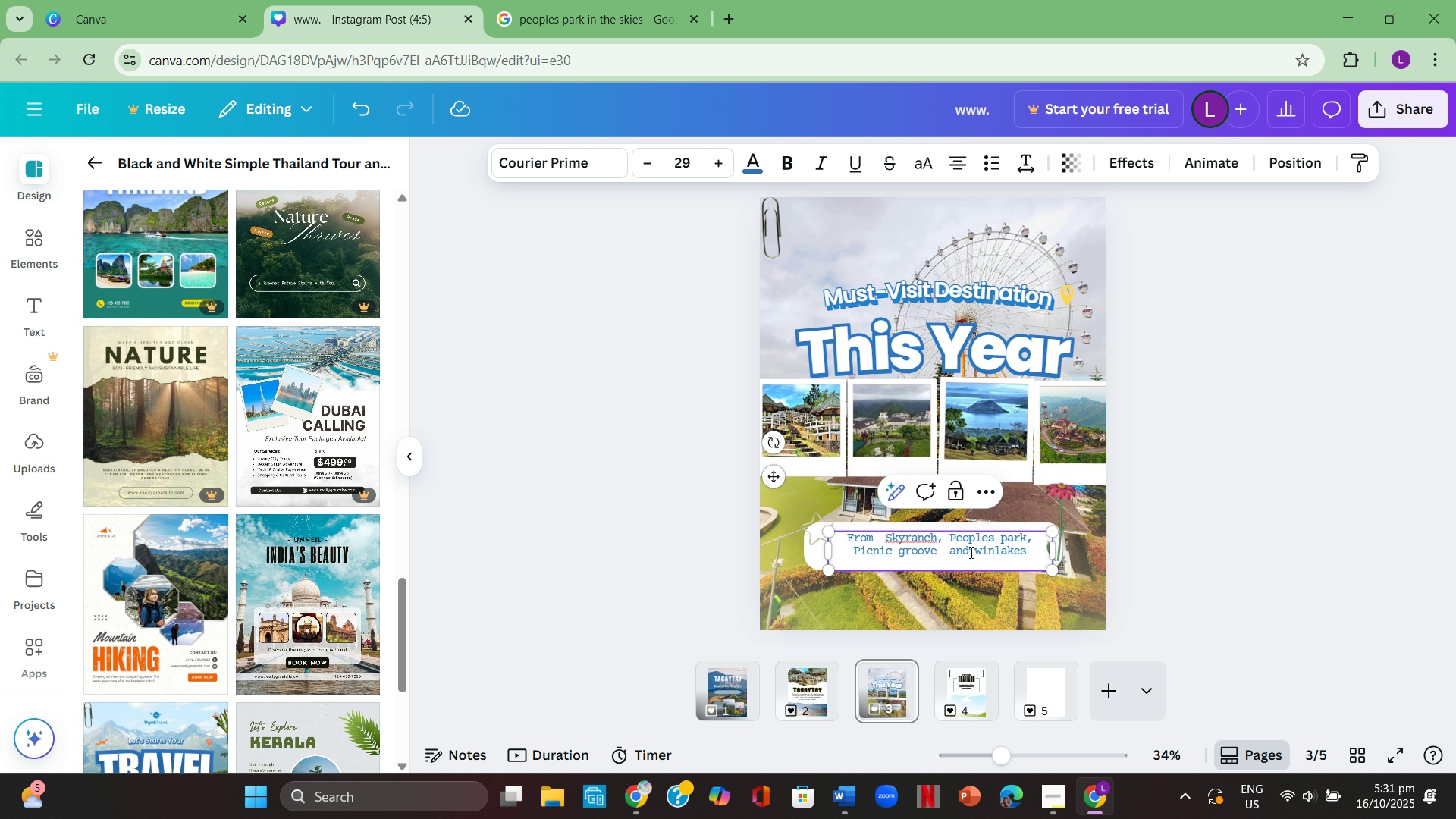 
key(Backspace)
 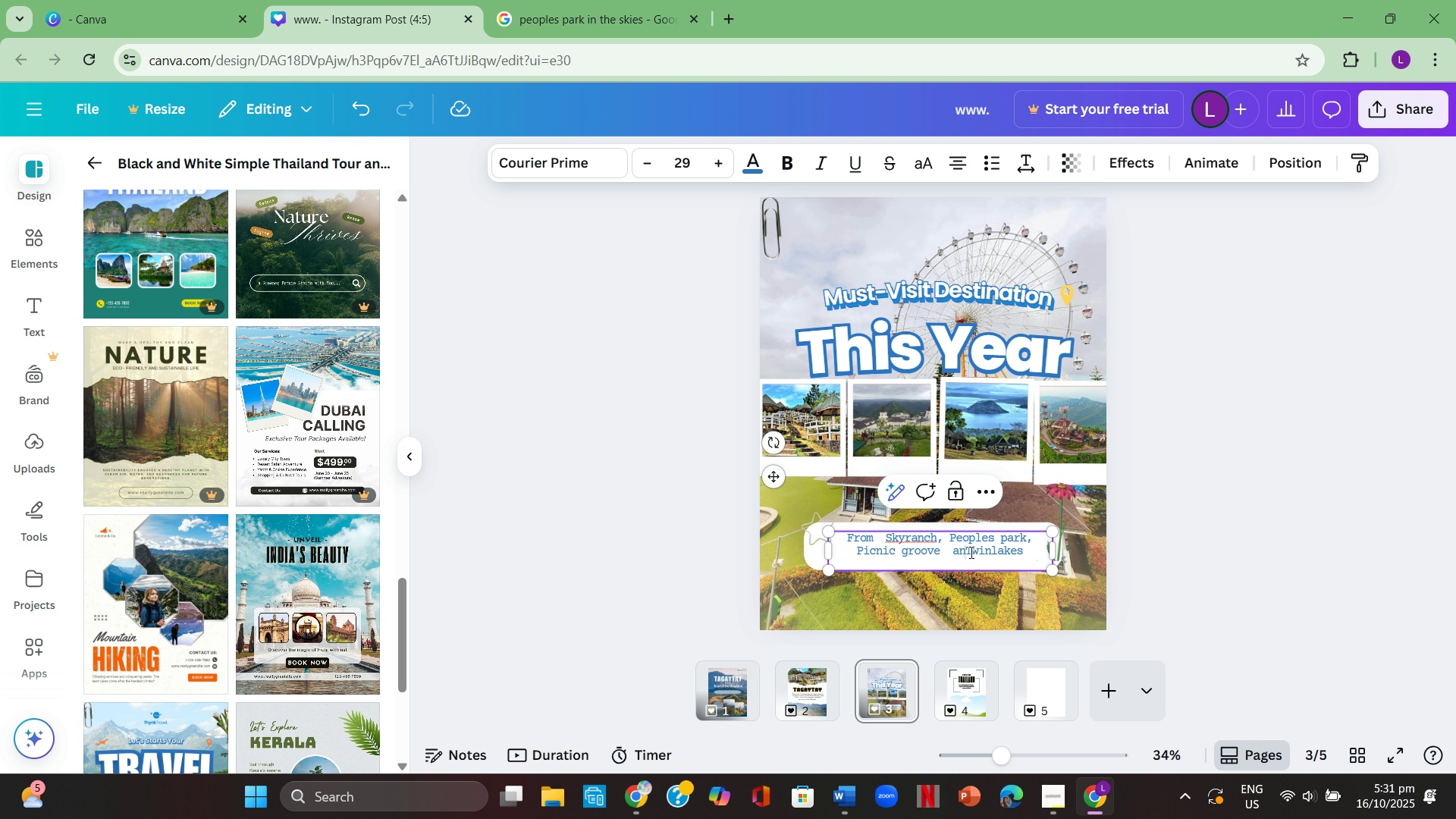 
key(Backspace)
 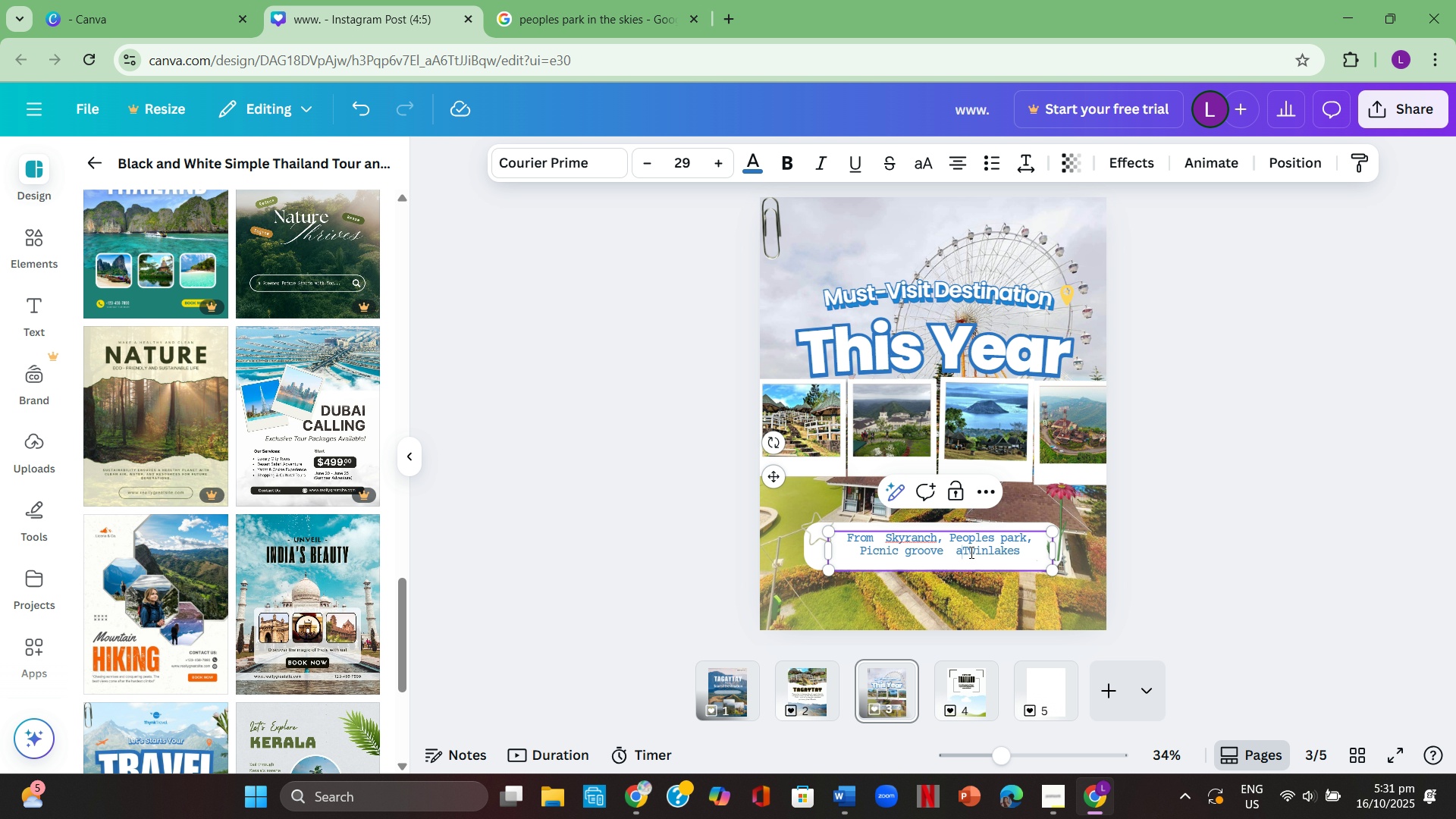 
key(Backspace)
 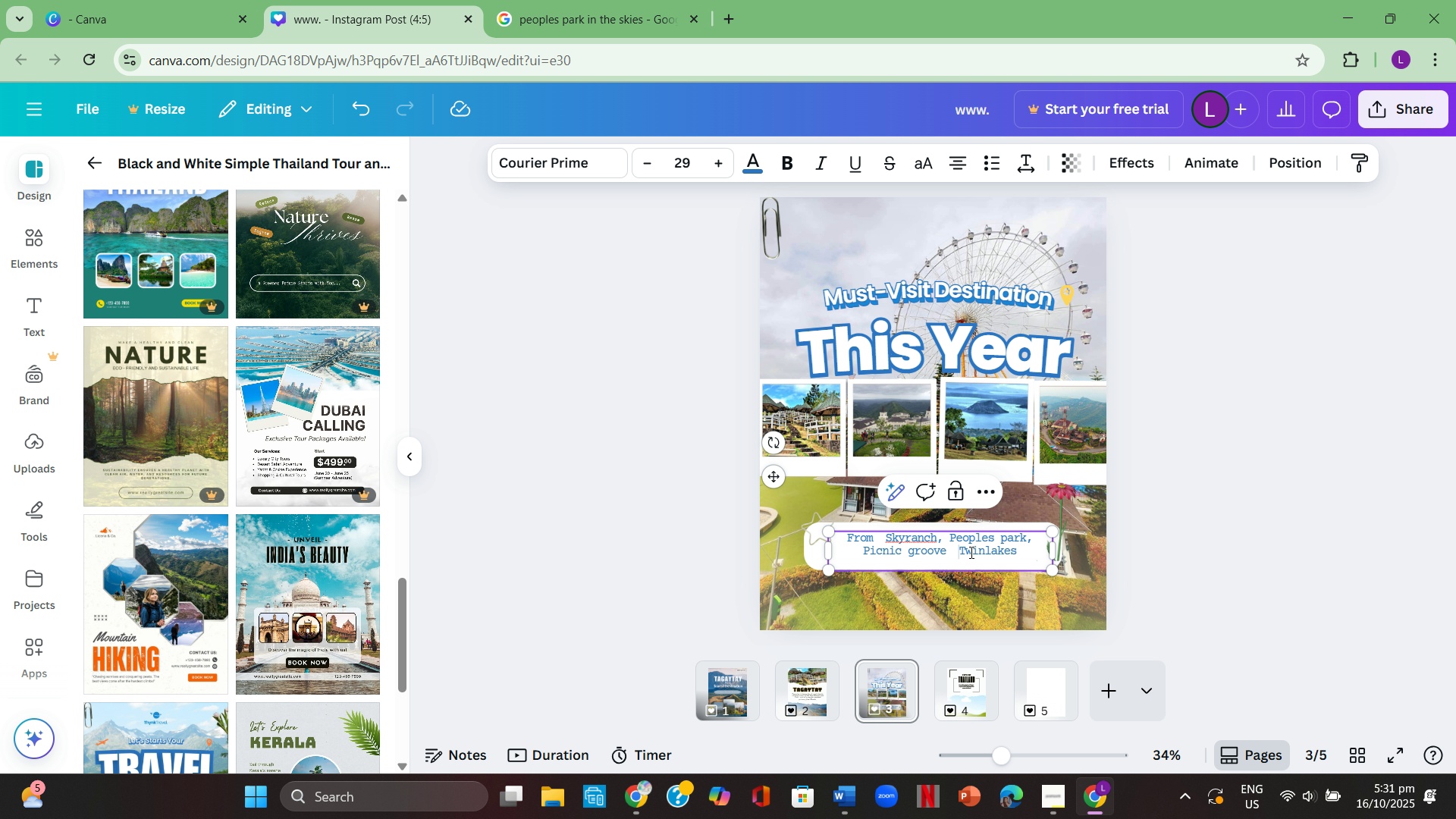 
key(Backspace)
 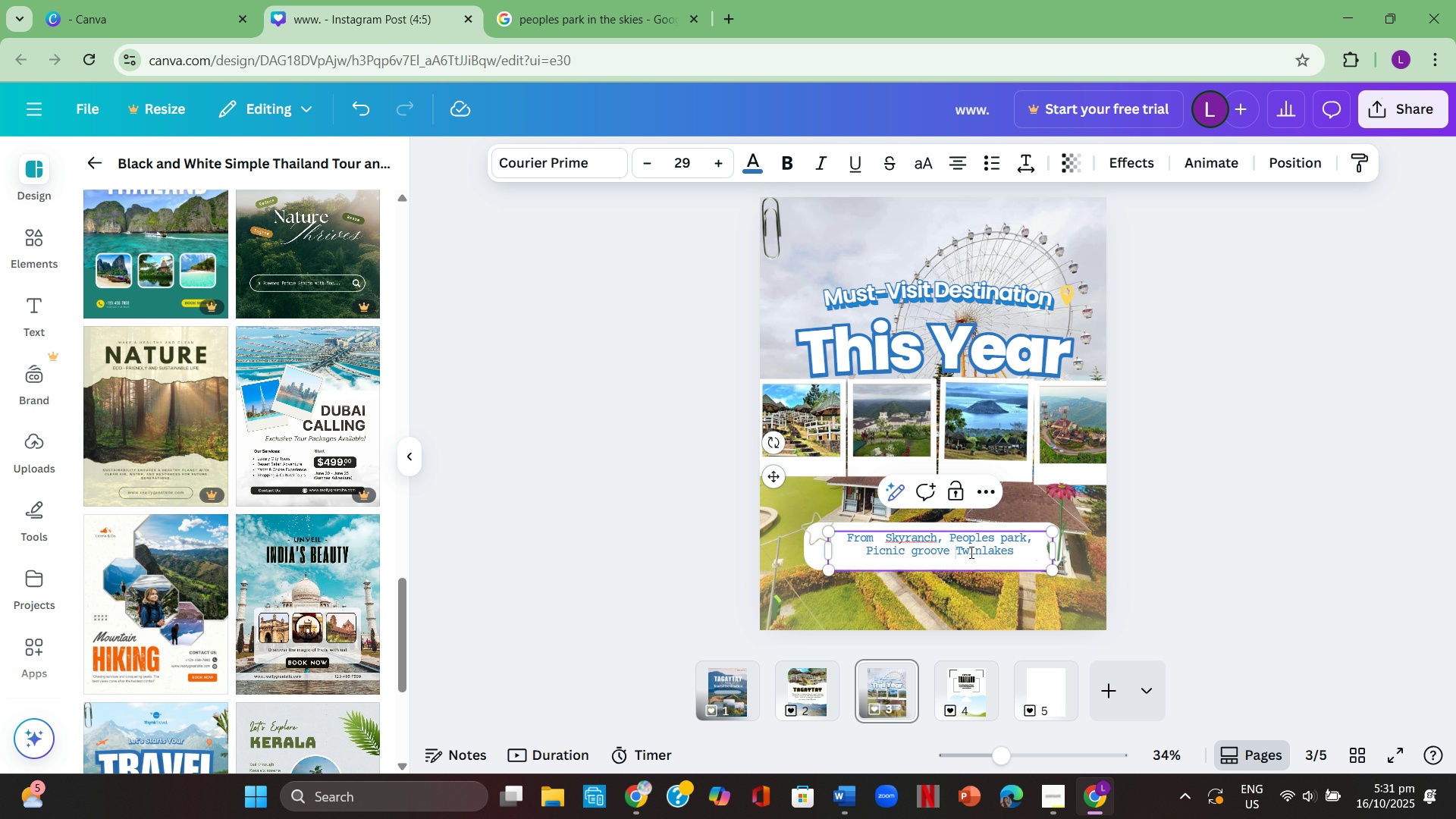 
key(Backspace)
 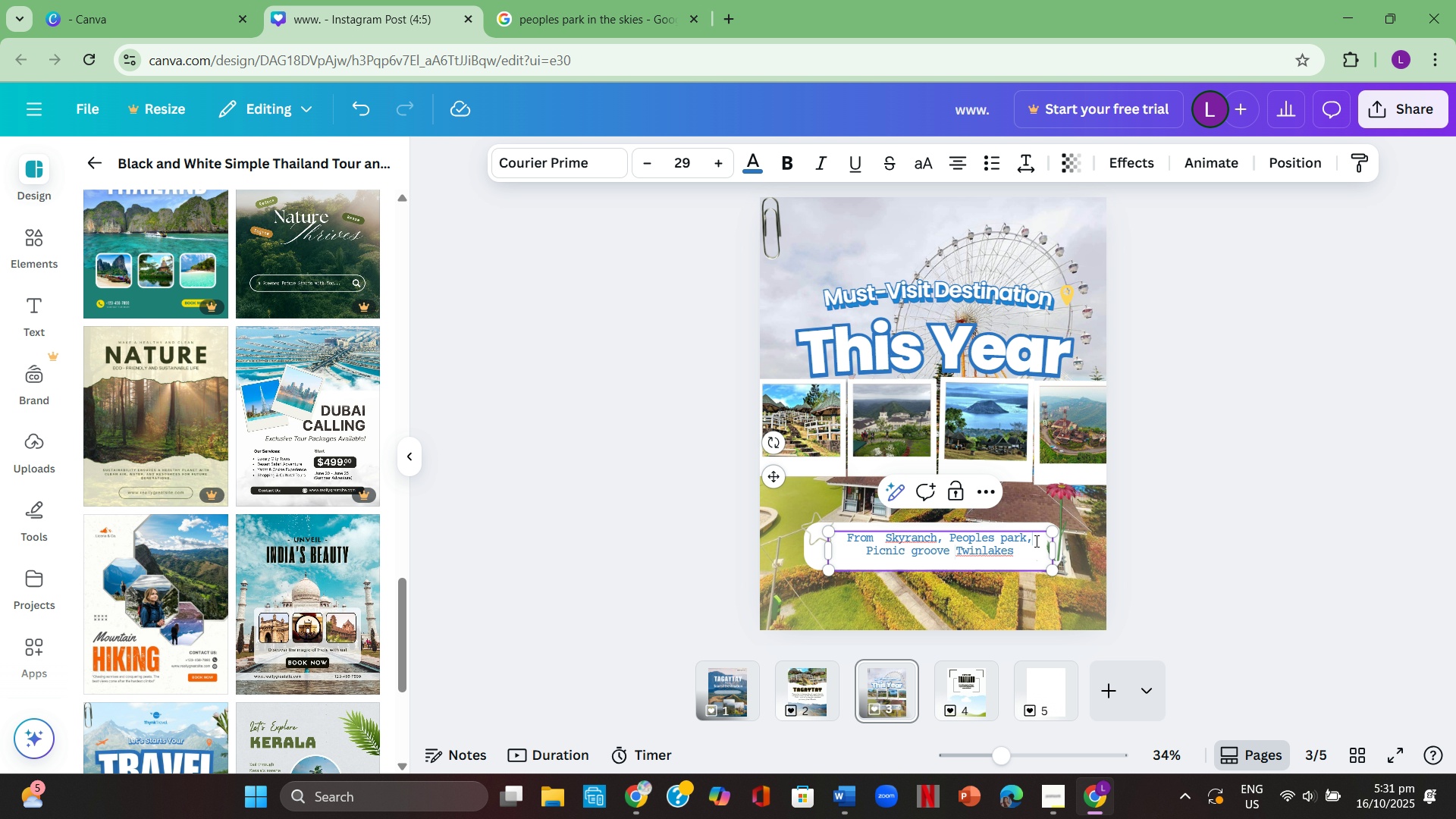 
double_click([1030, 554])
 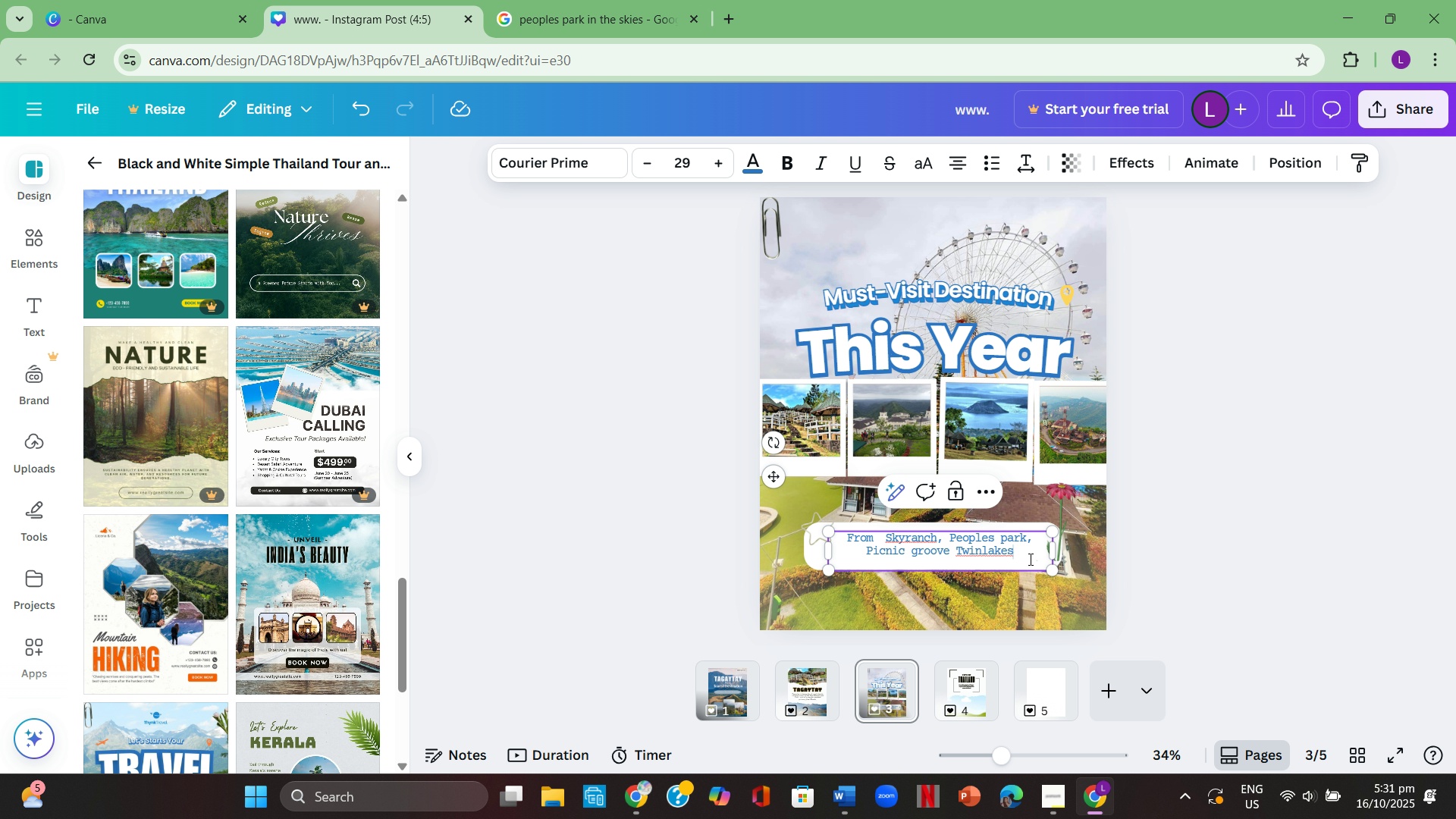 
type( and Taal Volcano.)
 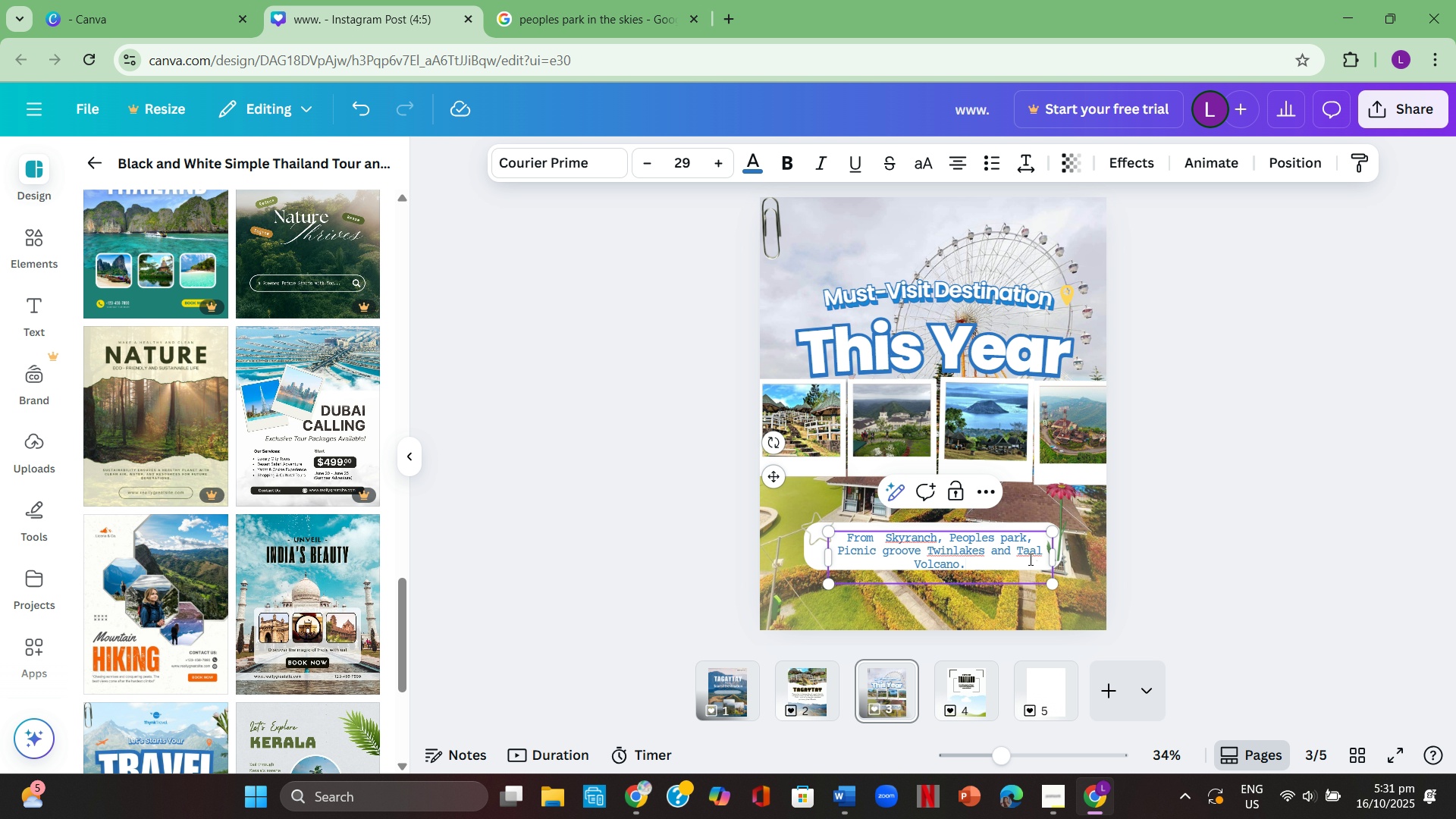 
left_click([1188, 561])
 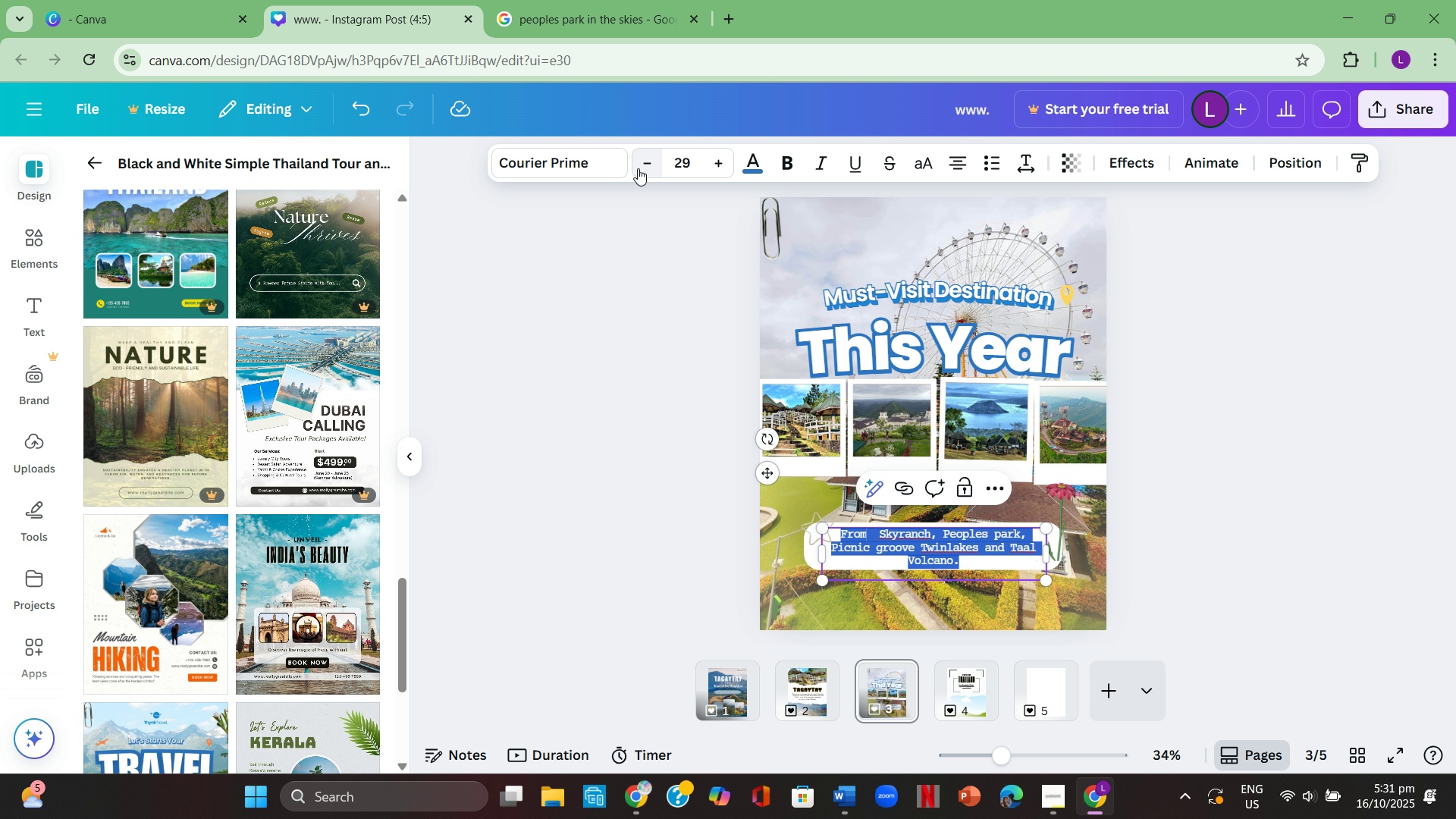 
wait(5.26)
 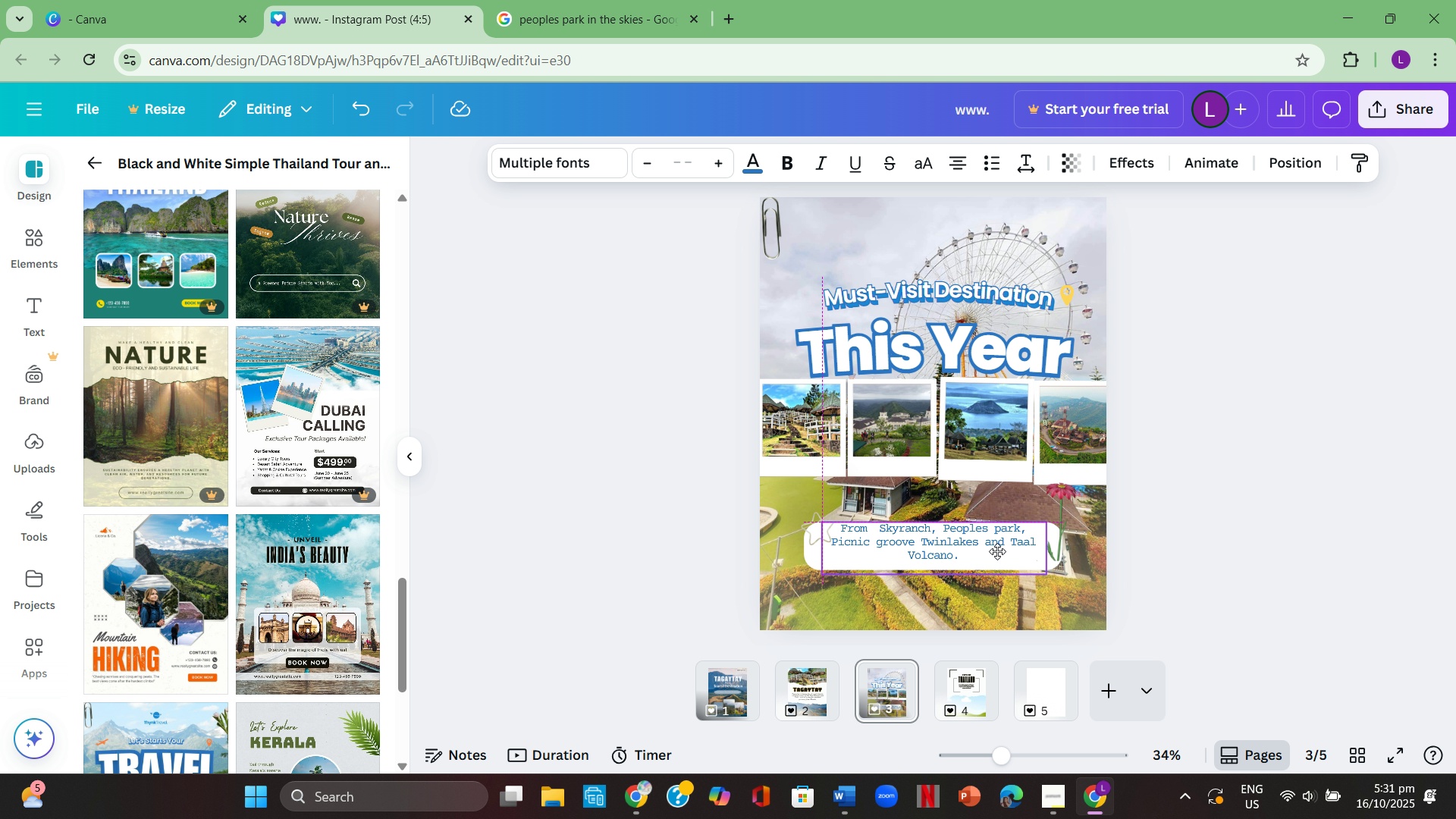 
left_click([1455, 431])
 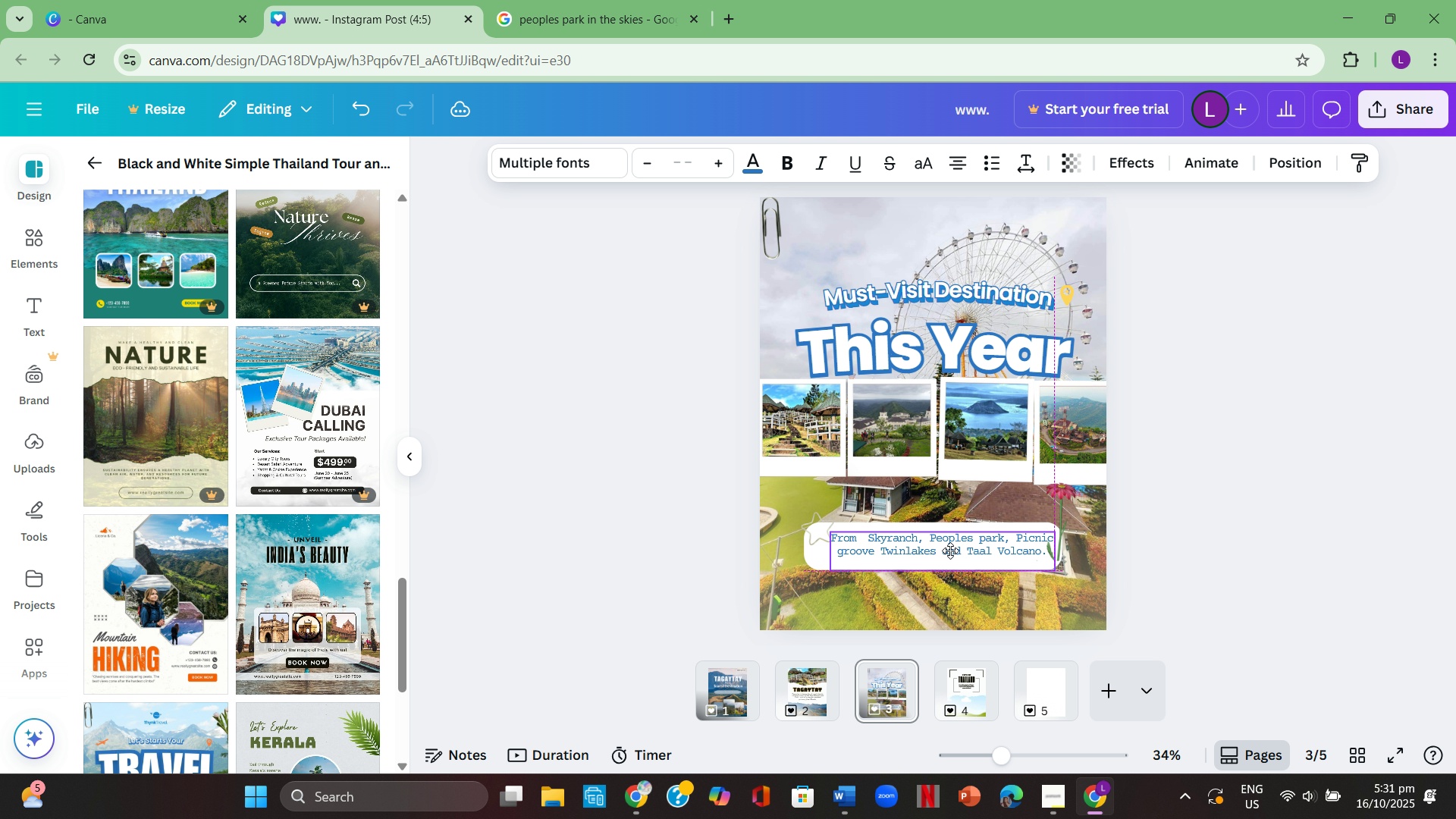 
left_click([1163, 566])
 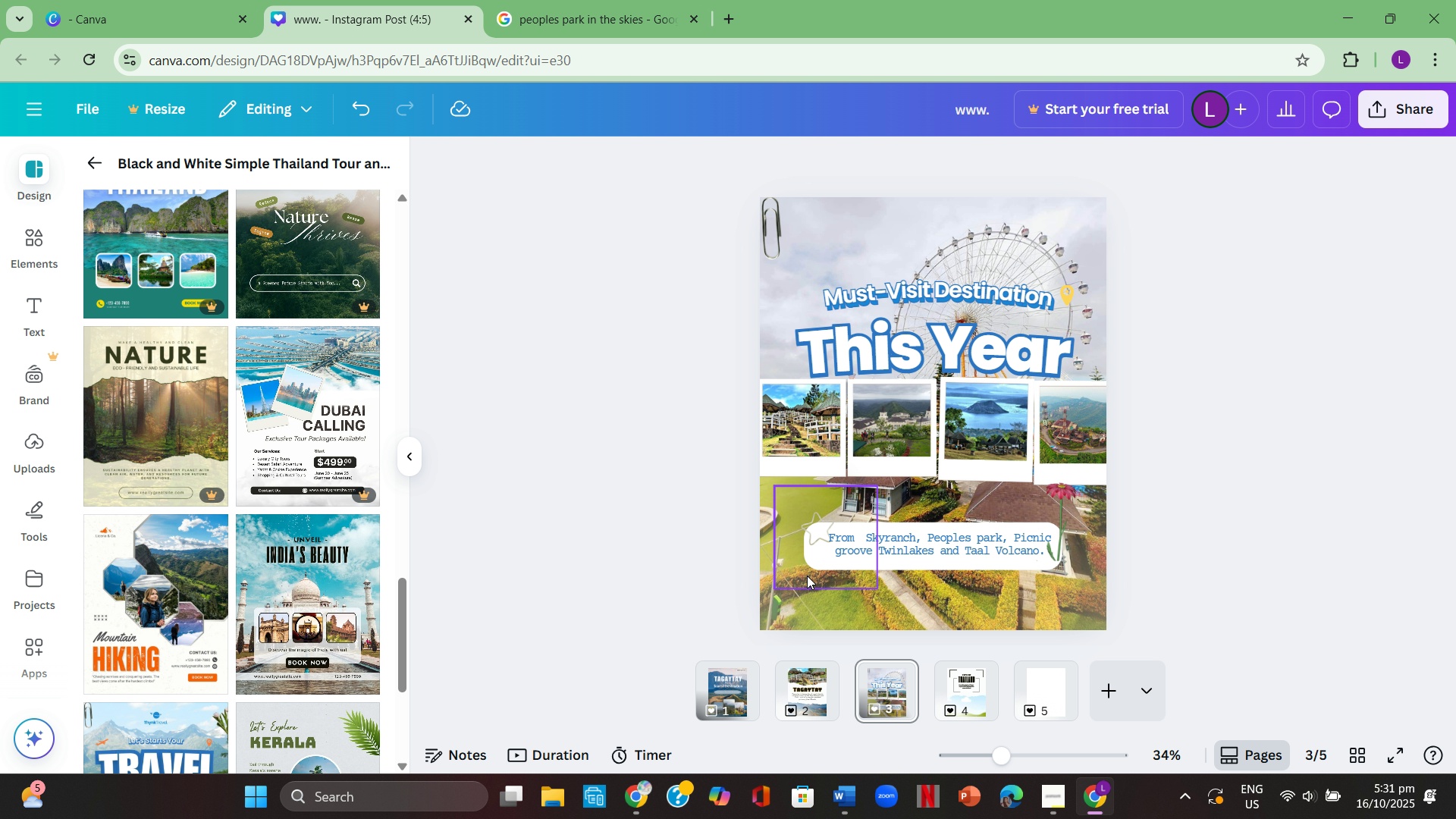 
left_click([986, 680])
 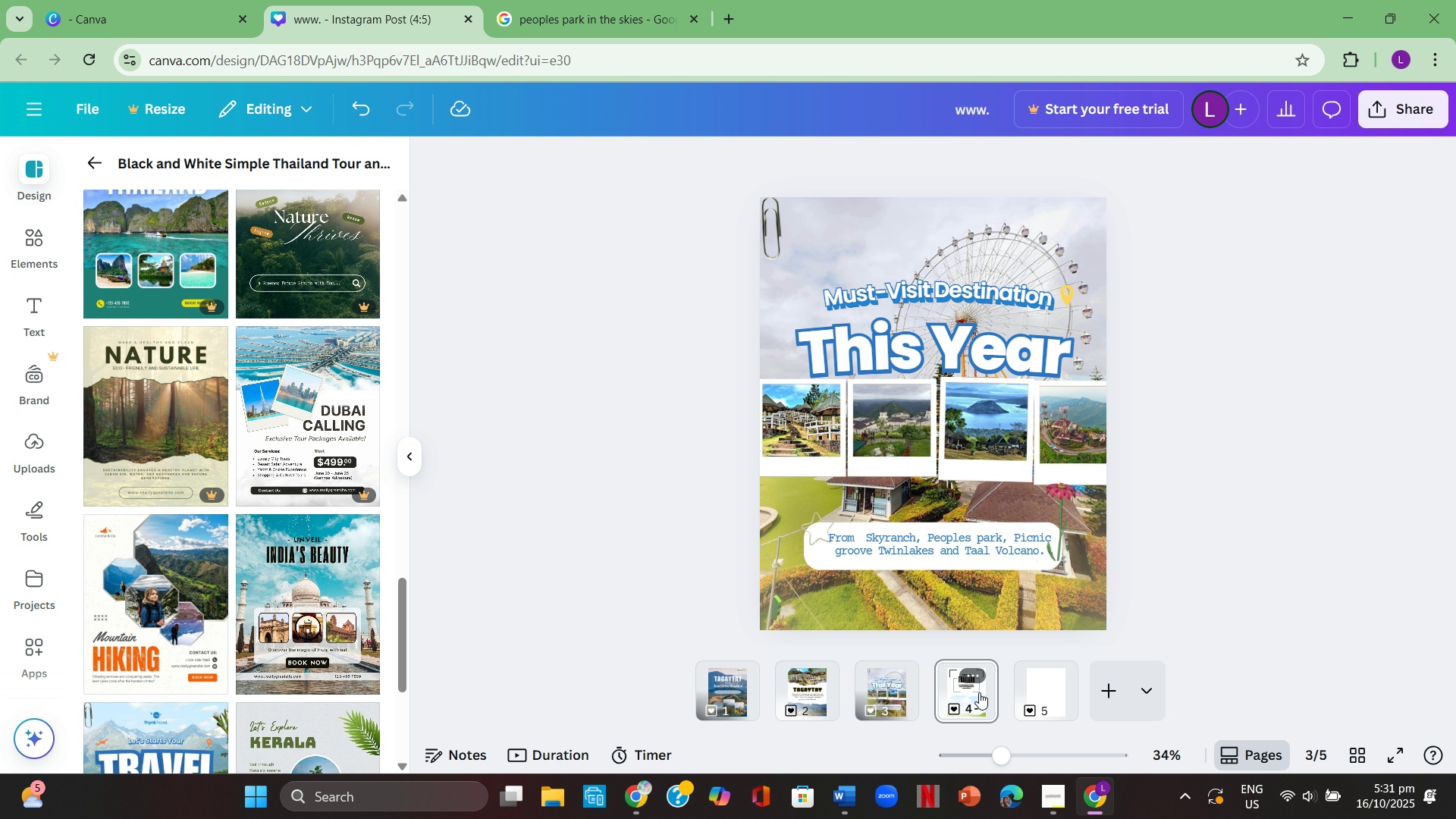 
left_click([979, 692])
 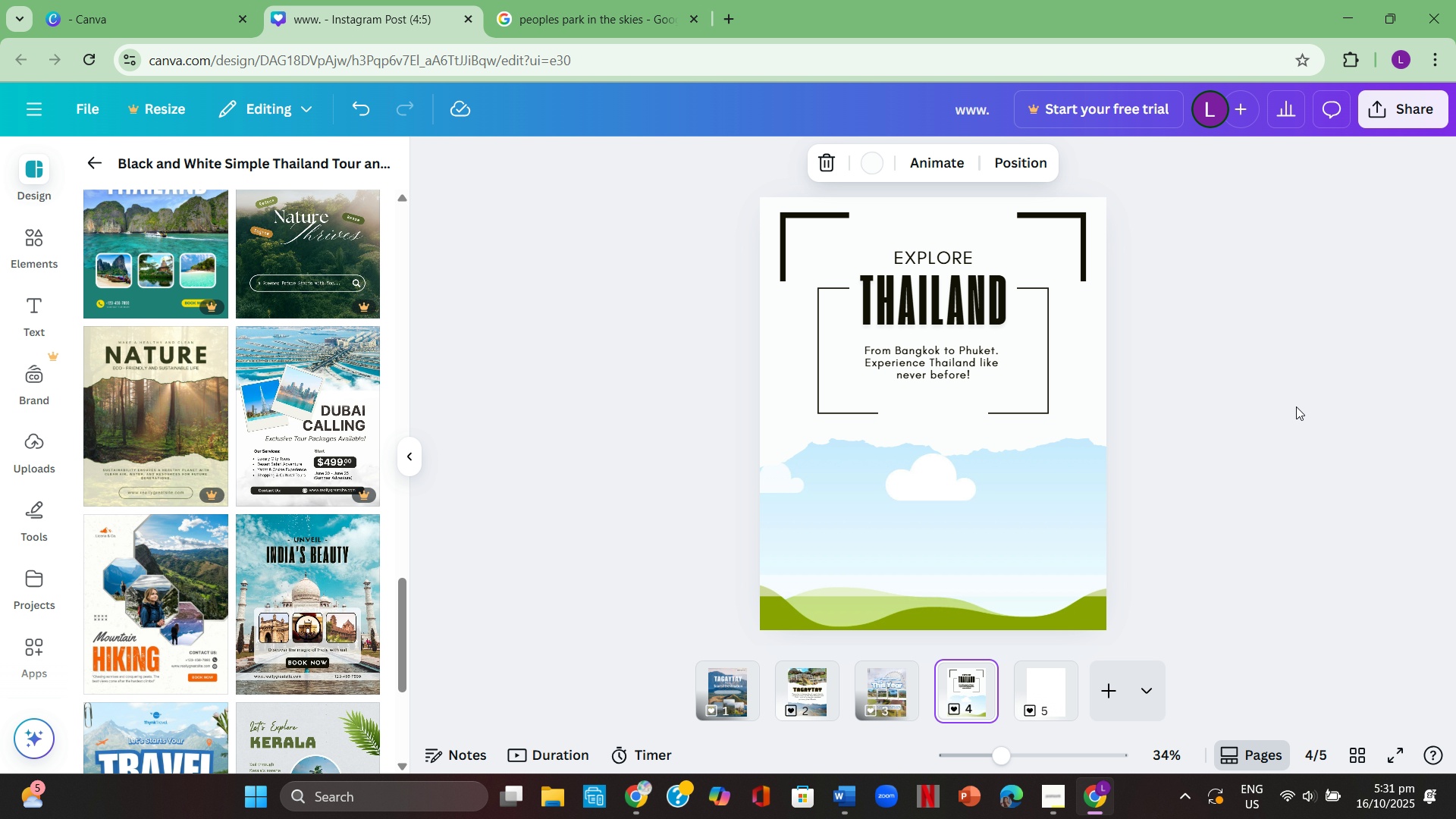 
left_click([1298, 406])
 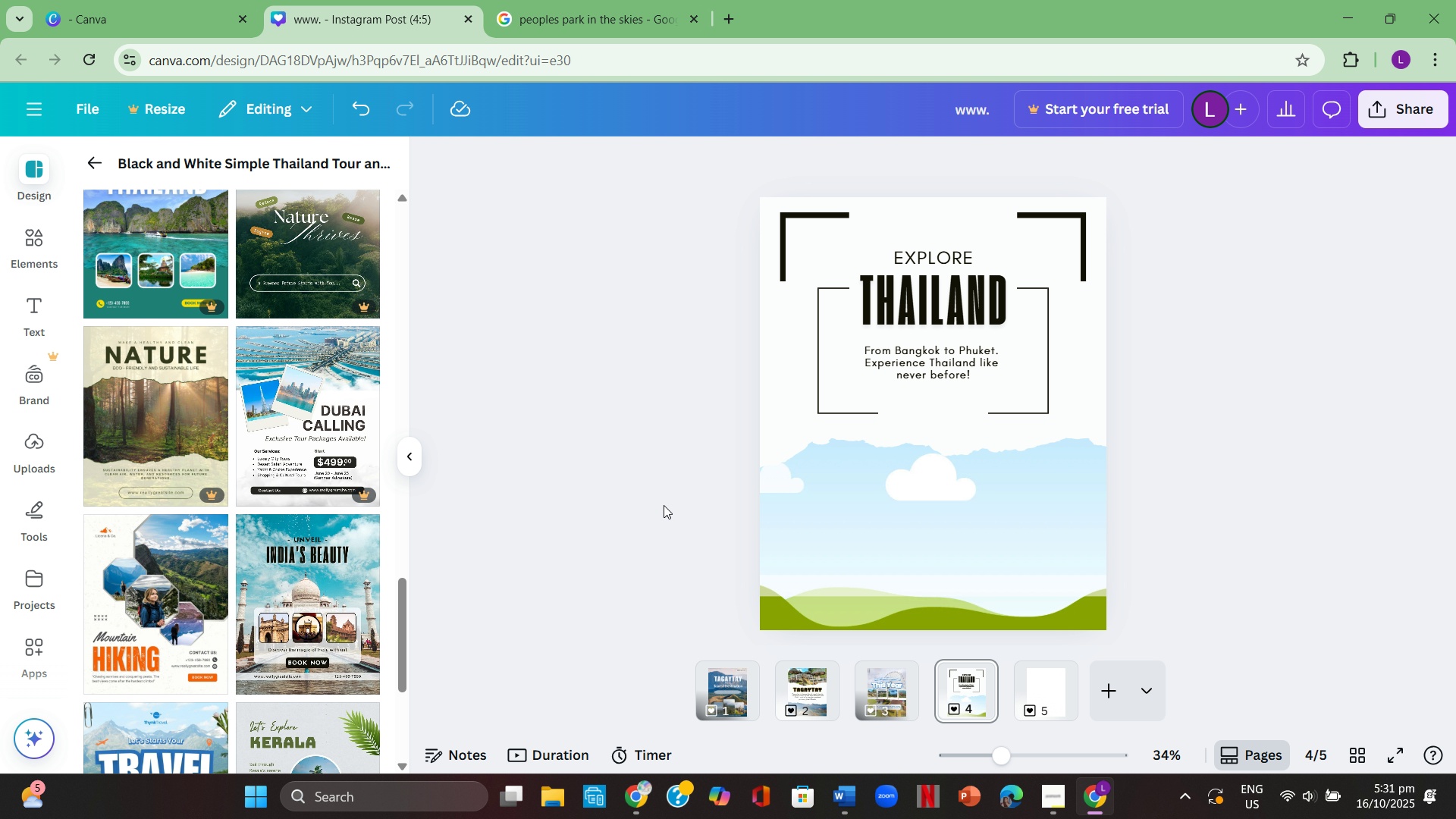 
wait(9.15)
 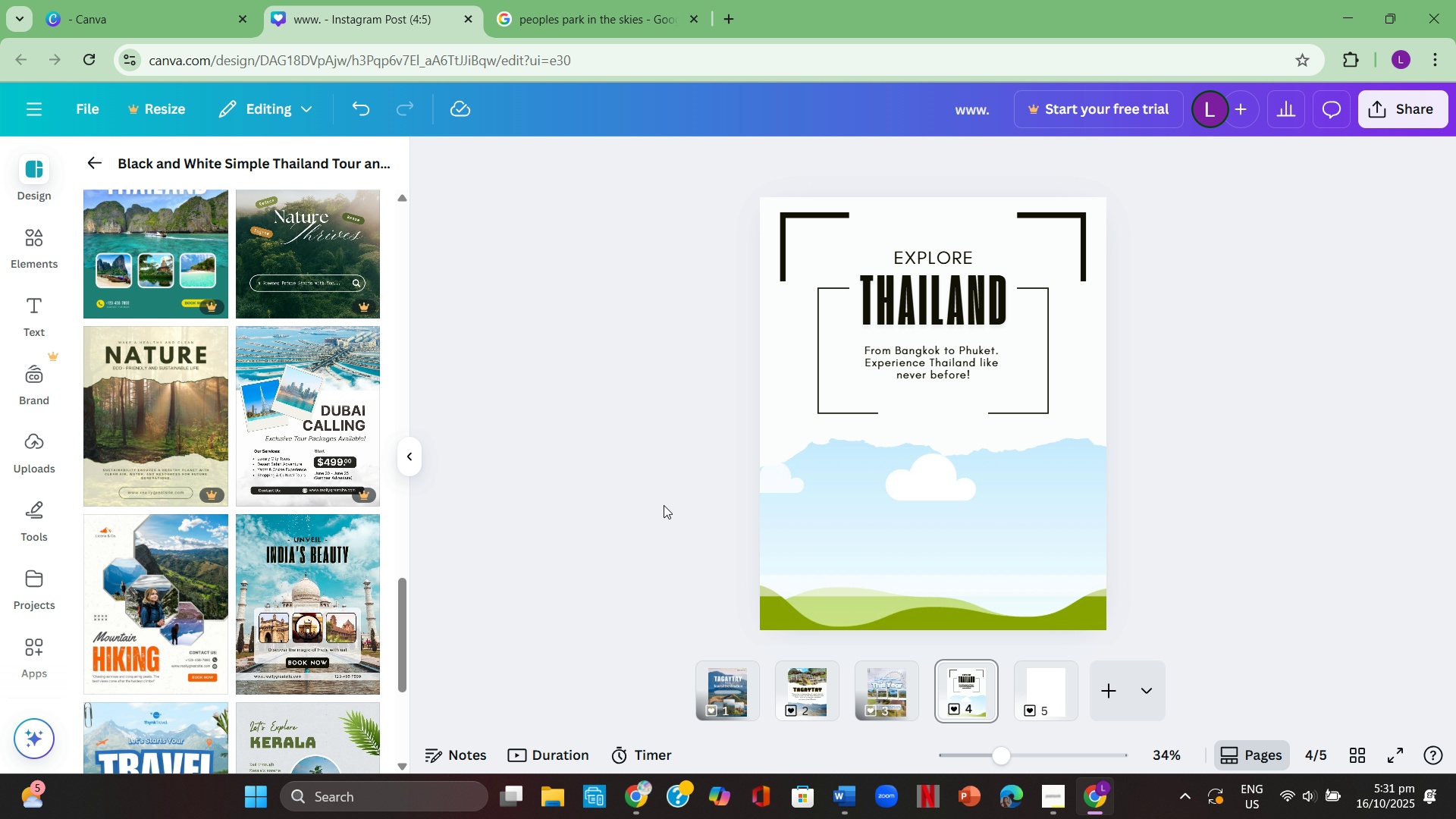 
scroll: coordinate [203, 439], scroll_direction: down, amount: 1.0
 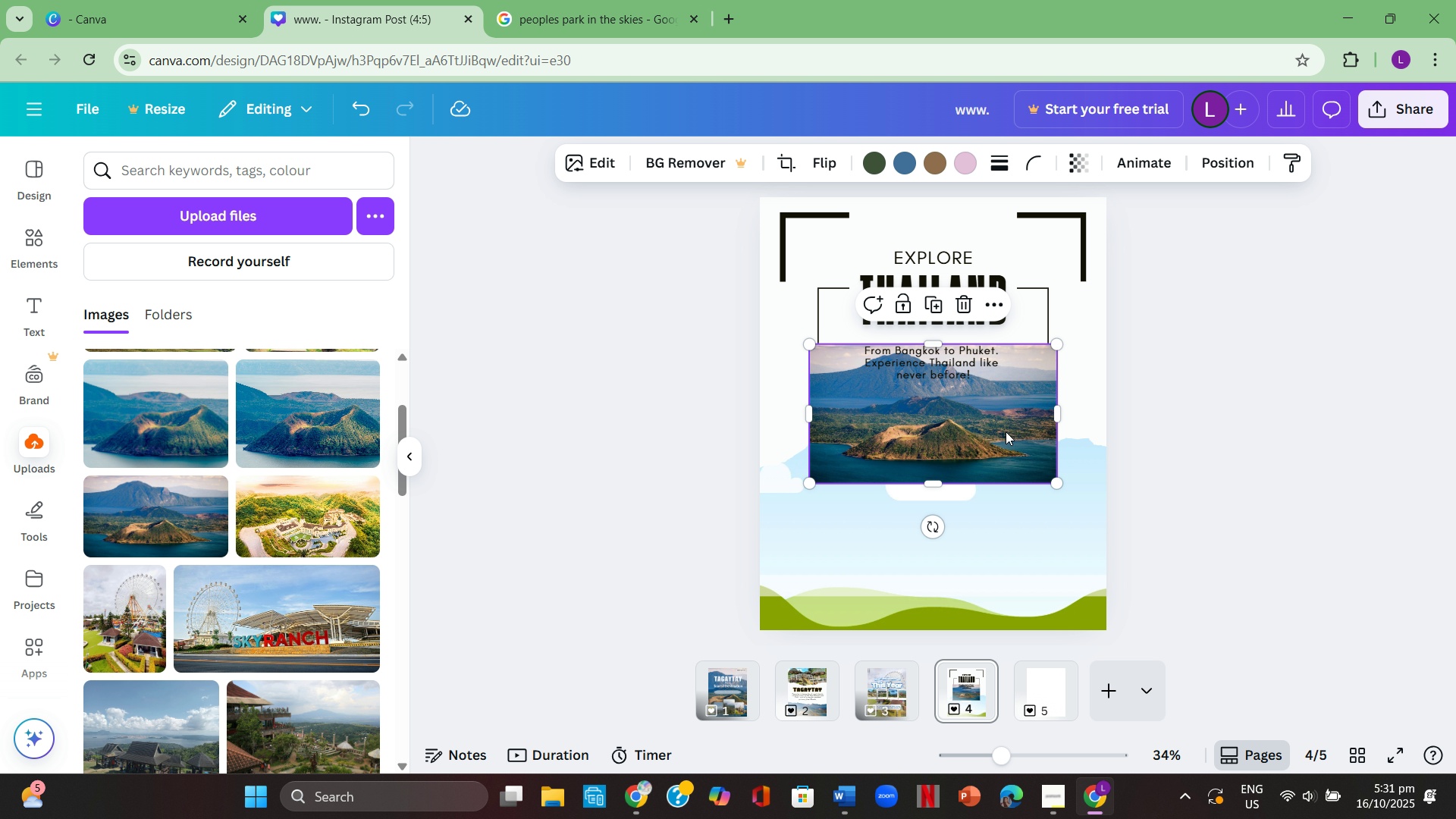 
left_click([1211, 459])
 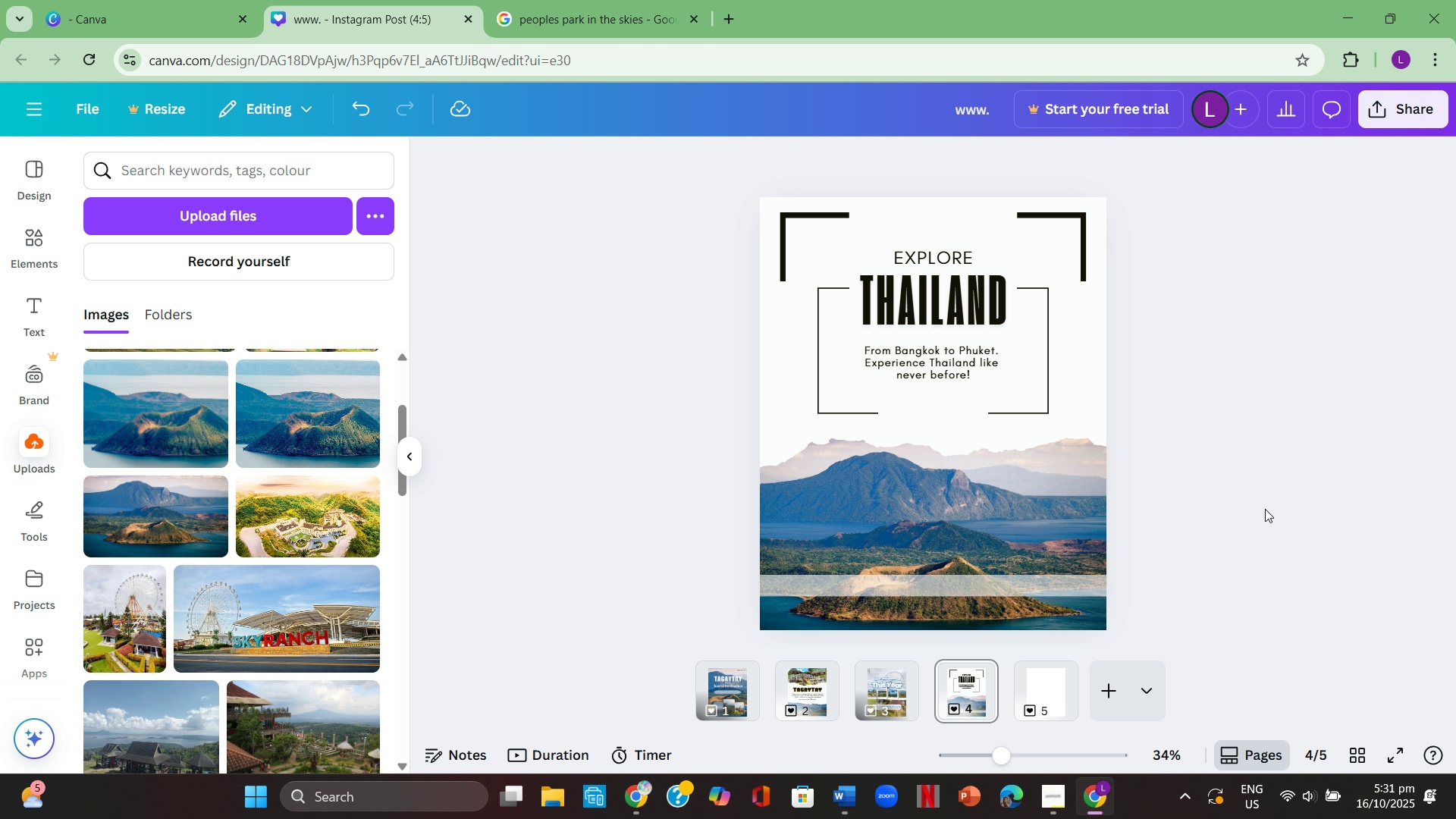 
left_click([1264, 509])
 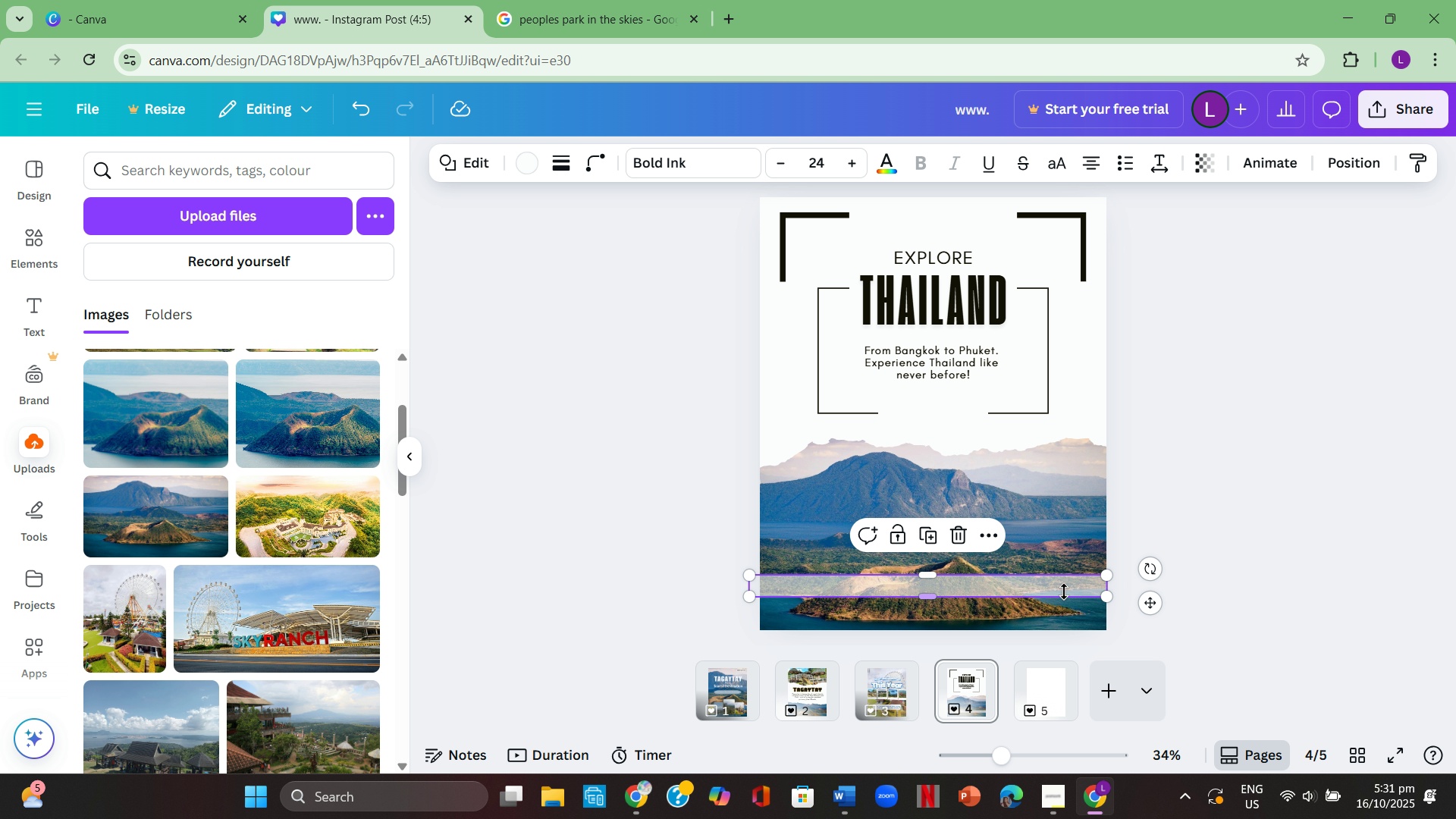 
left_click([1064, 592])
 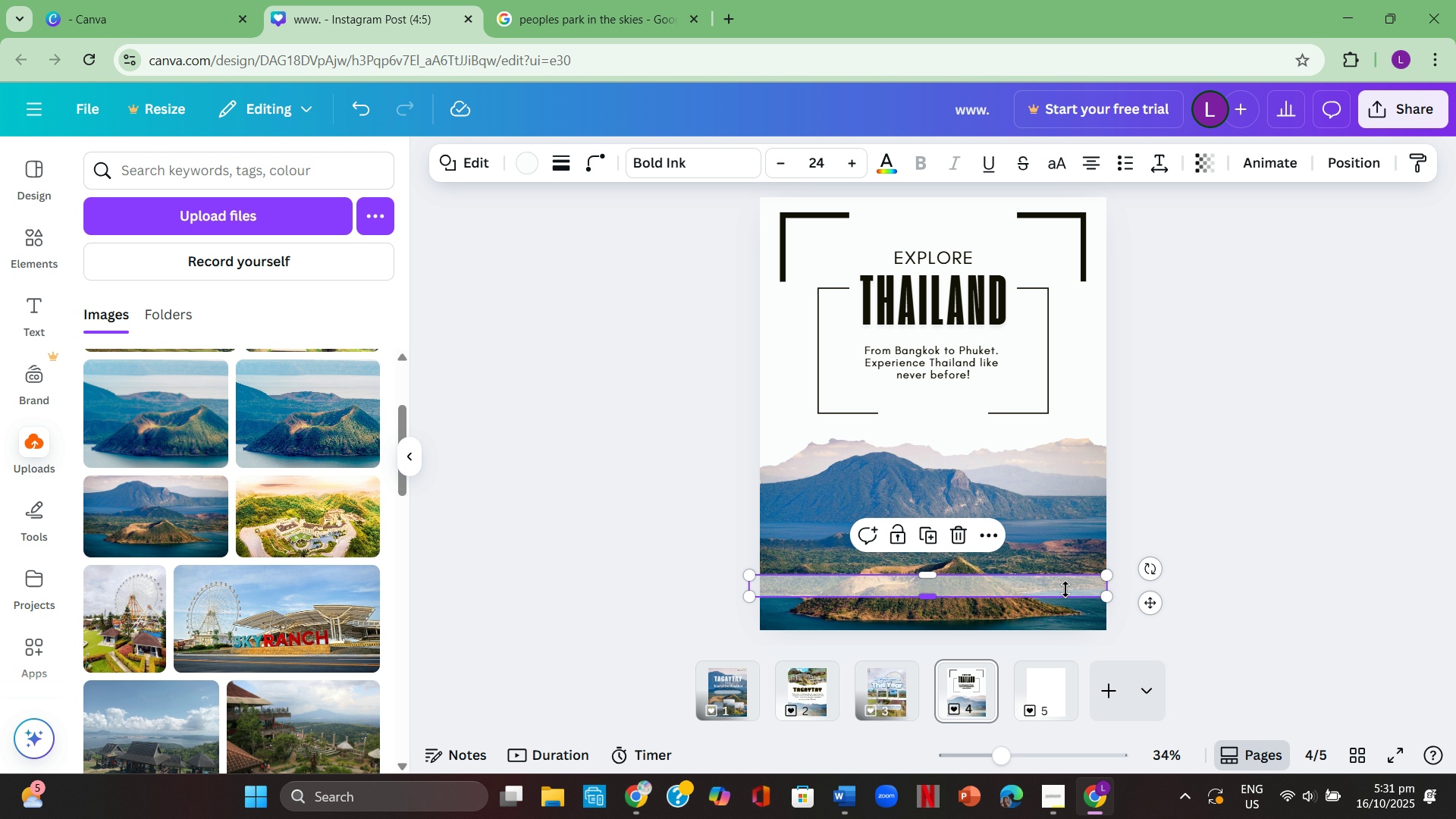 
left_click([1231, 549])
 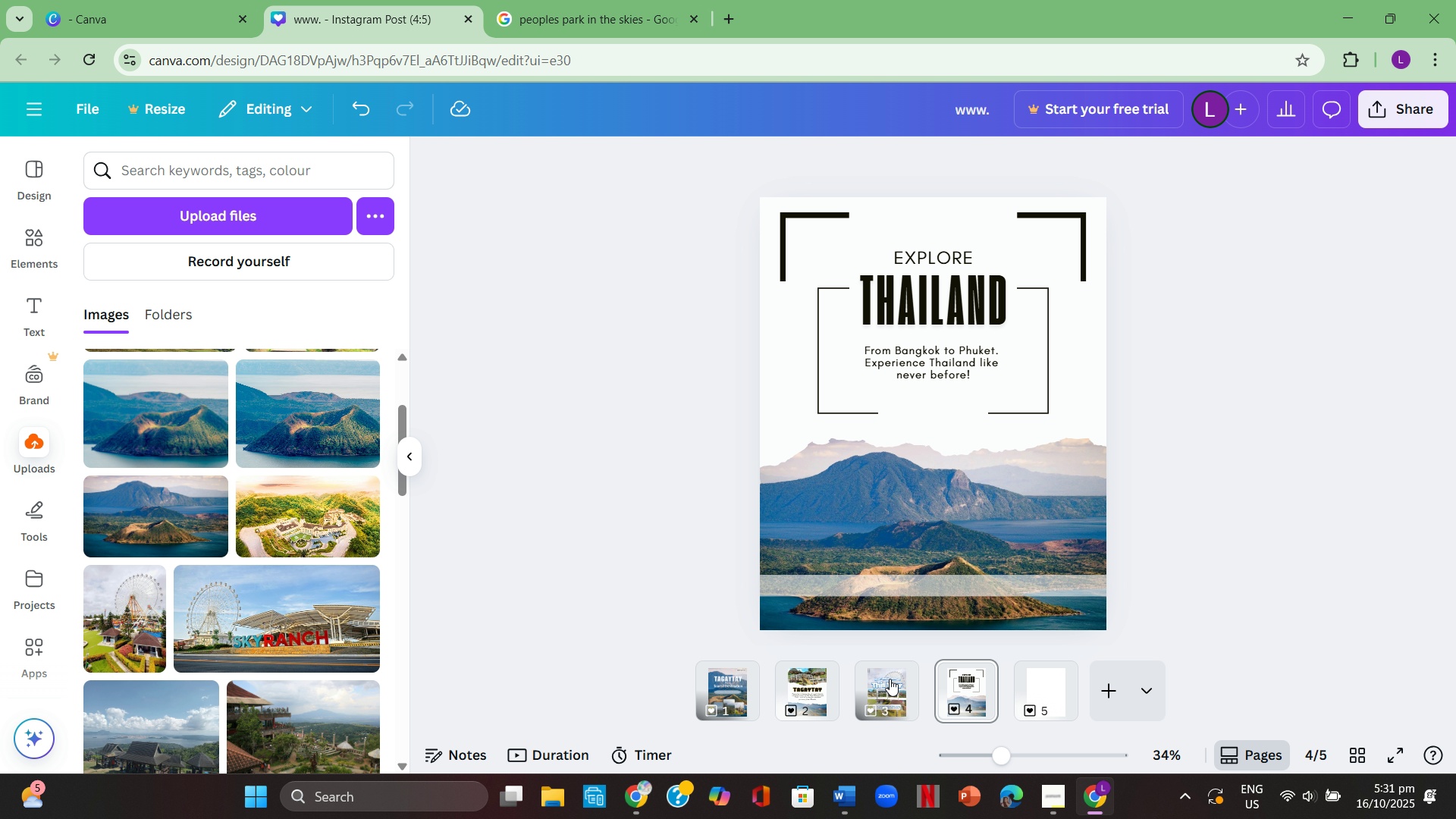 
left_click([889, 676])
 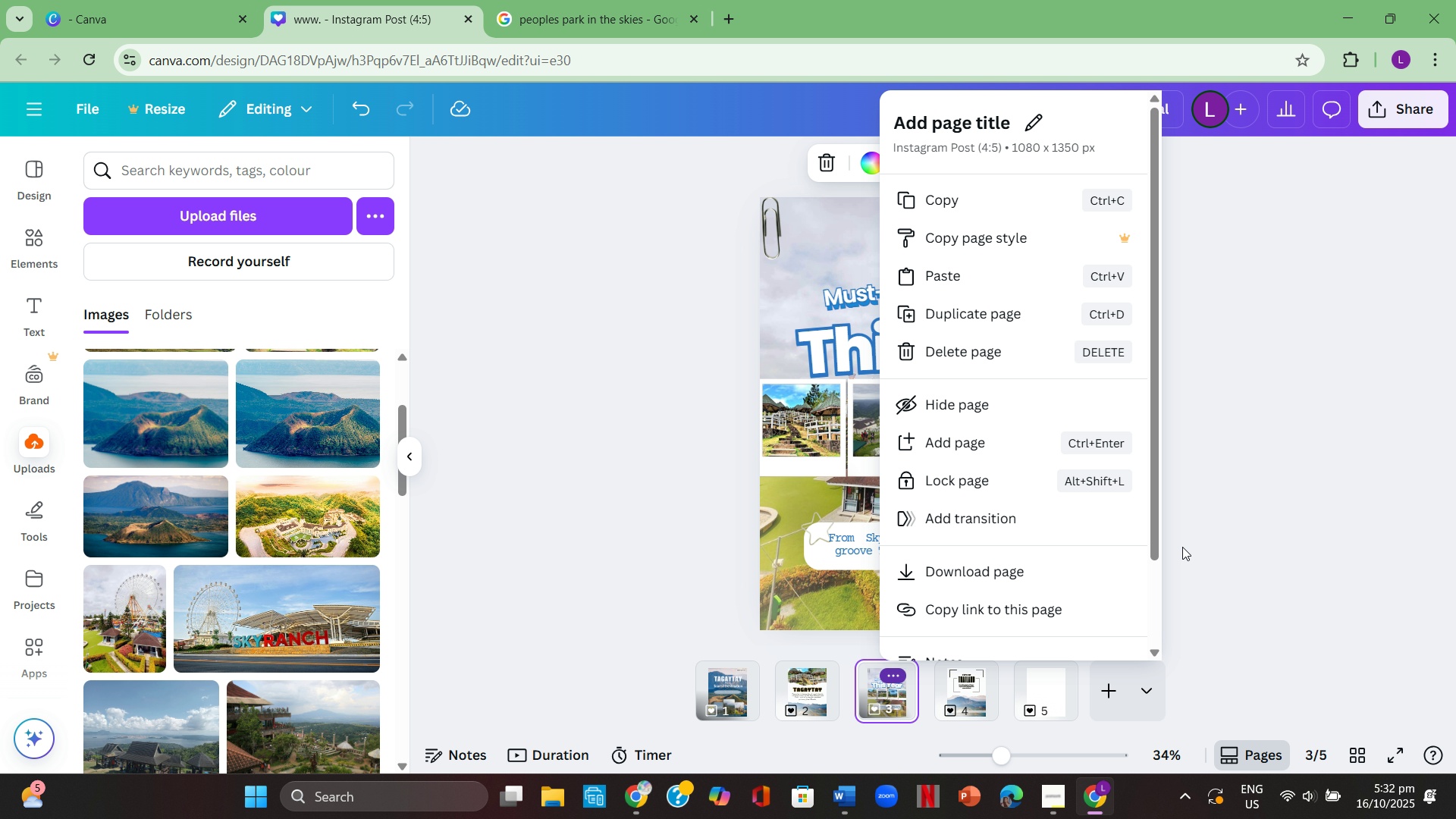 
left_click([1281, 522])
 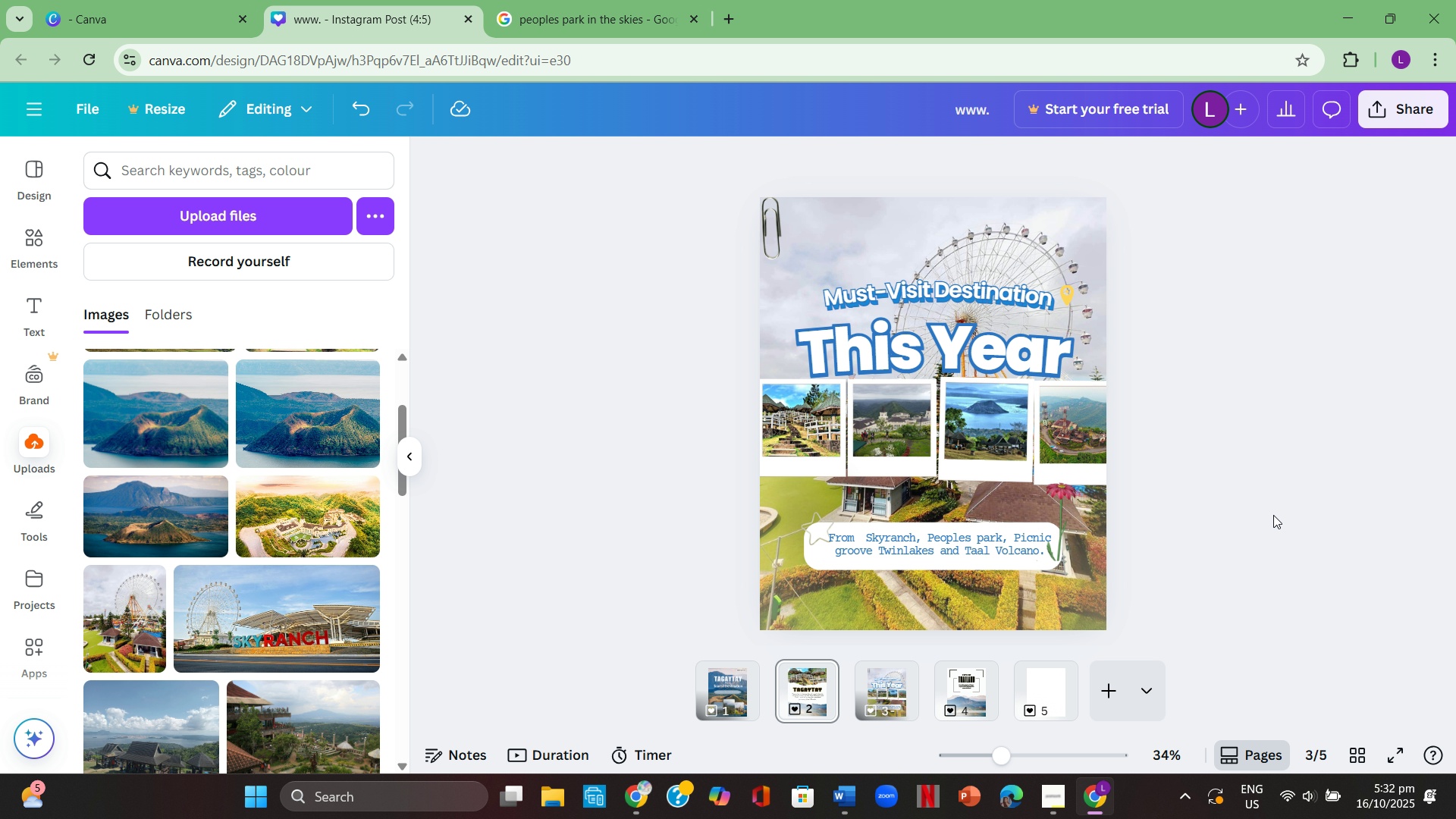 
key(ArrowLeft)
 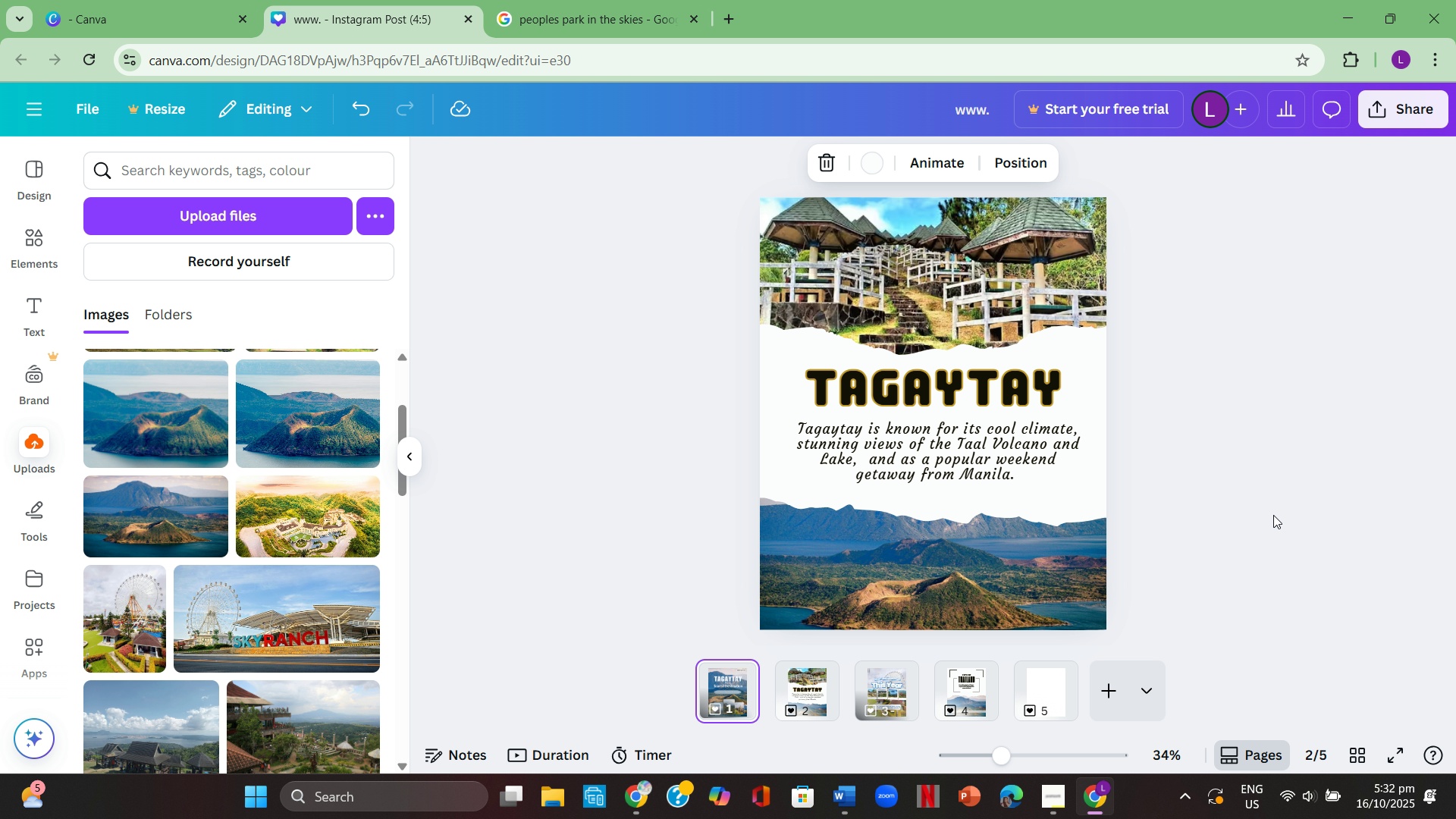 
key(ArrowLeft)
 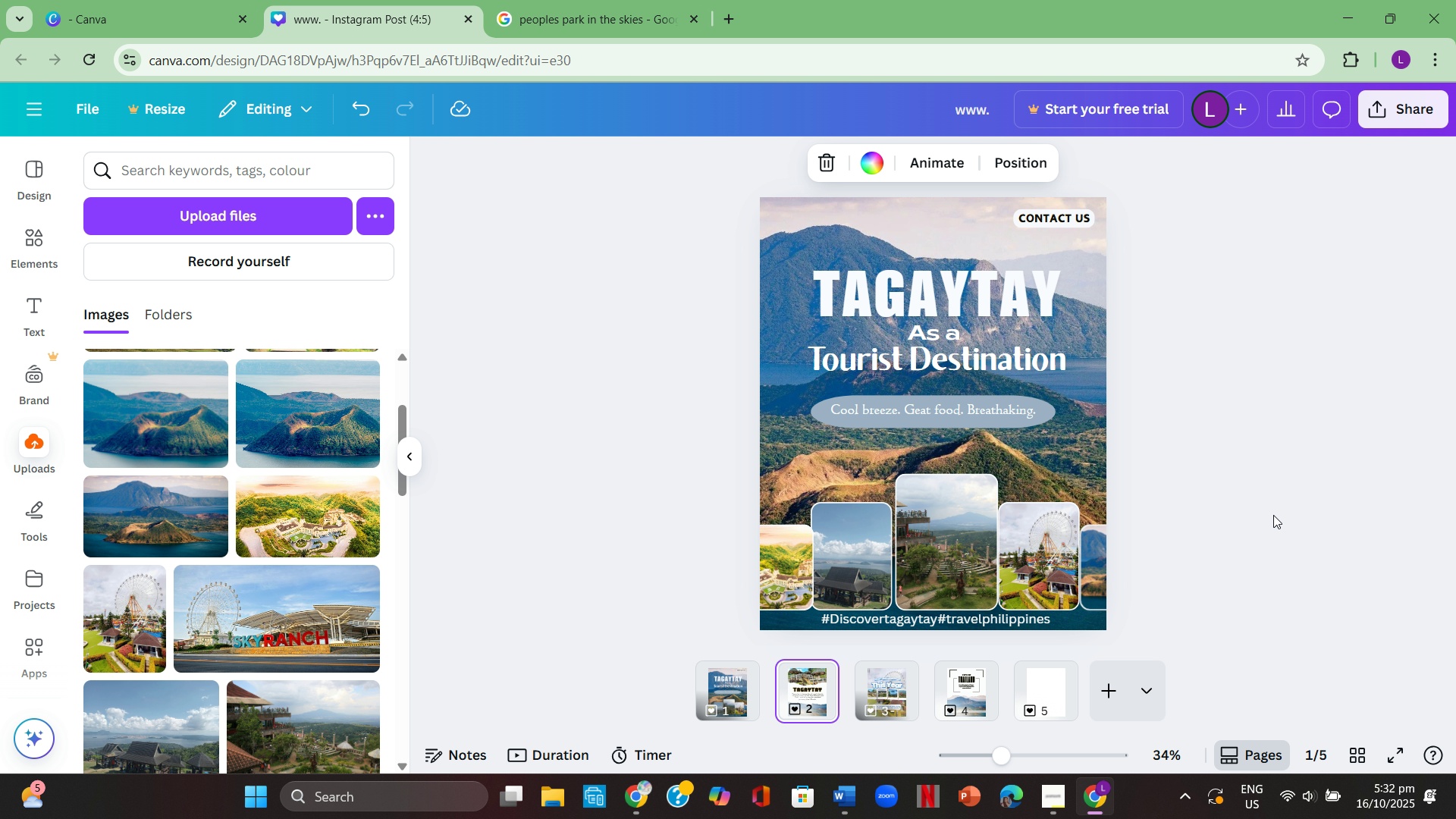 
key(ArrowRight)
 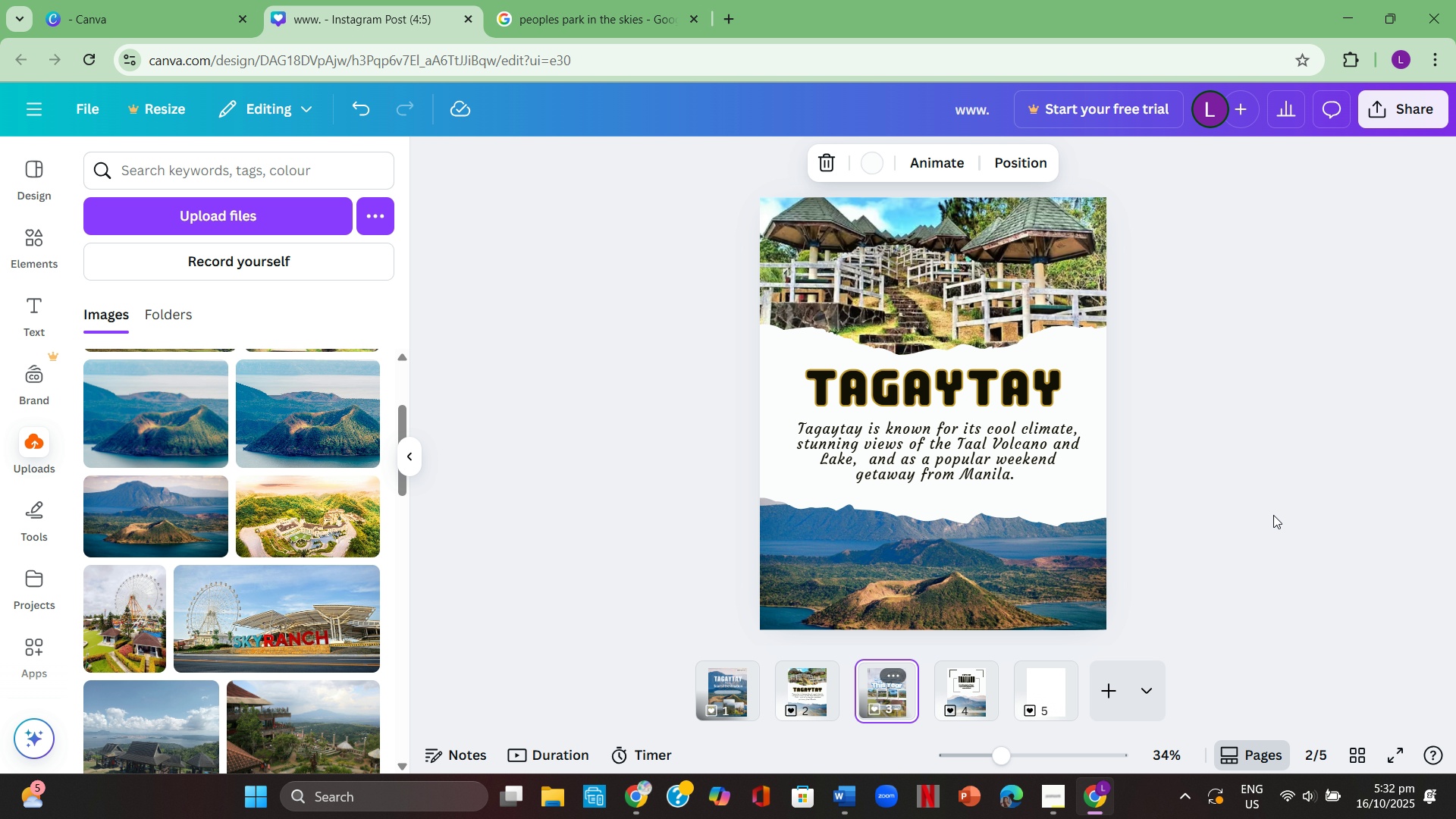 
key(ArrowRight)
 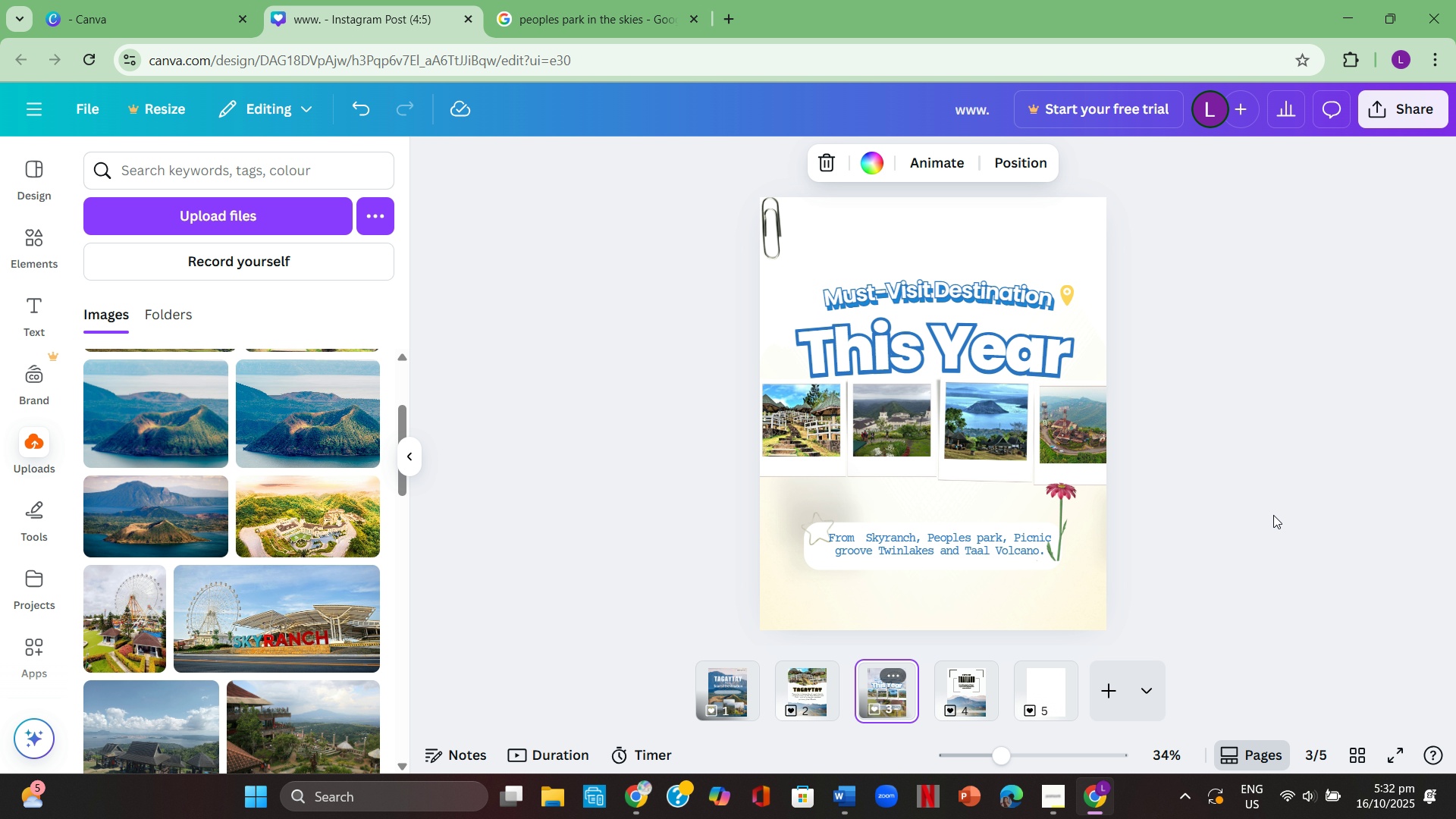 
key(ArrowRight)
 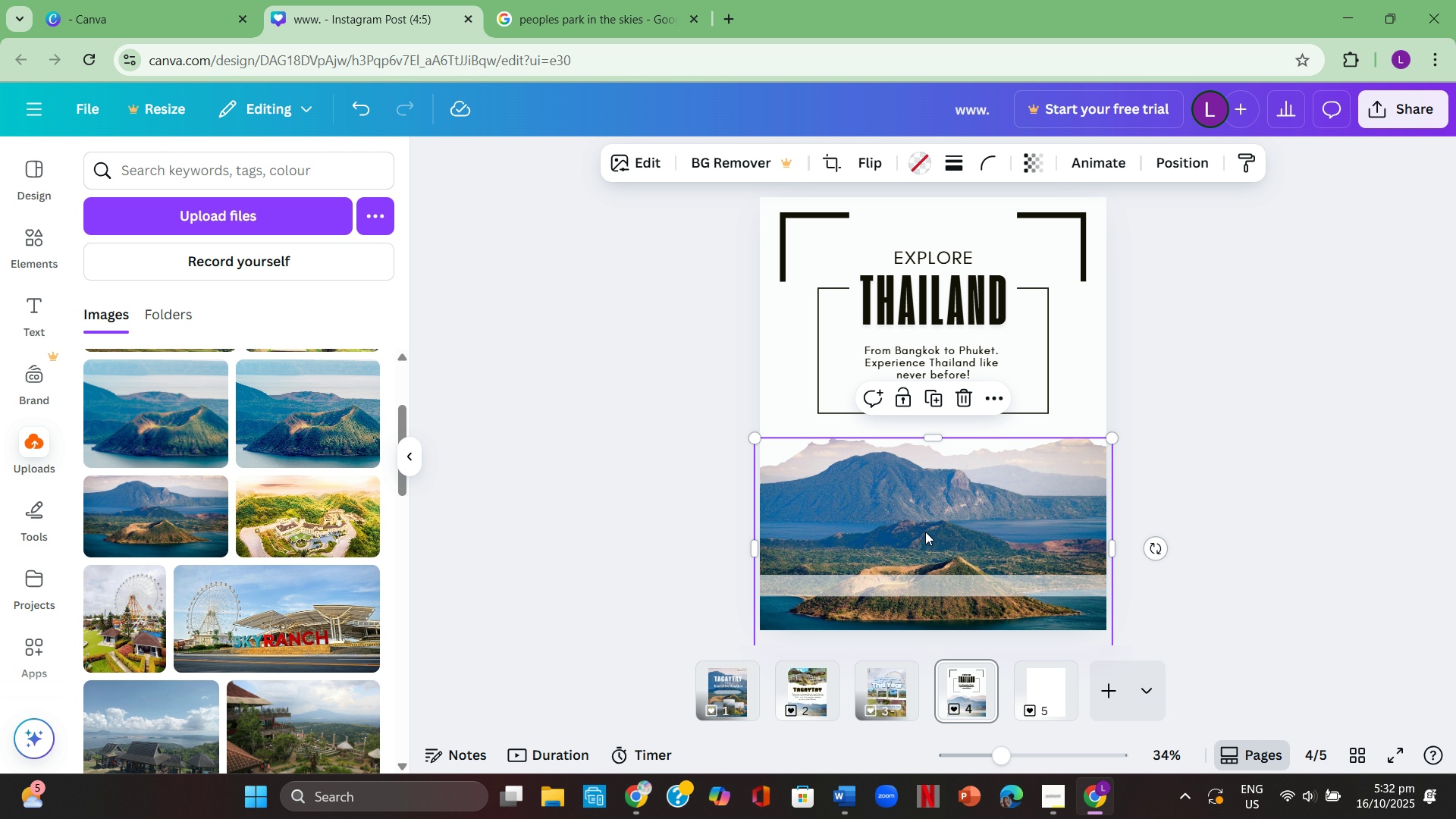 
key(Backspace)
 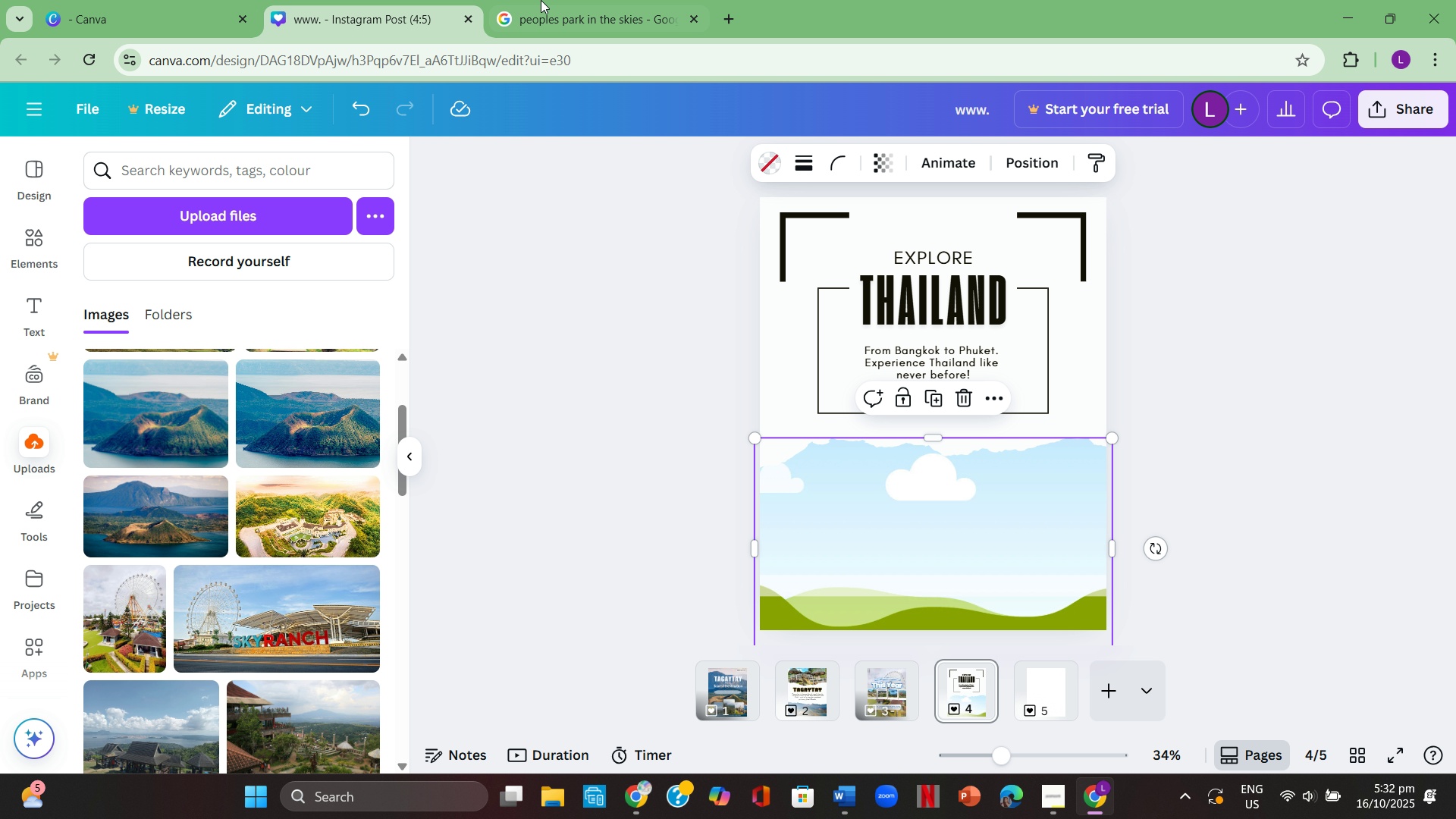 
left_click([544, 0])
 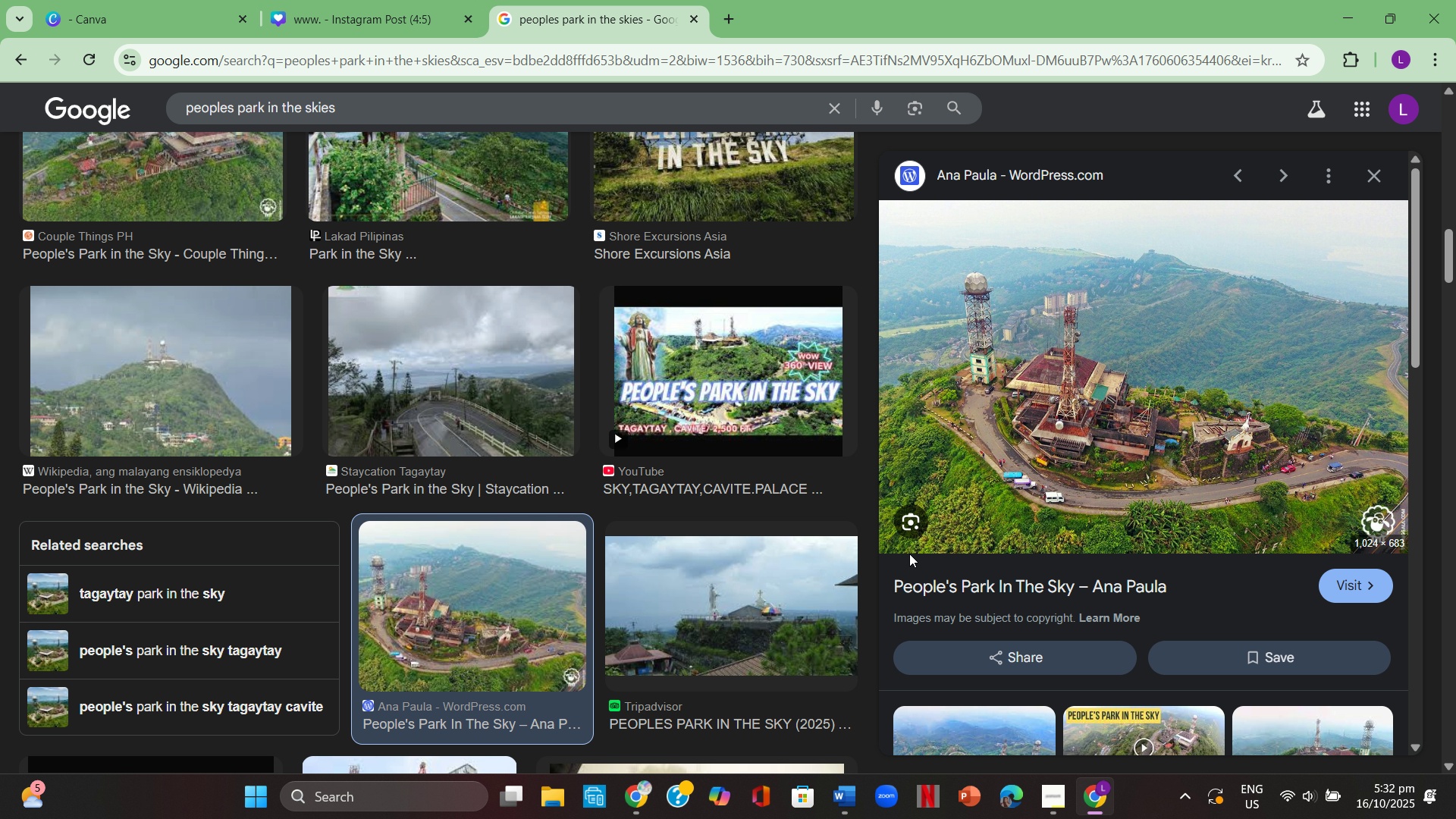 
scroll: coordinate [1085, 559], scroll_direction: down, amount: 3.0
 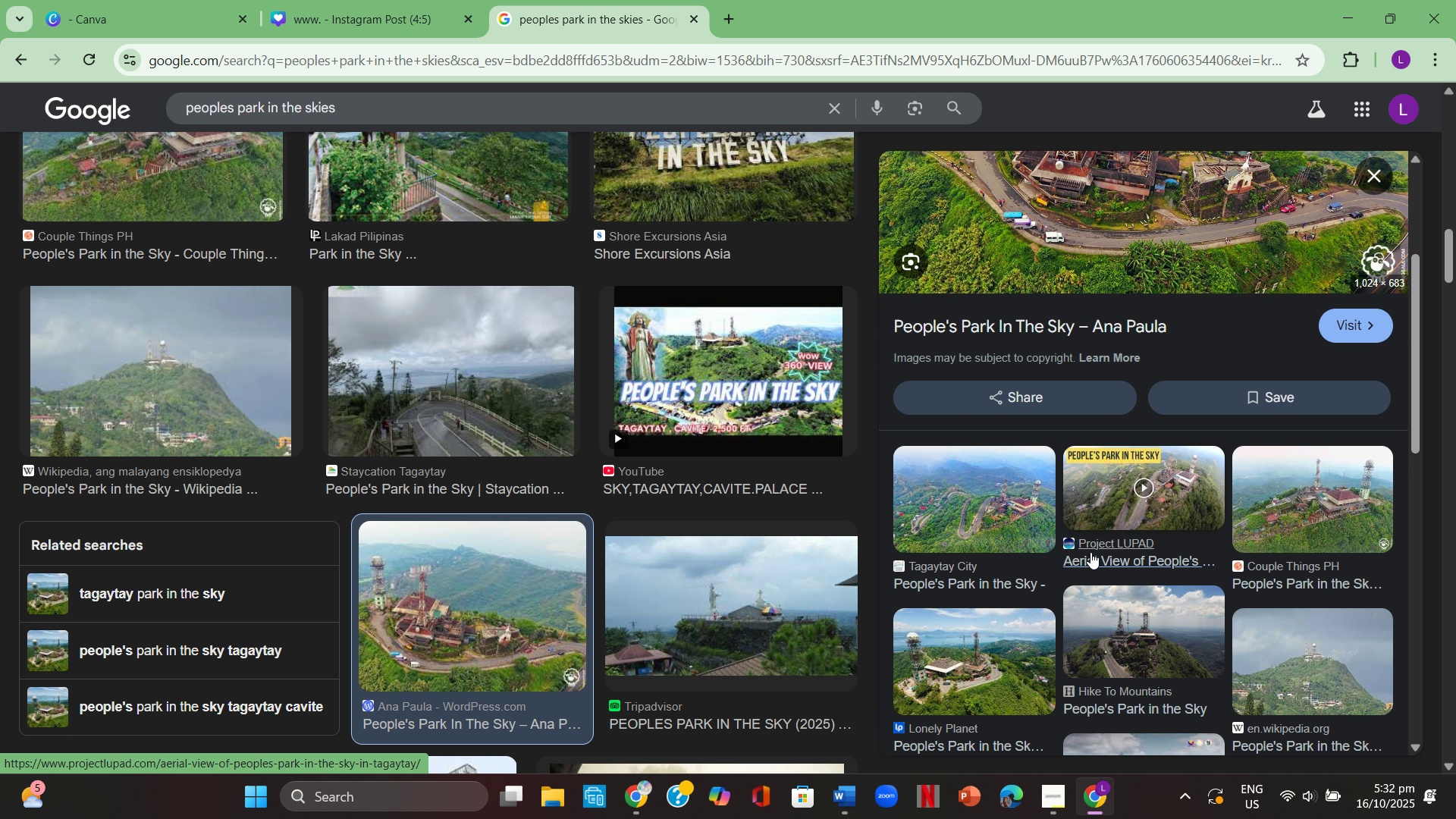 
scroll: coordinate [1090, 552], scroll_direction: up, amount: 4.0
 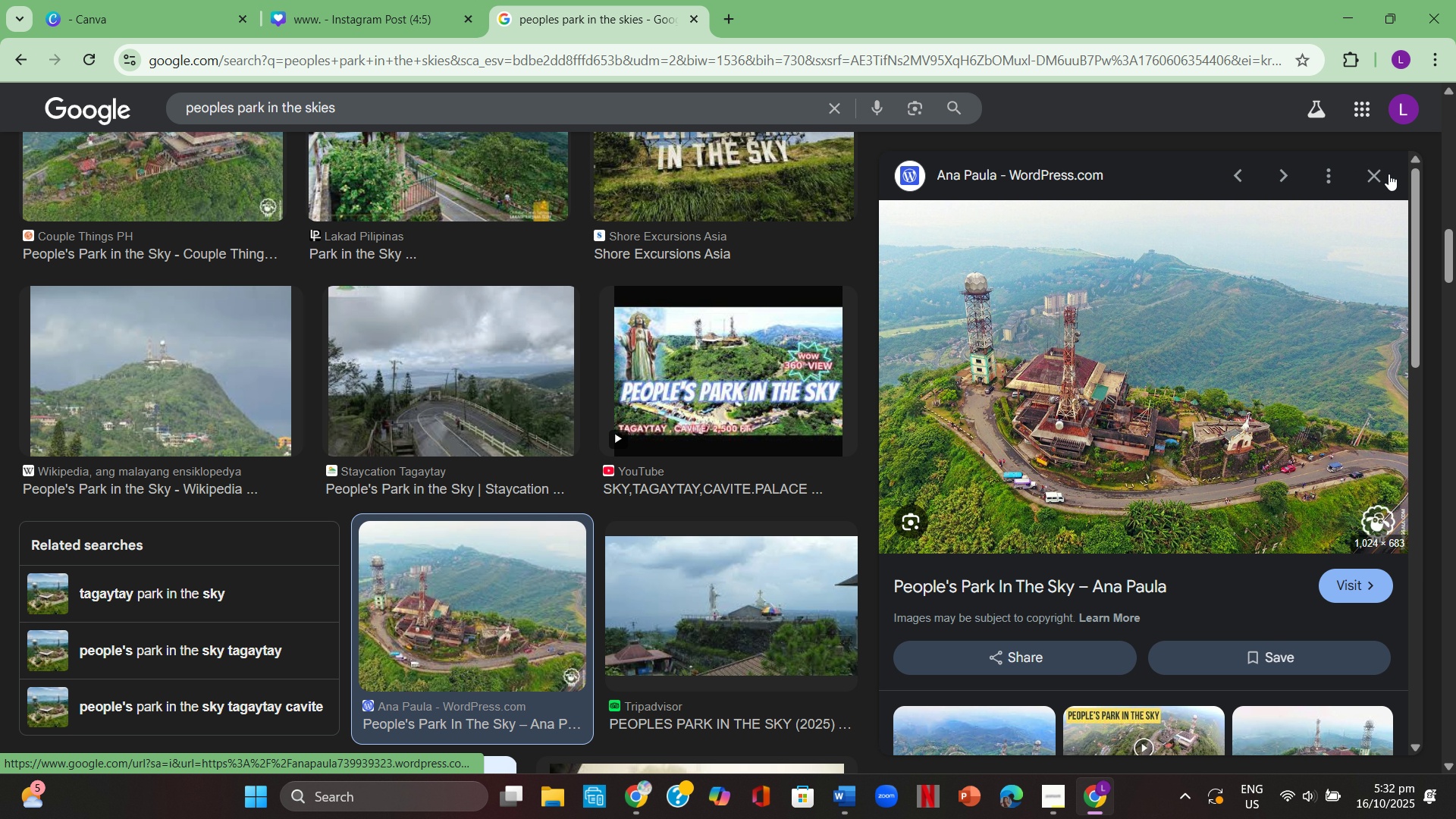 
left_click([1386, 178])
 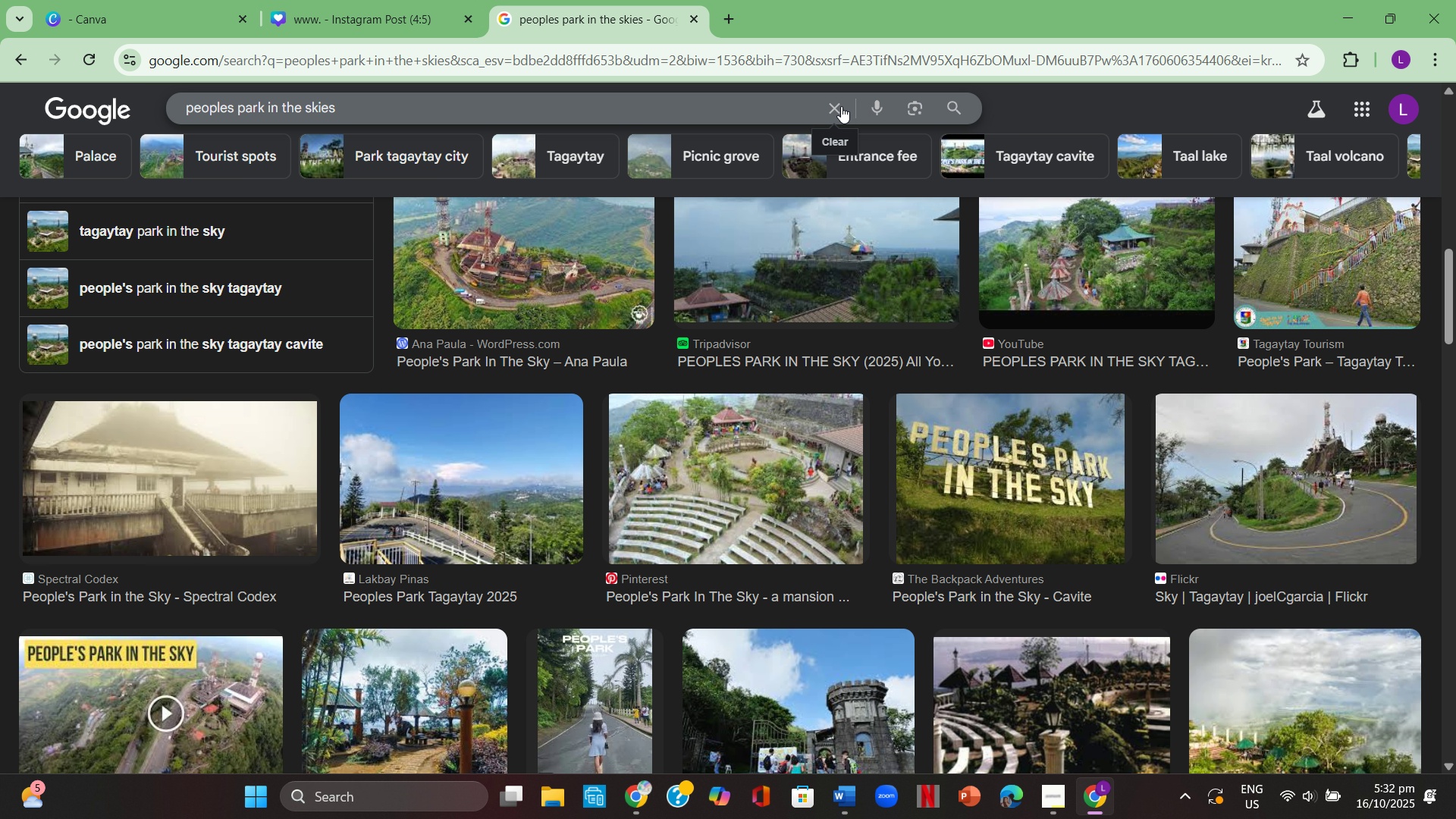 
double_click([774, 106])
 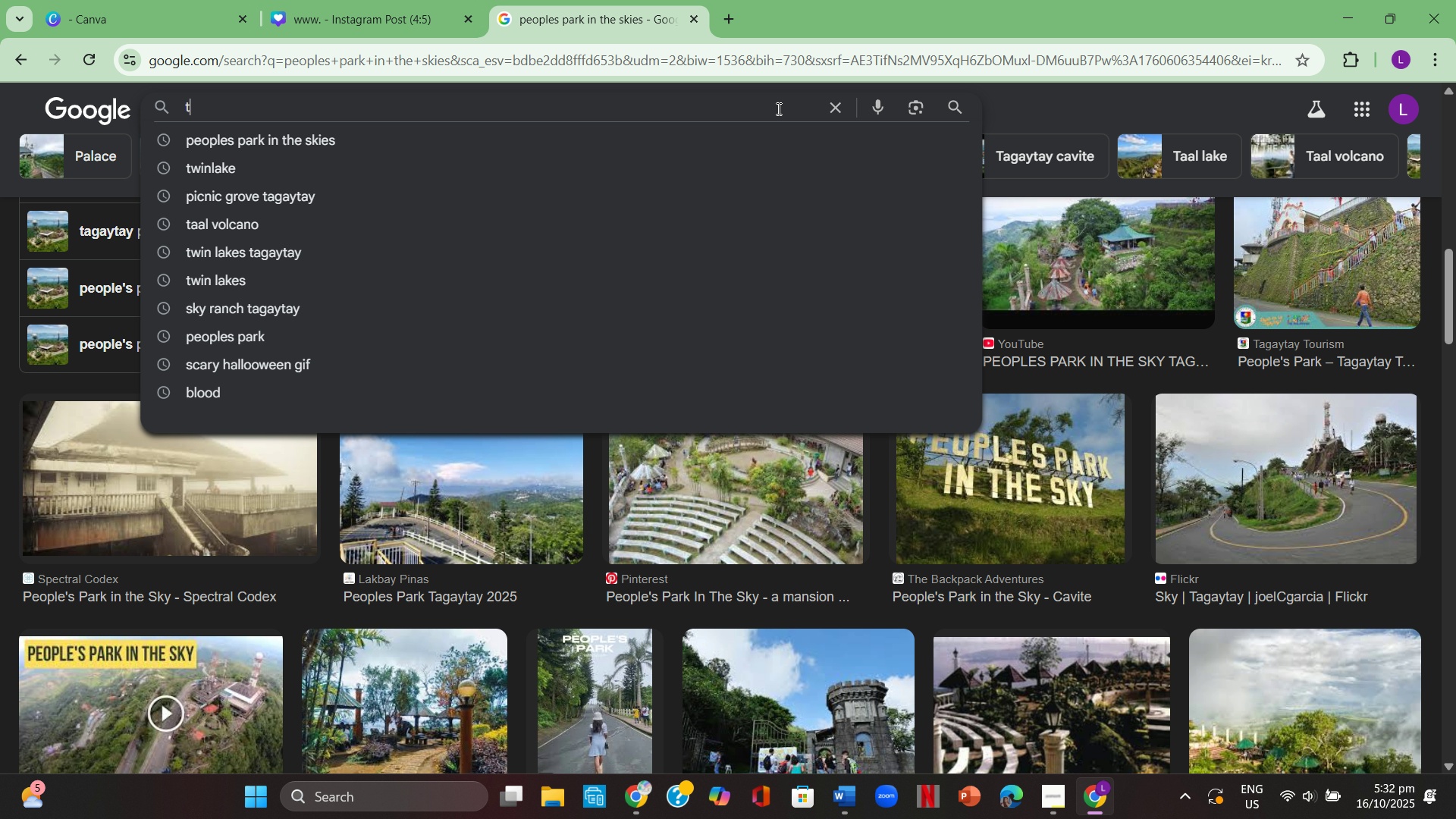 
type(taal )
 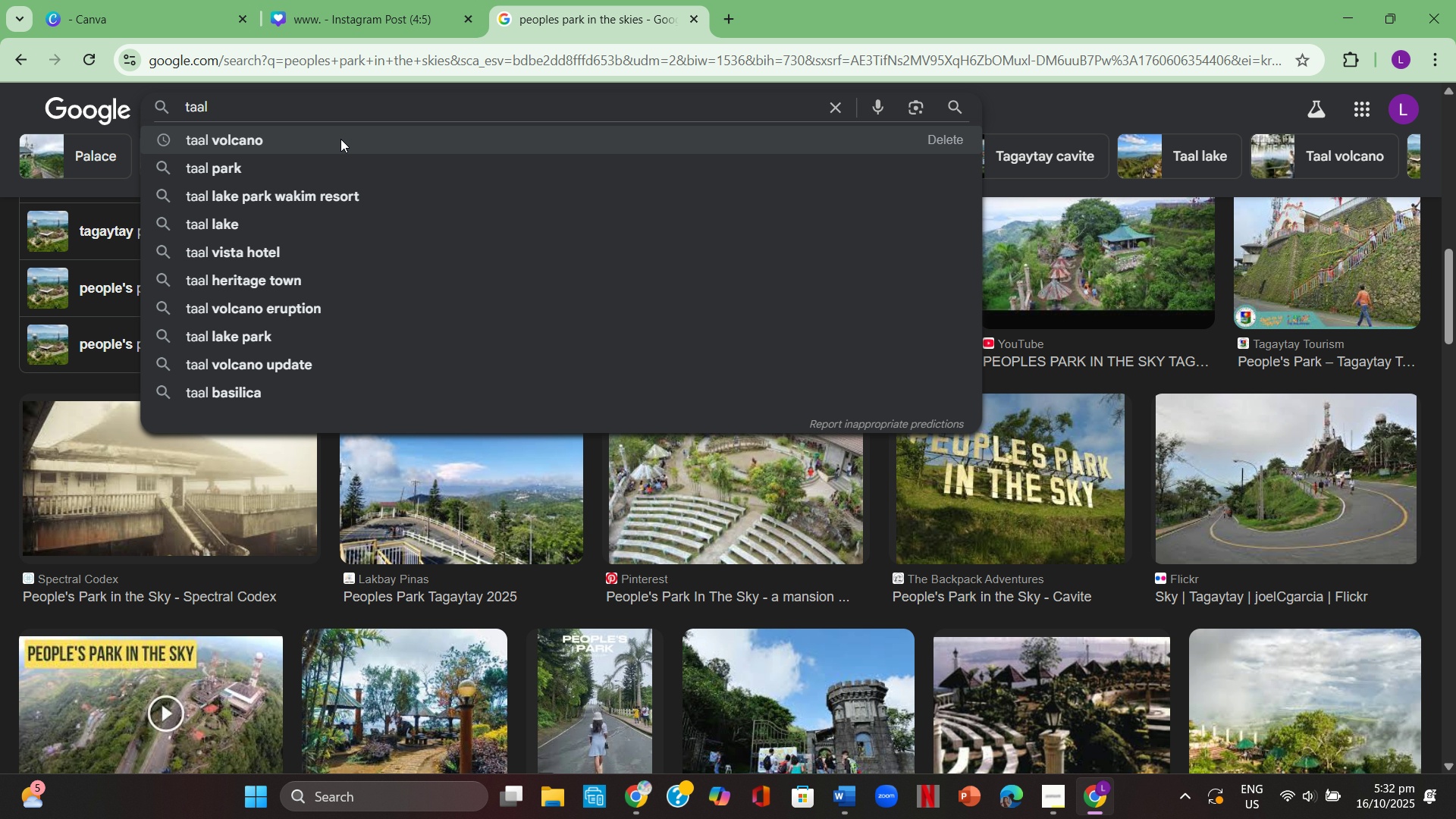 
left_click([334, 149])
 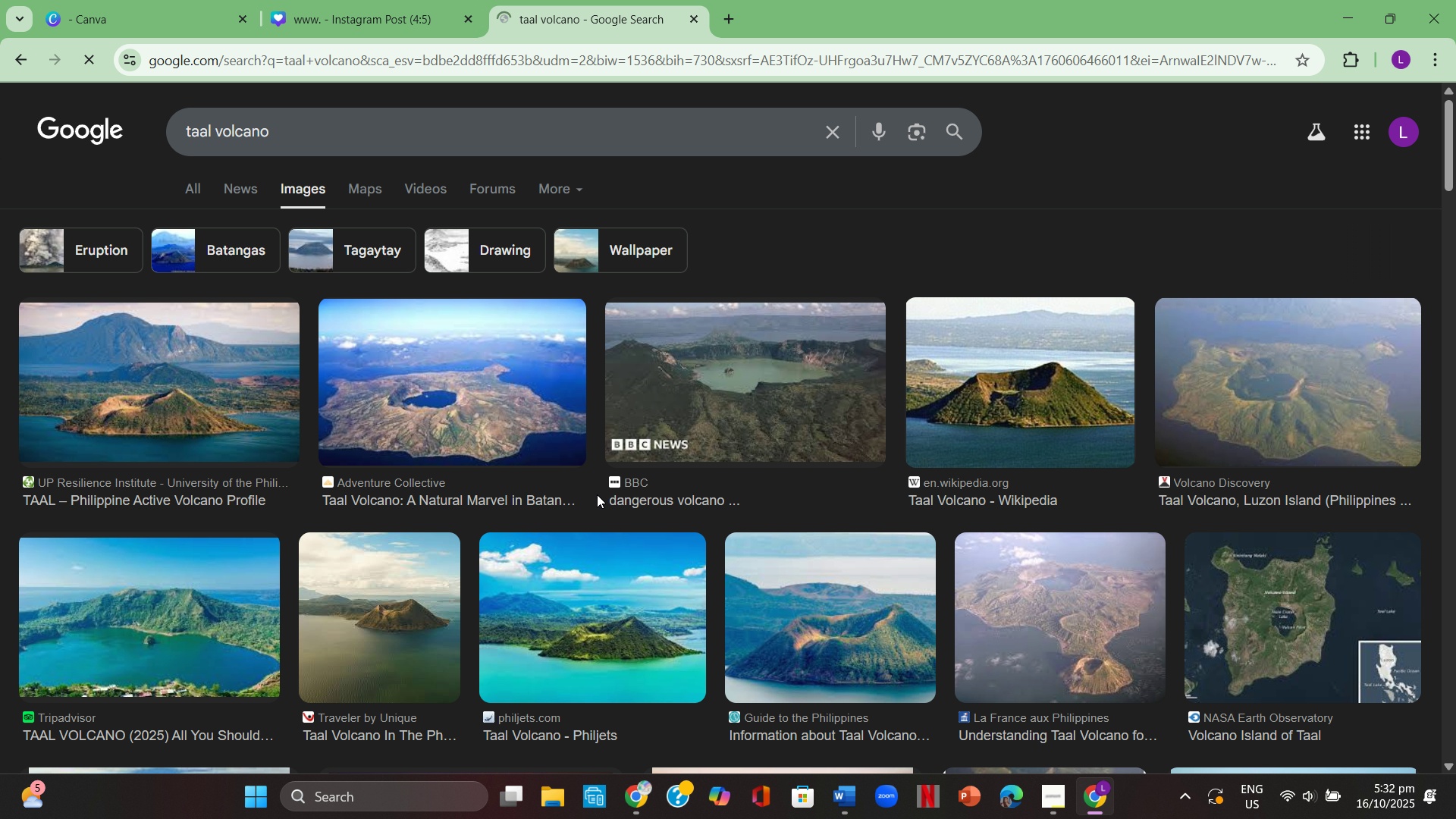 
scroll: coordinate [631, 476], scroll_direction: down, amount: 12.0
 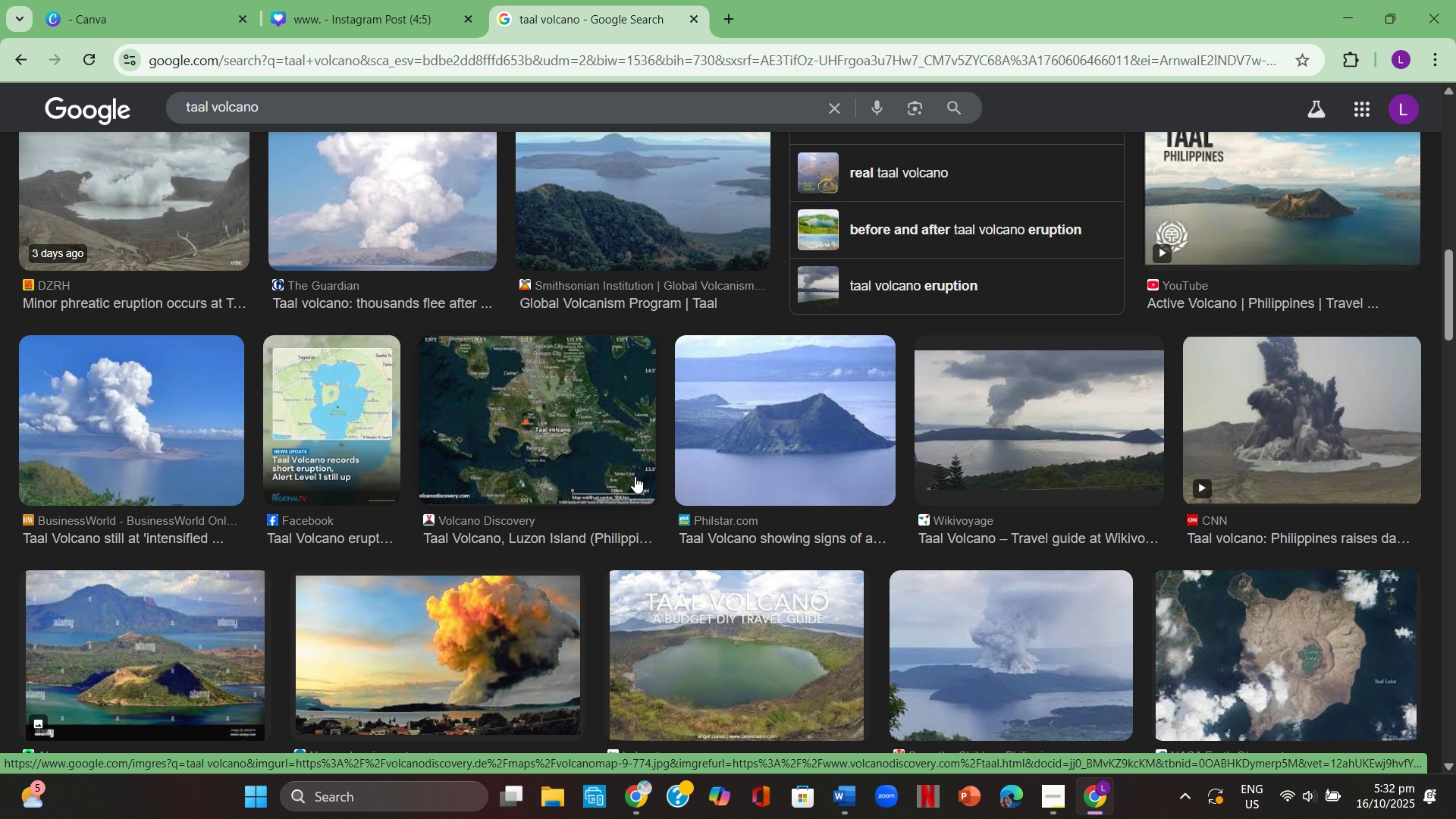 
scroll: coordinate [786, 518], scroll_direction: down, amount: 5.0
 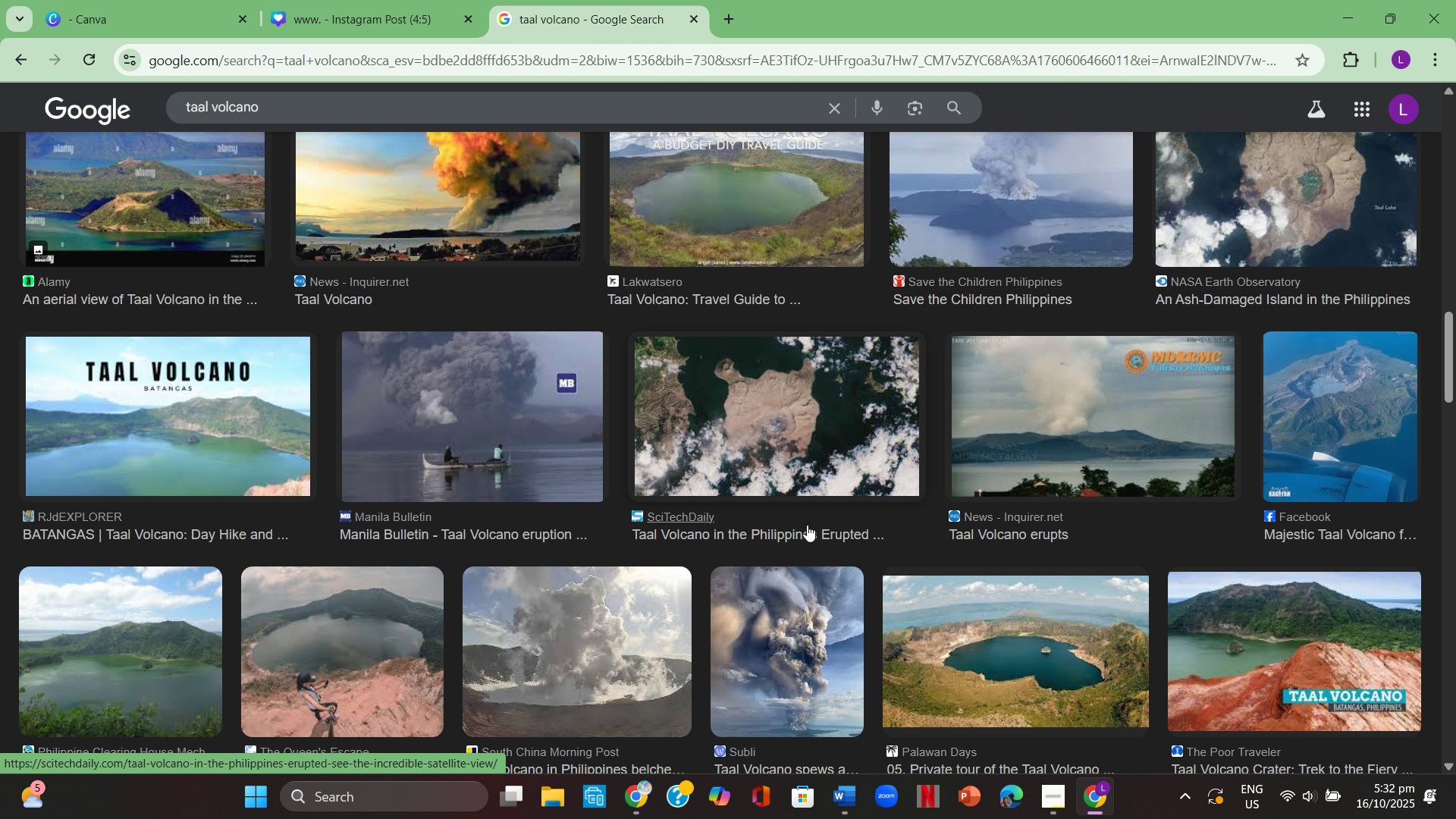 
scroll: coordinate [838, 522], scroll_direction: up, amount: 17.0
 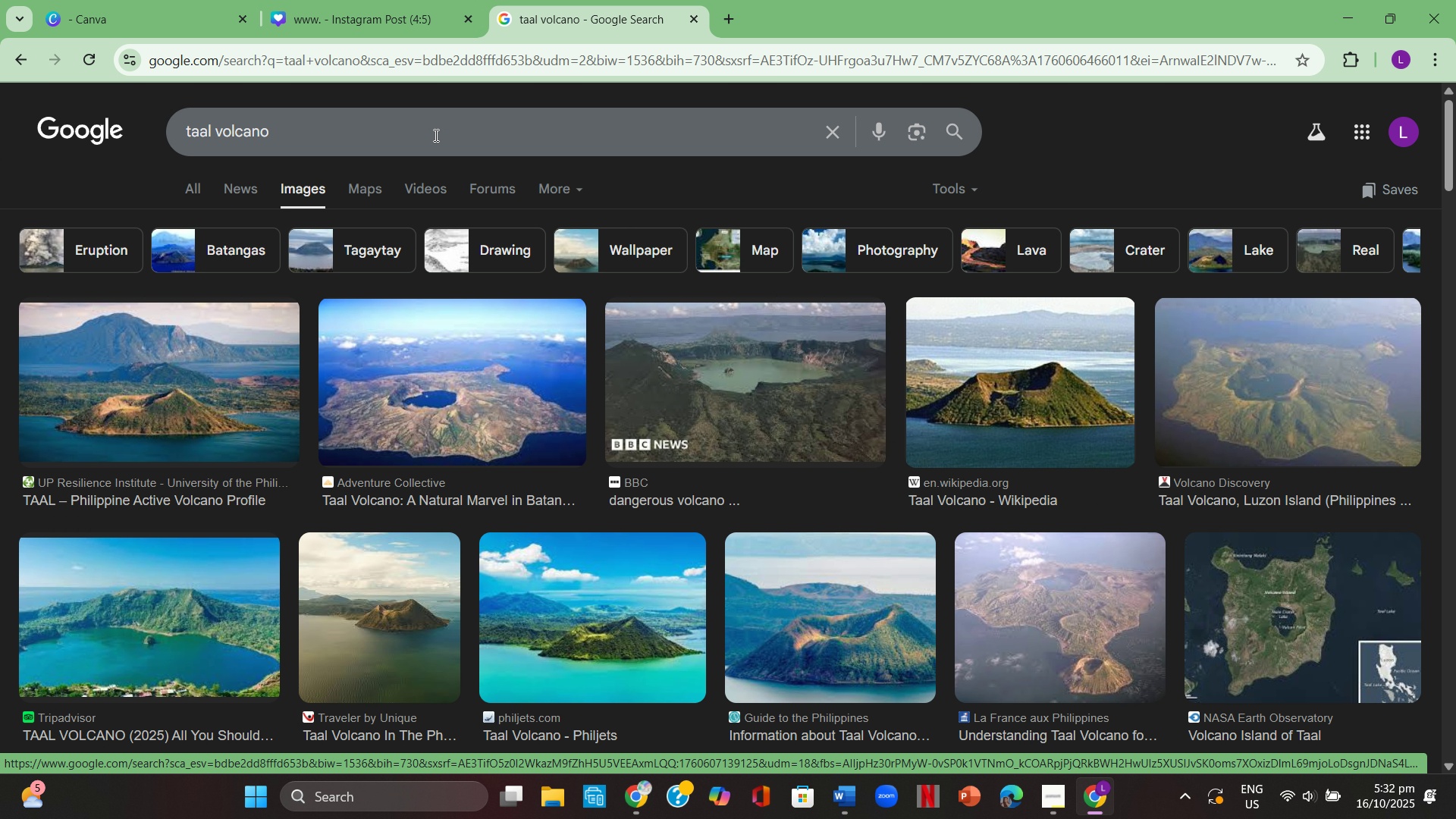 
left_click([366, 0])
 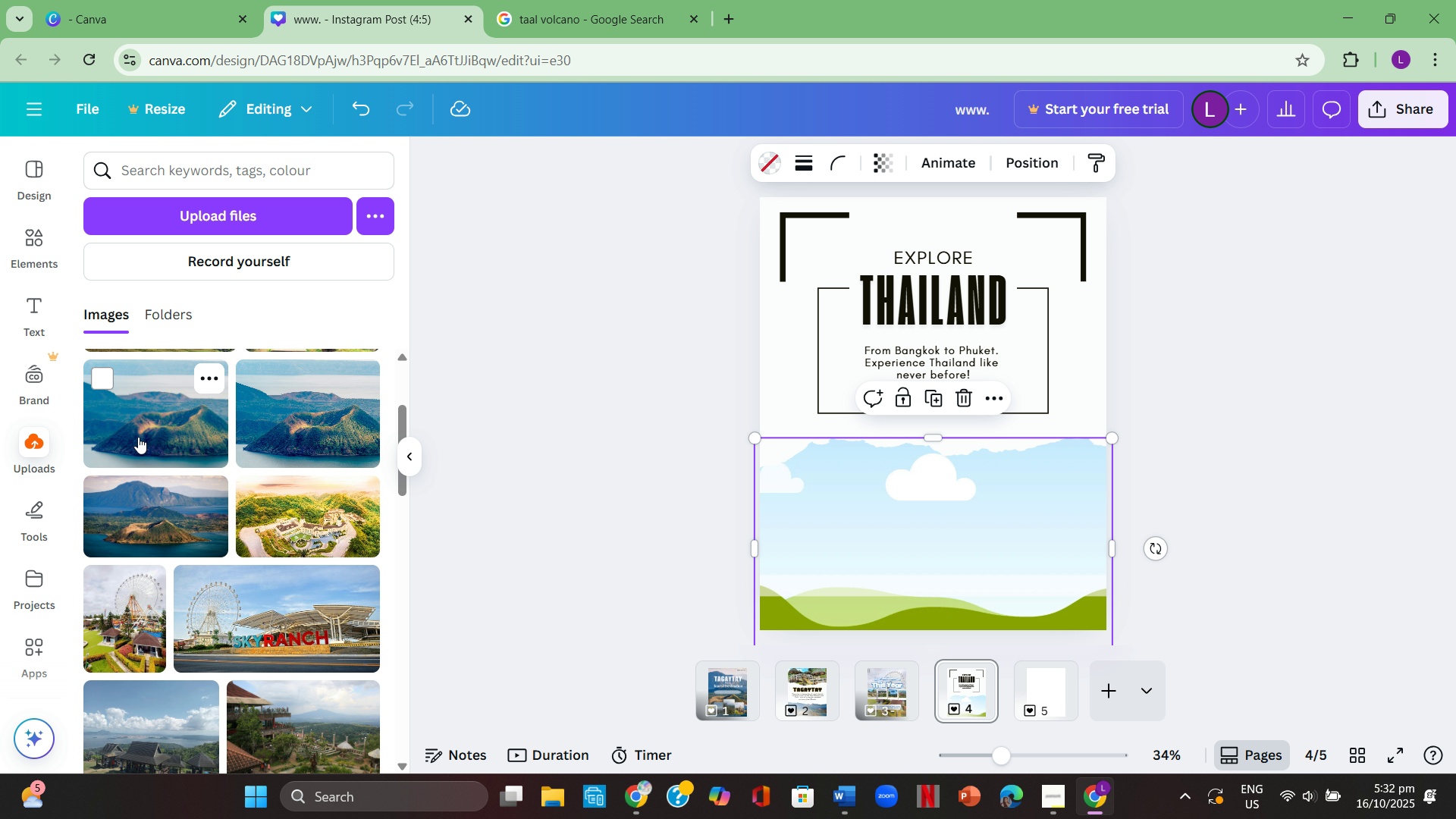 
mouse_move([187, 531])
 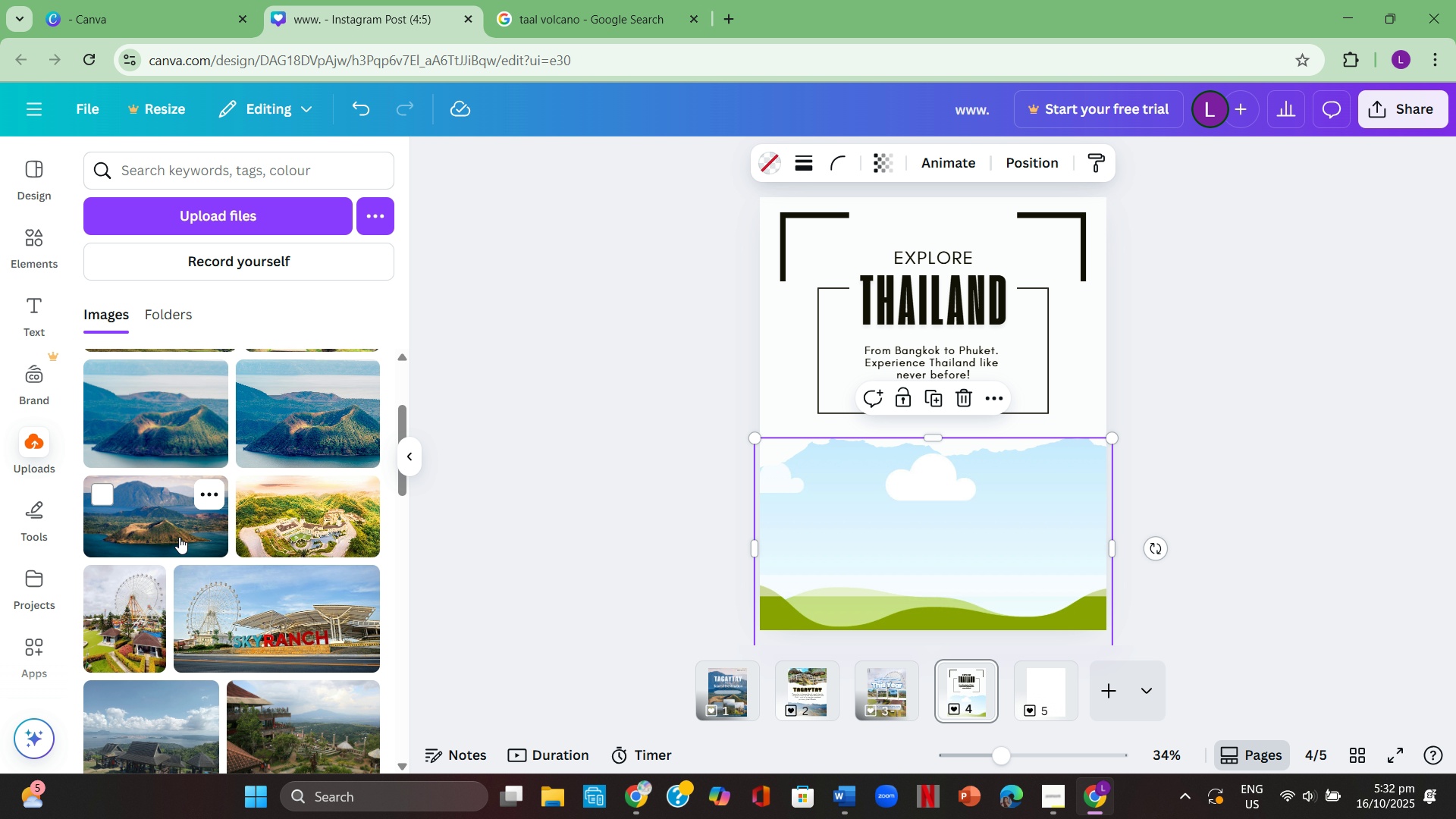 
left_click([179, 537])
 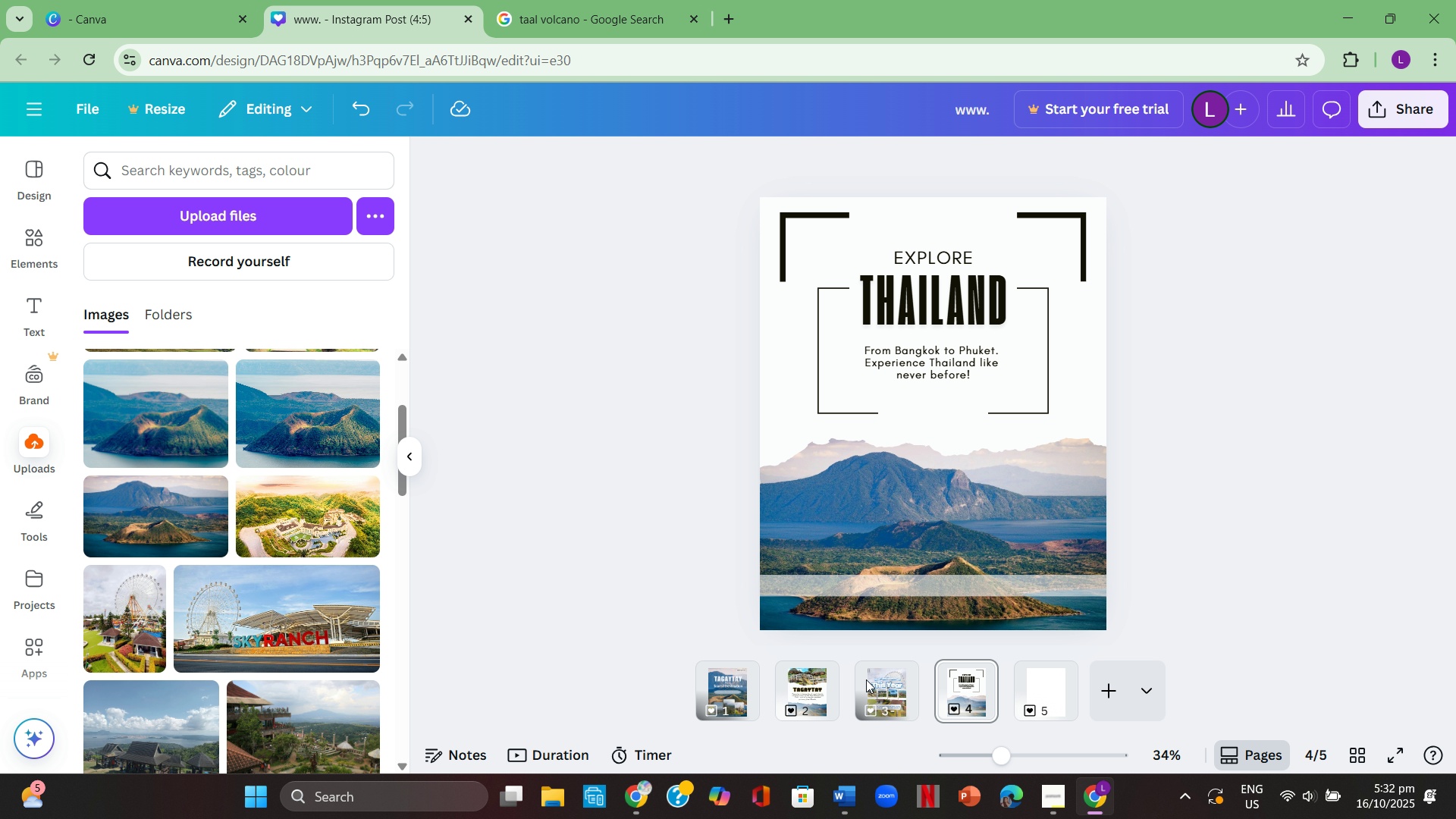 
left_click([820, 686])
 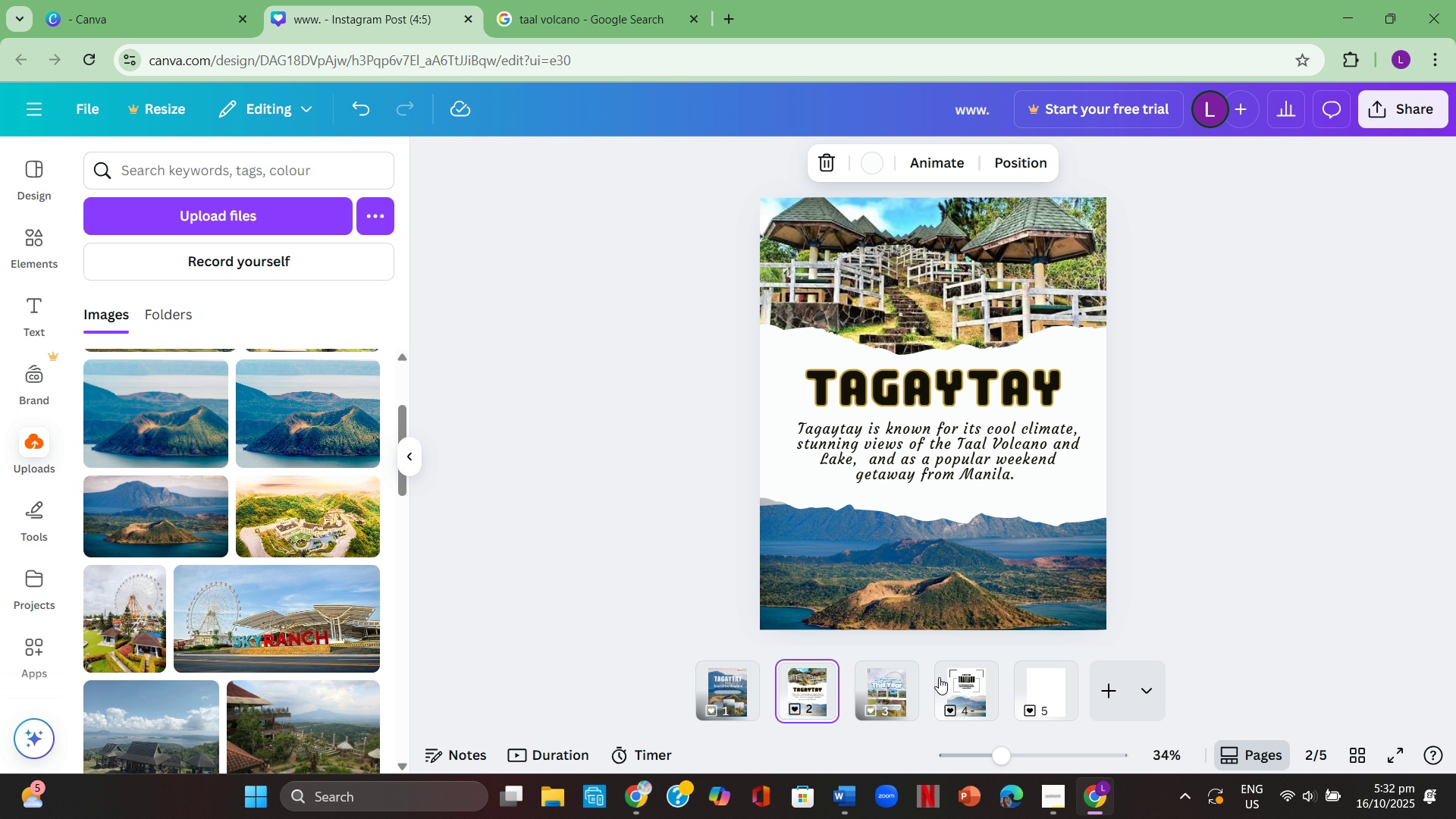 
left_click([948, 679])
 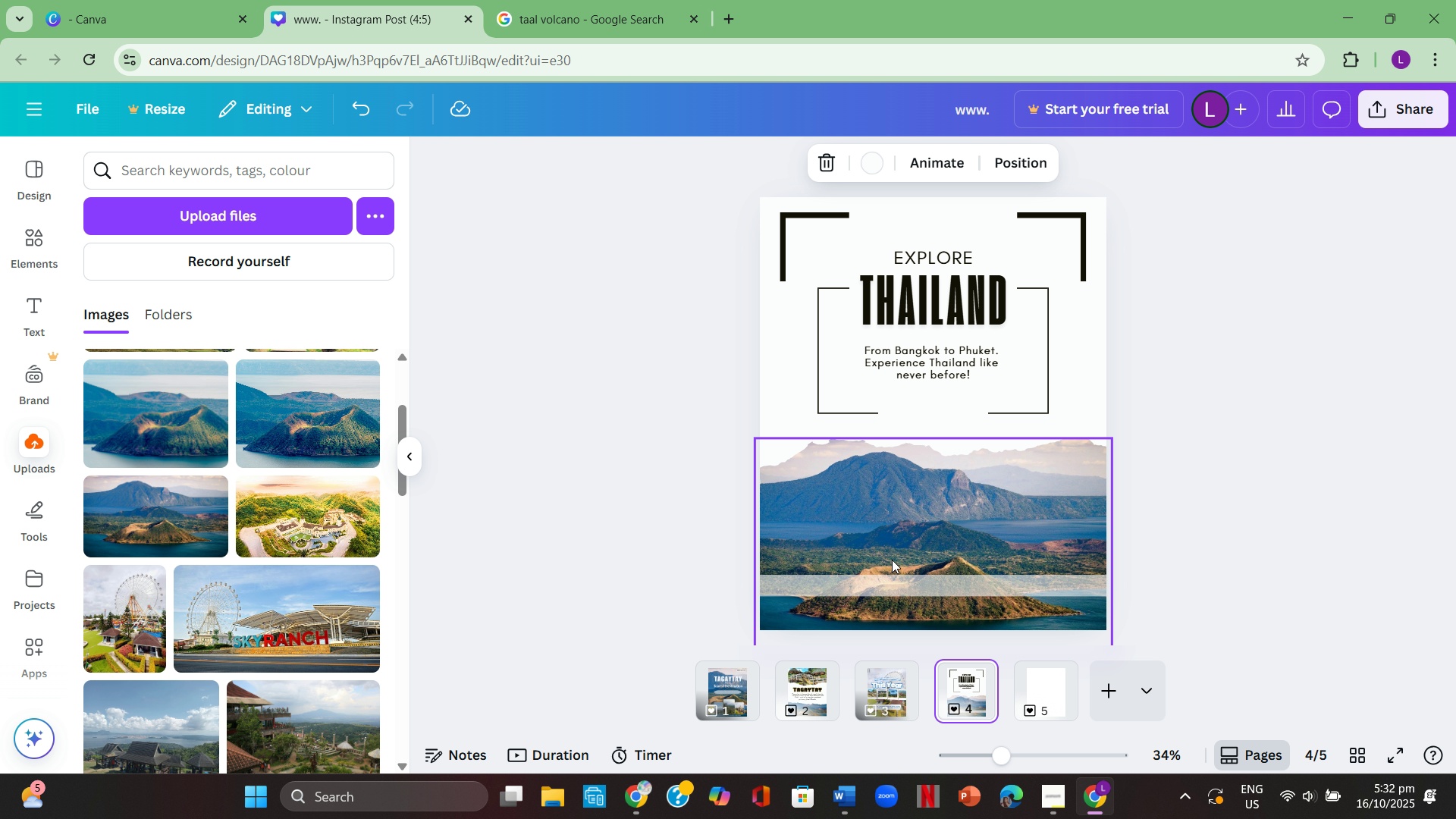 
left_click([890, 557])
 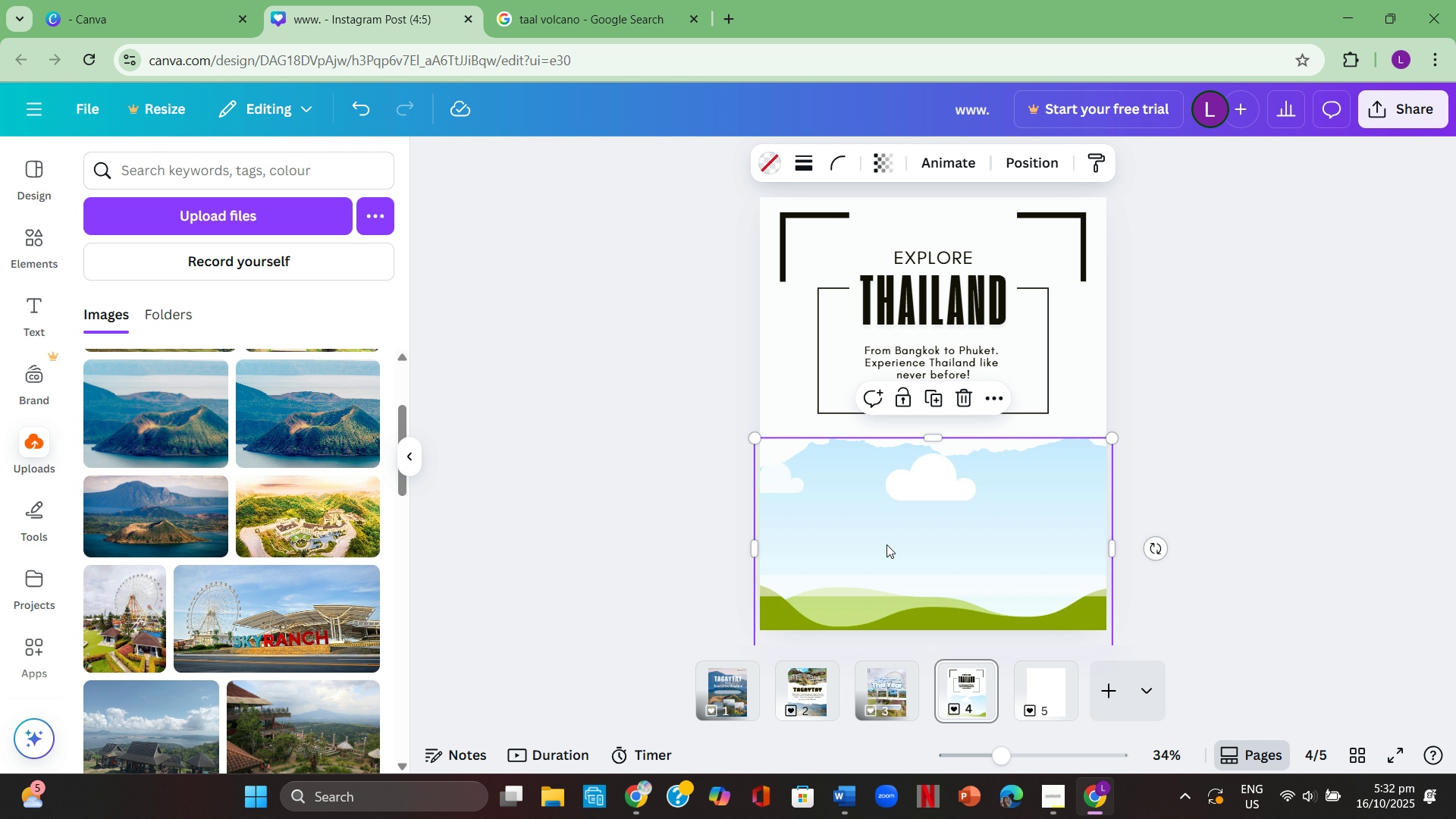 
key(Backspace)
 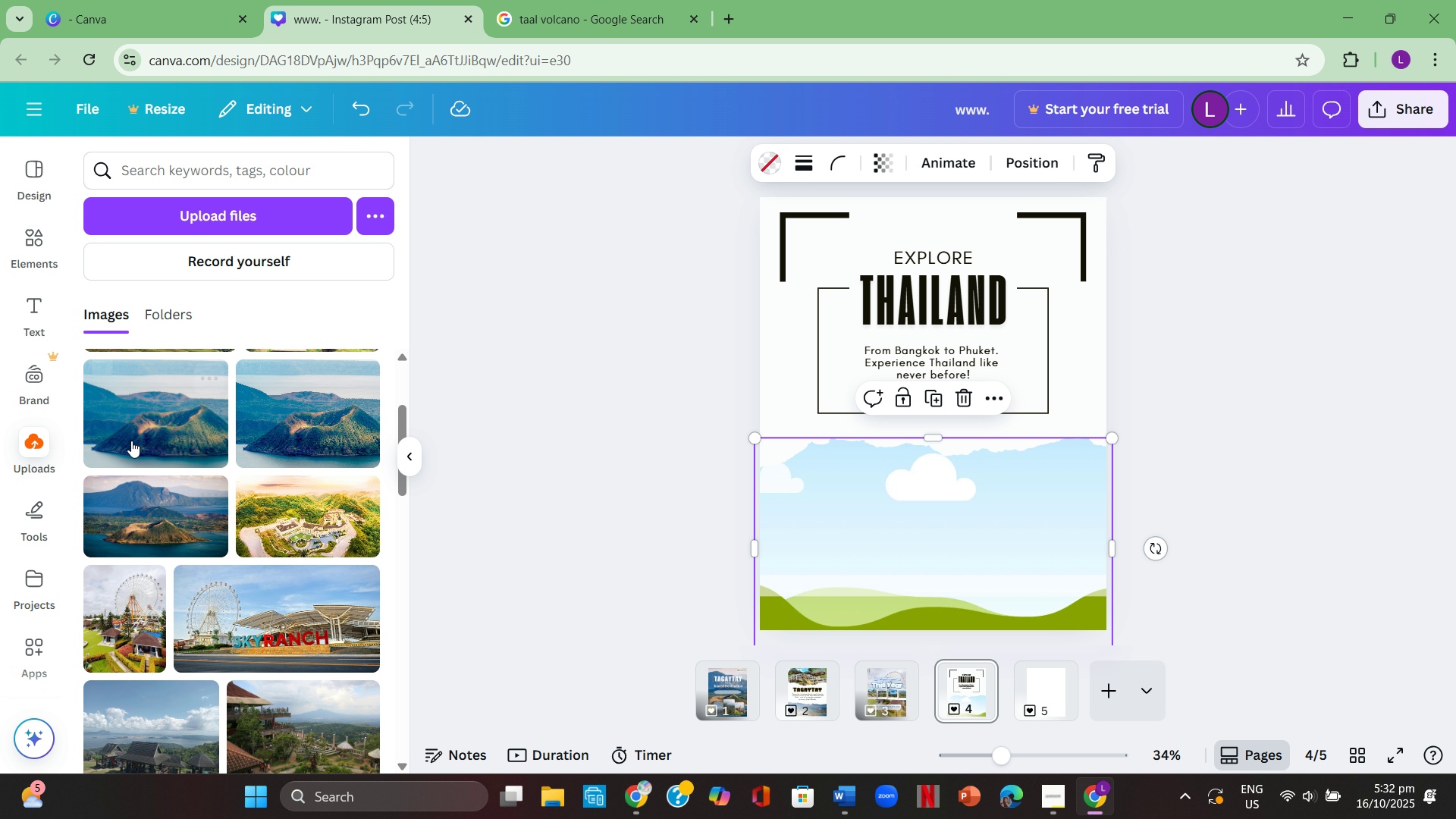 
left_click([139, 419])
 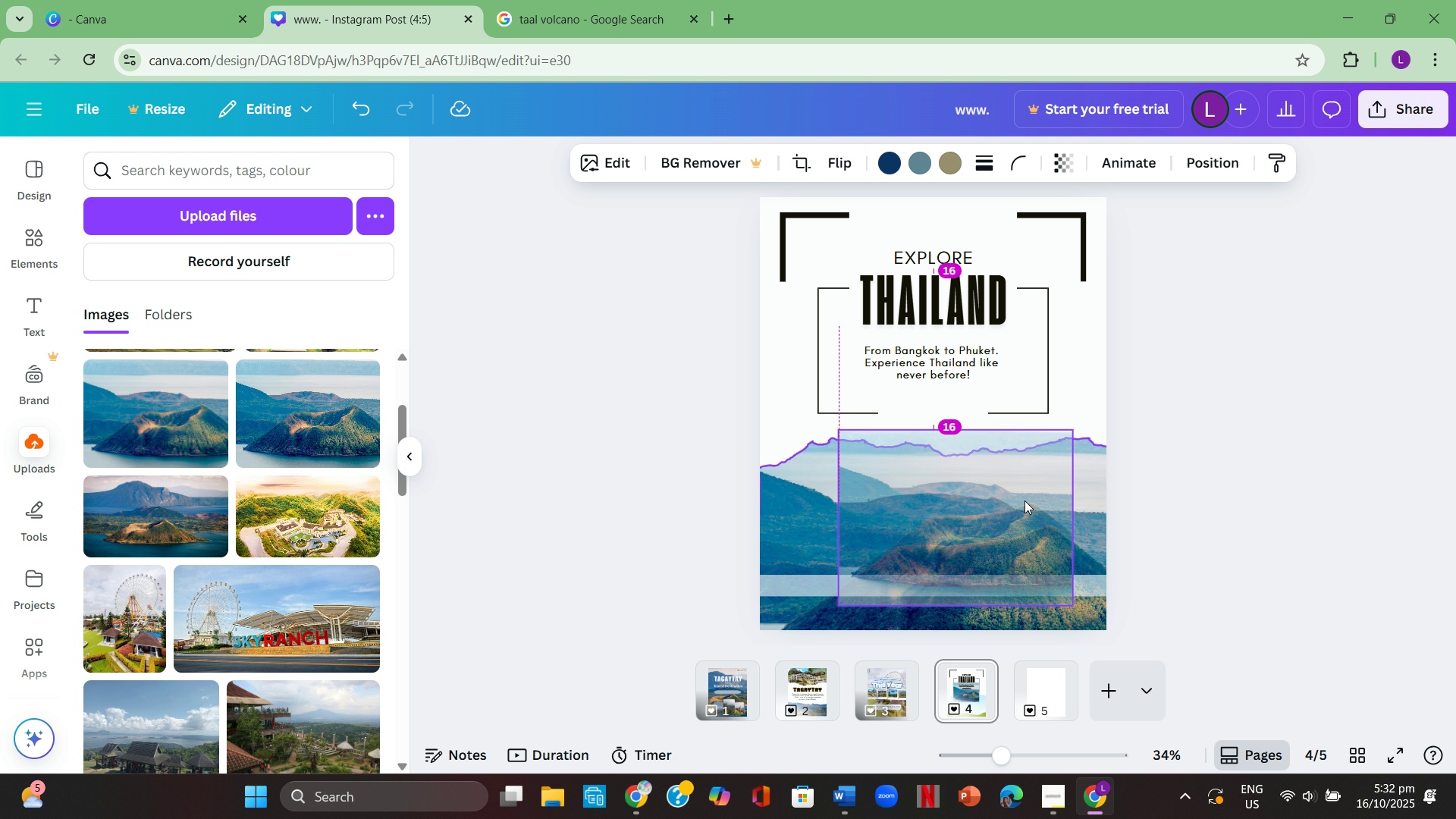 
left_click([1203, 452])
 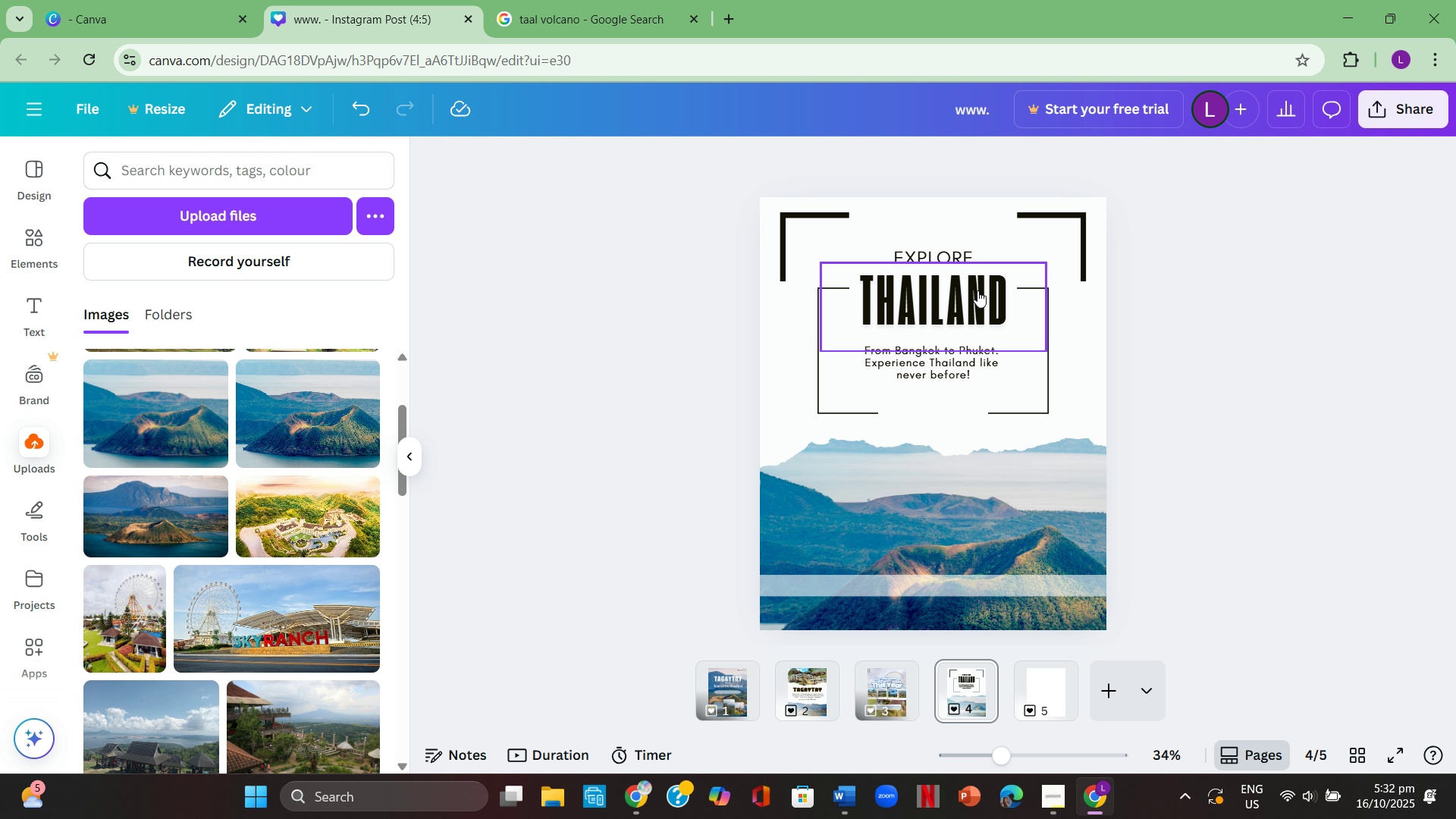 
double_click([993, 295])
 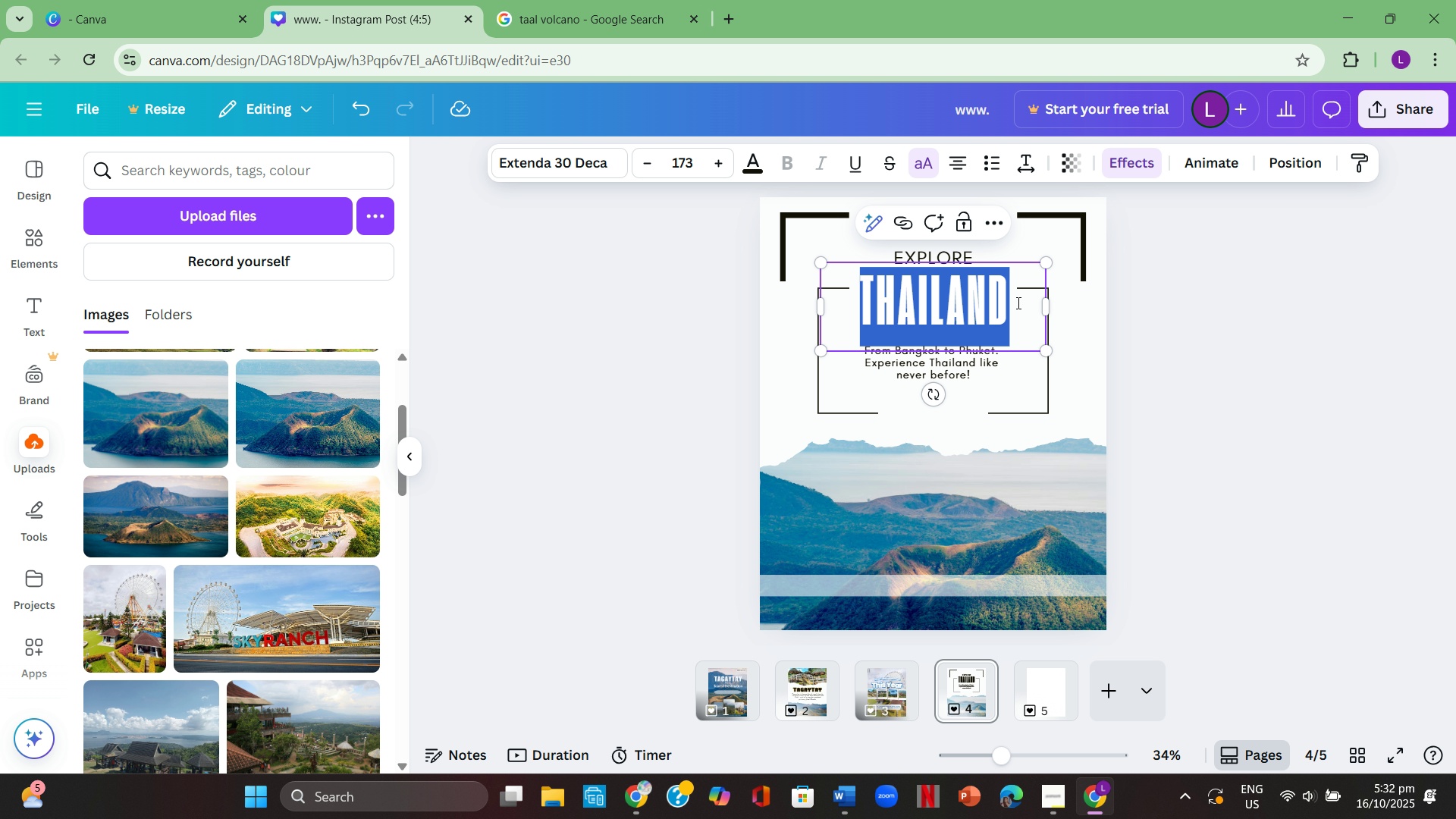 
key(Backspace)
type(Taal Volcano)
 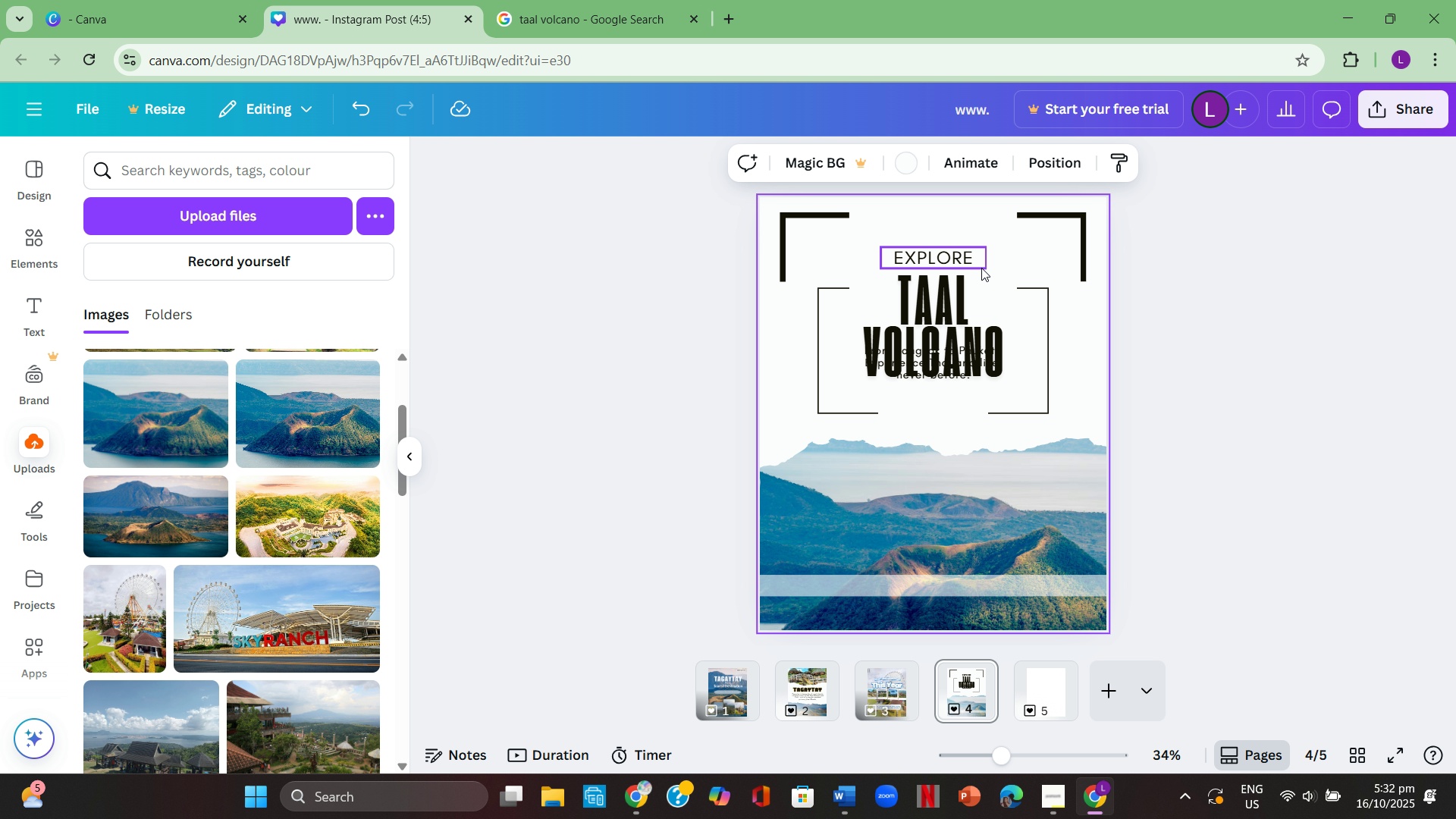 
left_click([961, 260])
 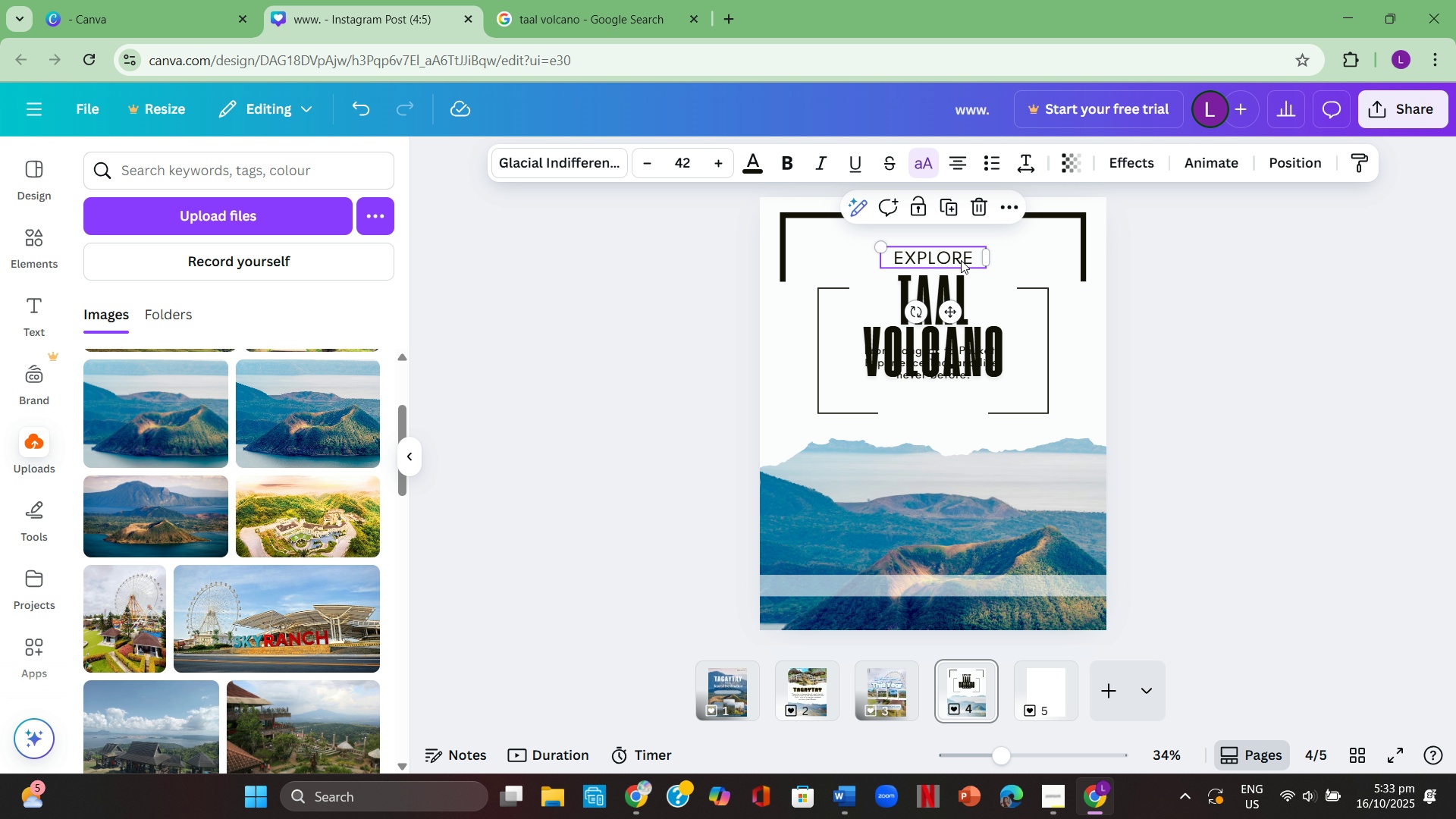 
key(Backspace)
 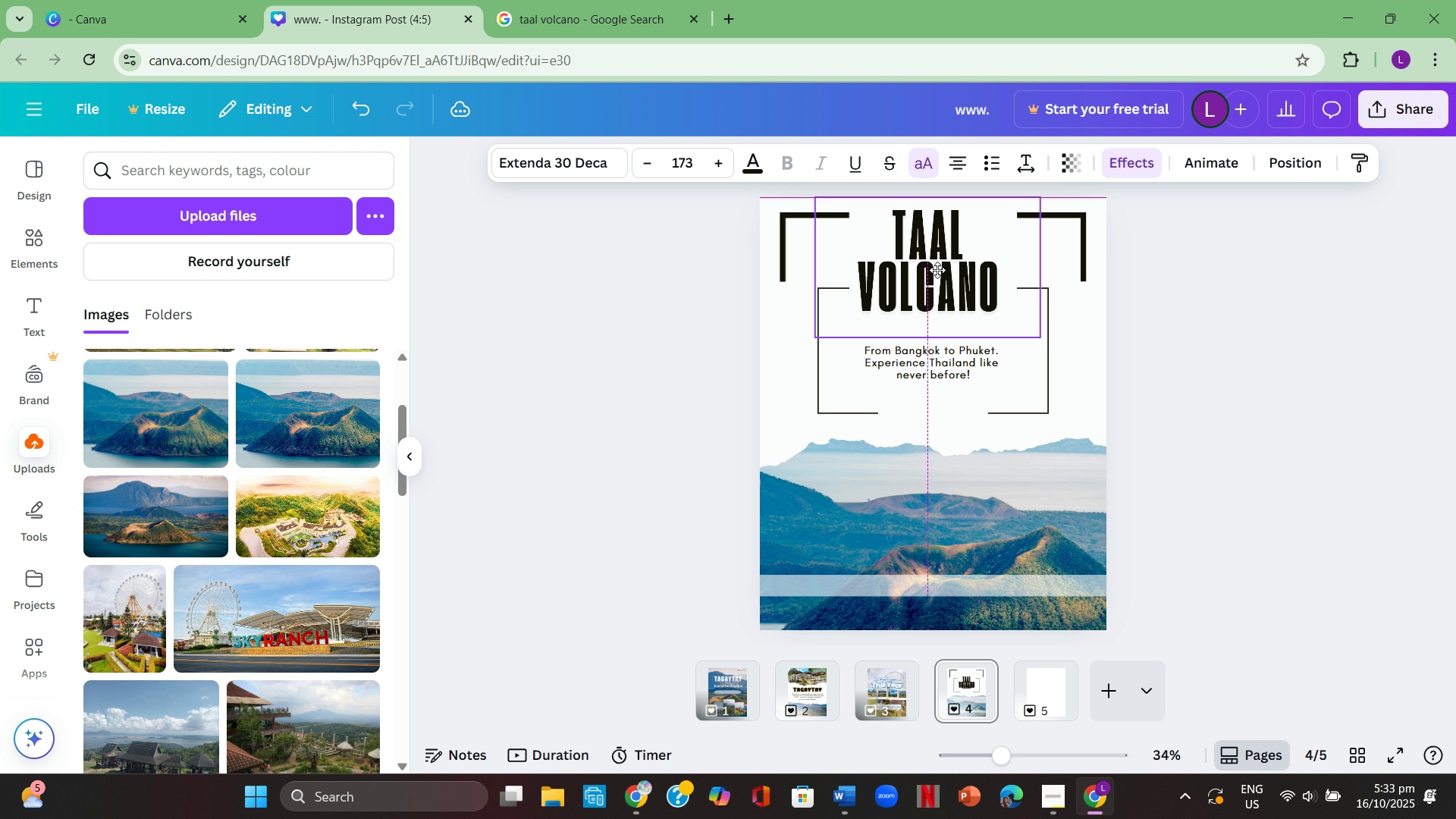 
left_click([1246, 301])
 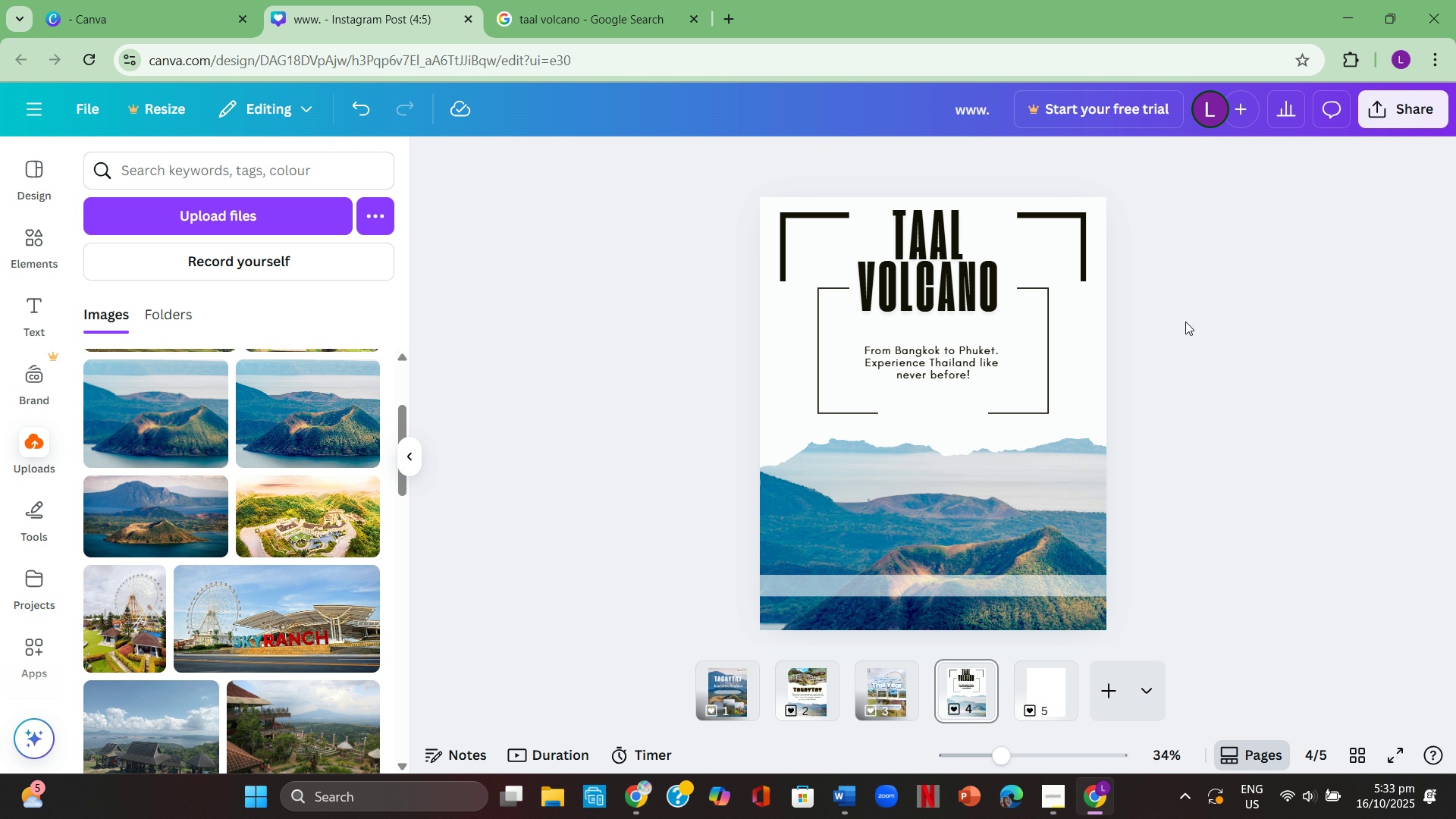 
left_click([991, 290])
 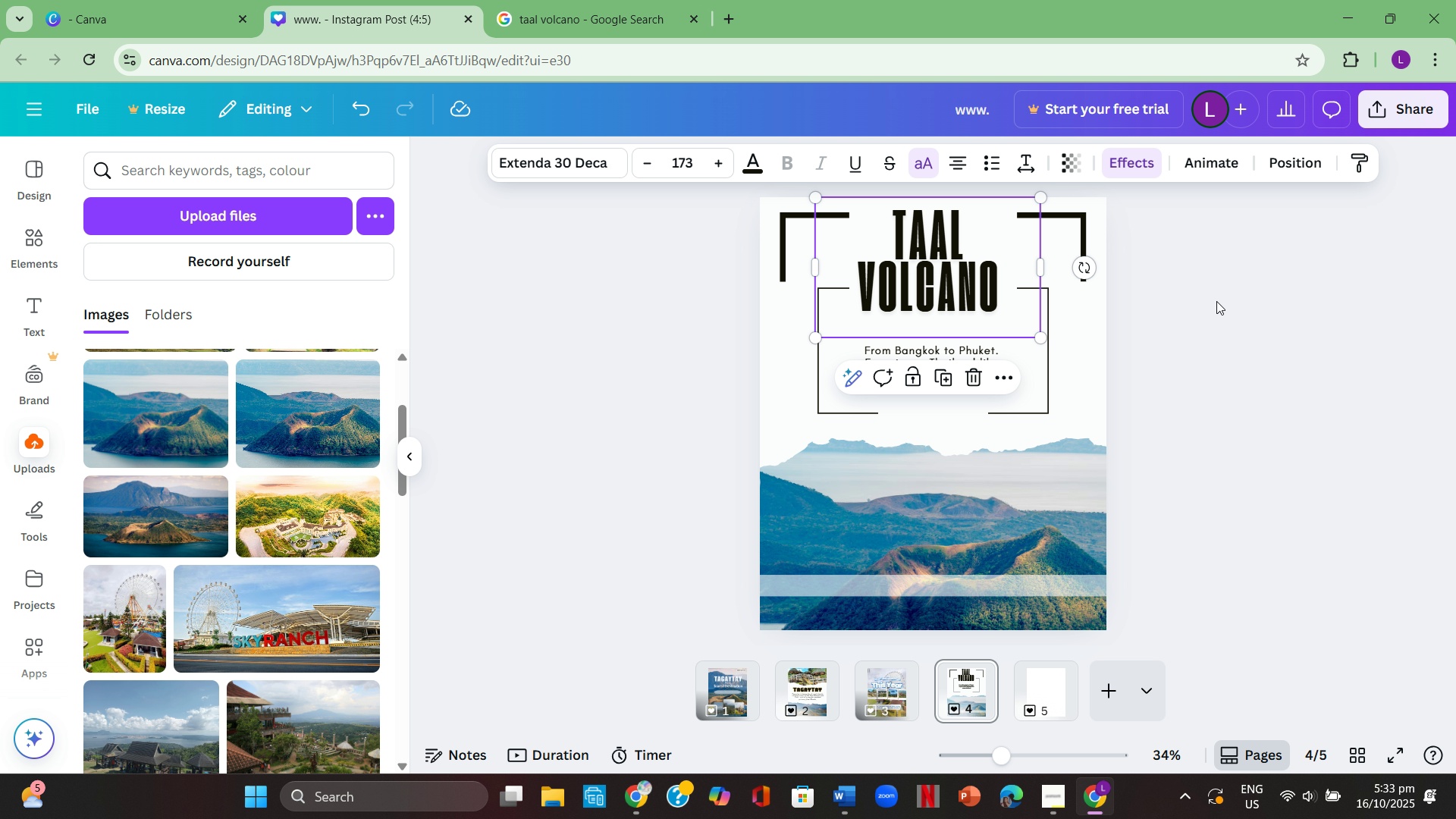 
left_click([1217, 302])
 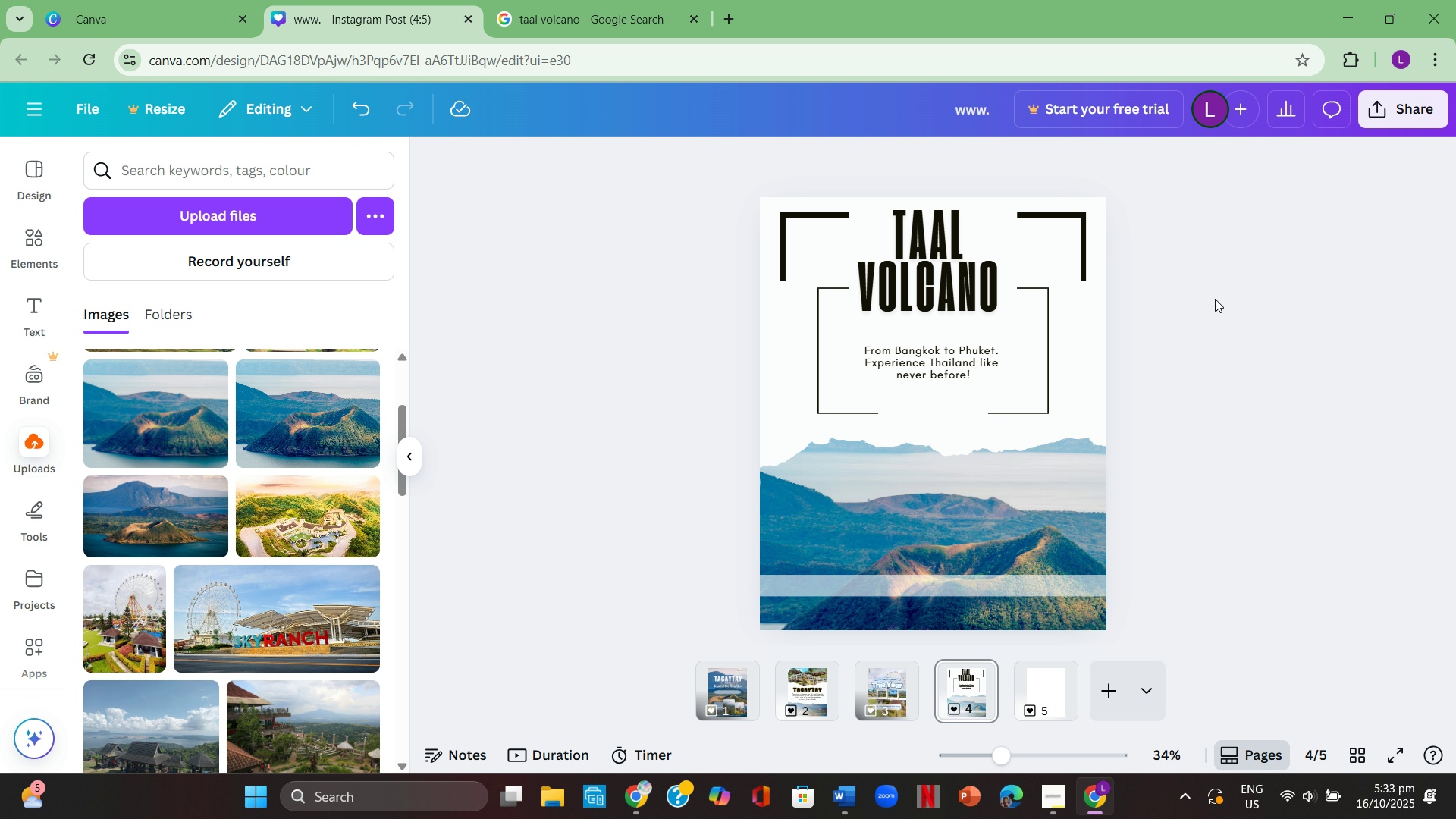 
wait(5.19)
 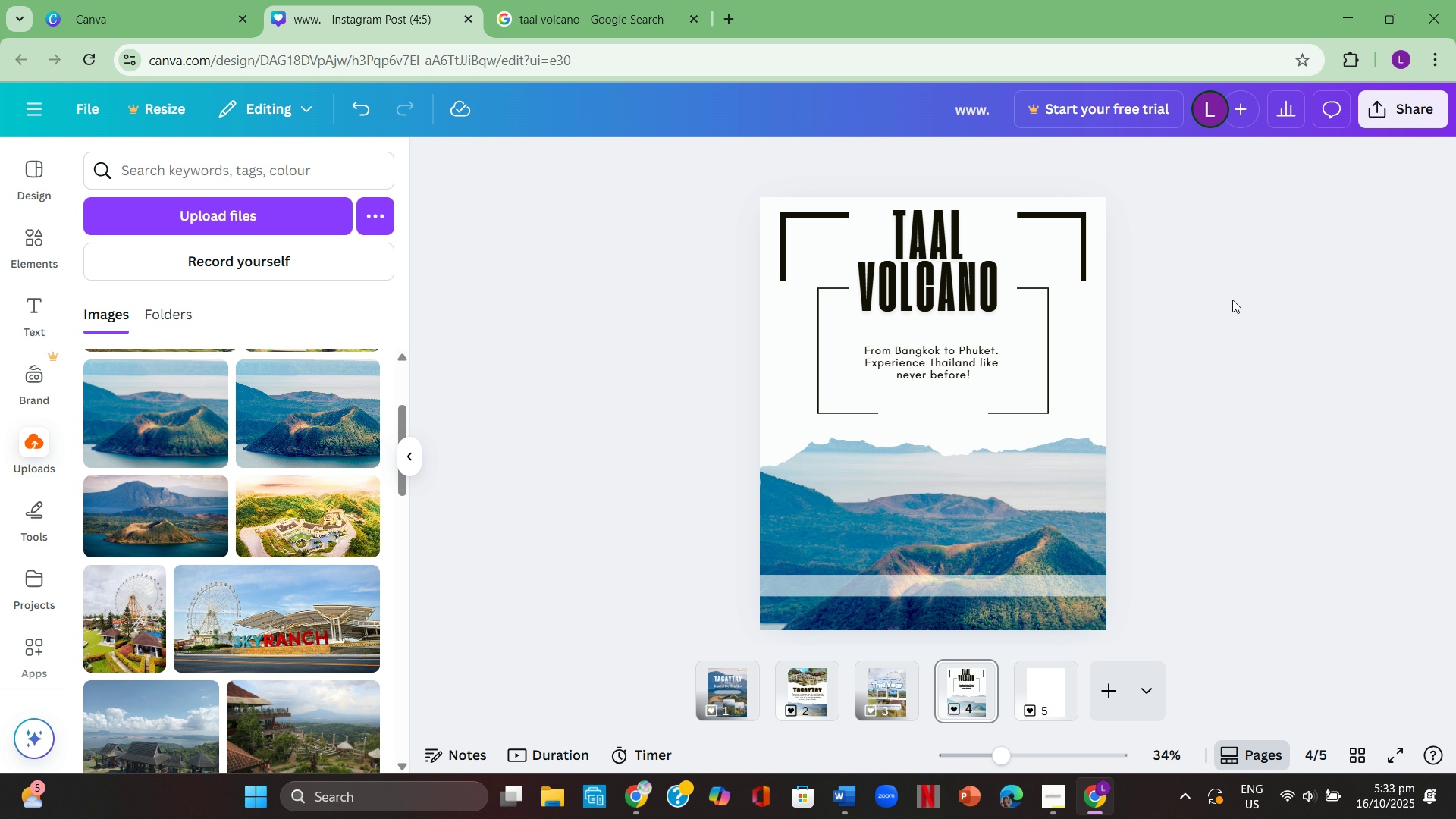 
left_click([1018, 354])
 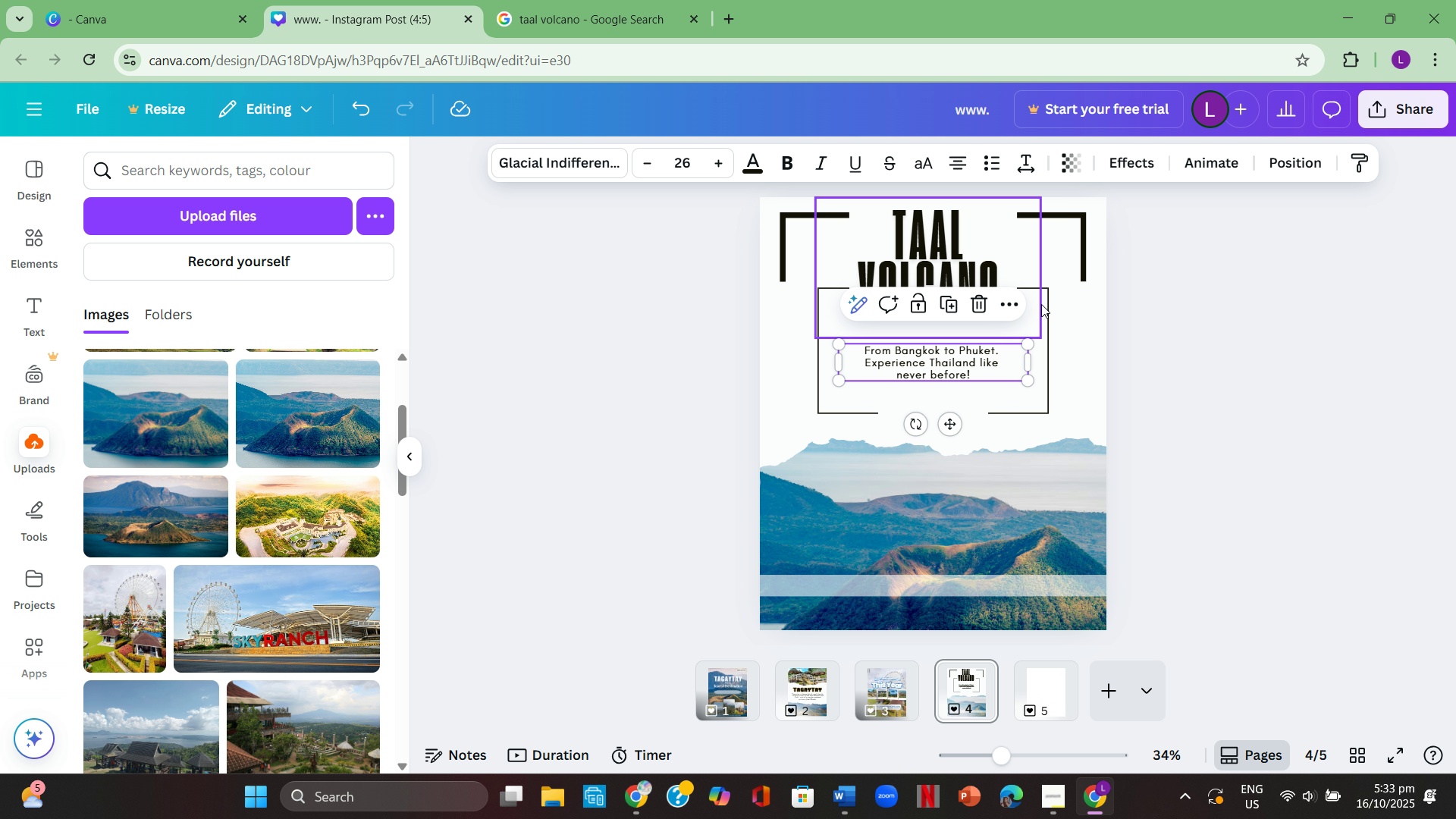 
left_click([1041, 304])
 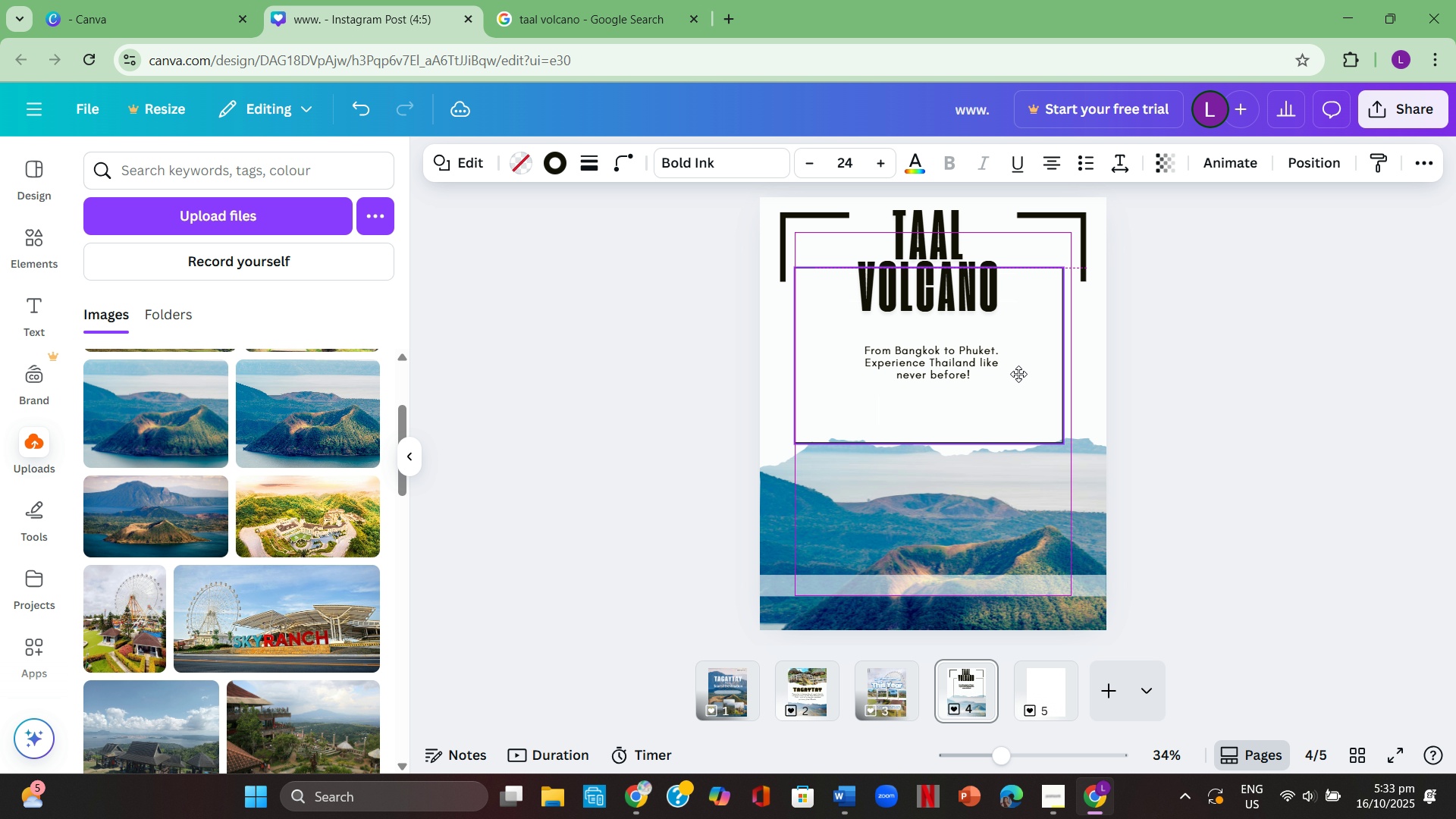 
wait(6.01)
 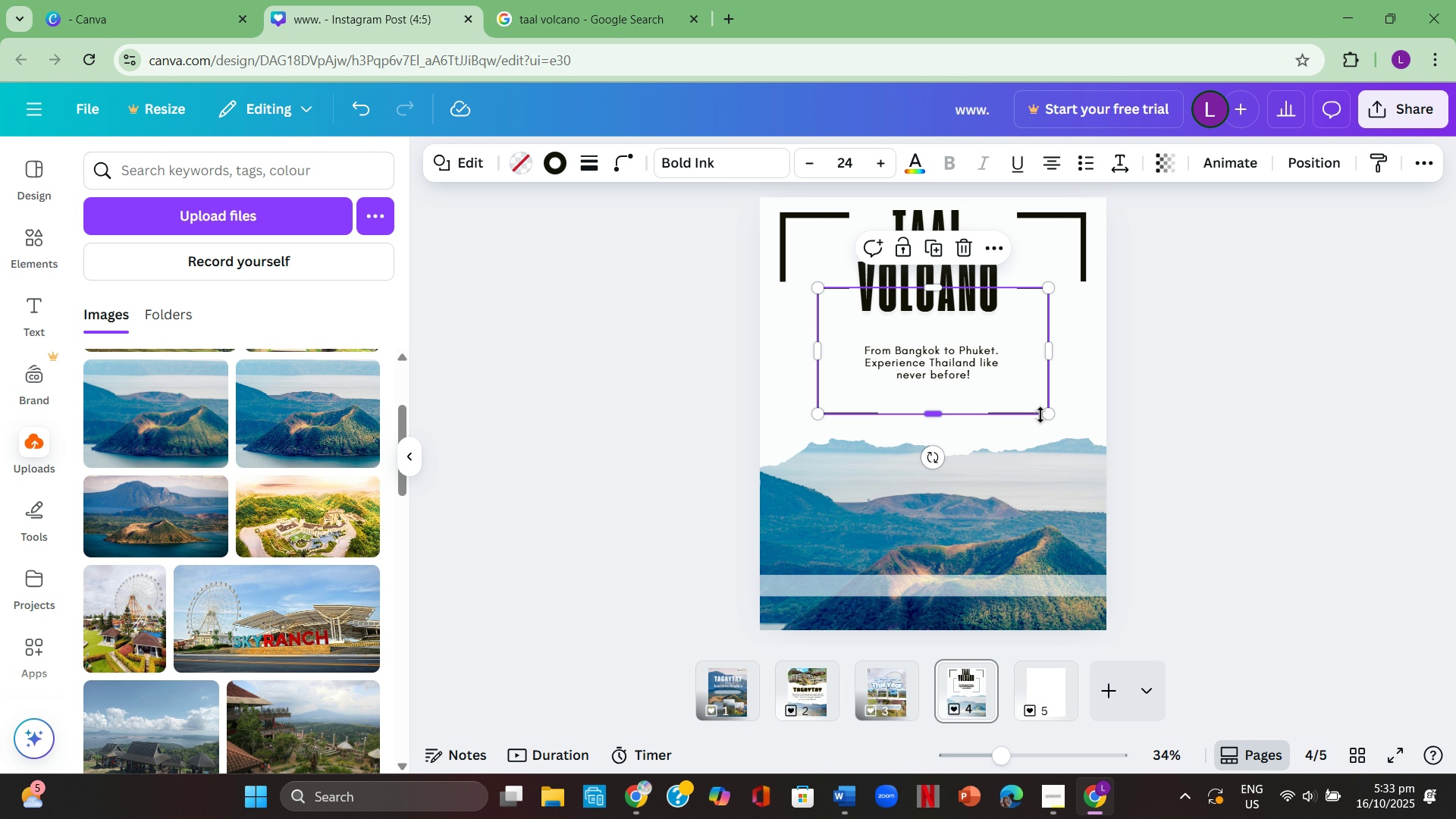 
left_click([1272, 412])
 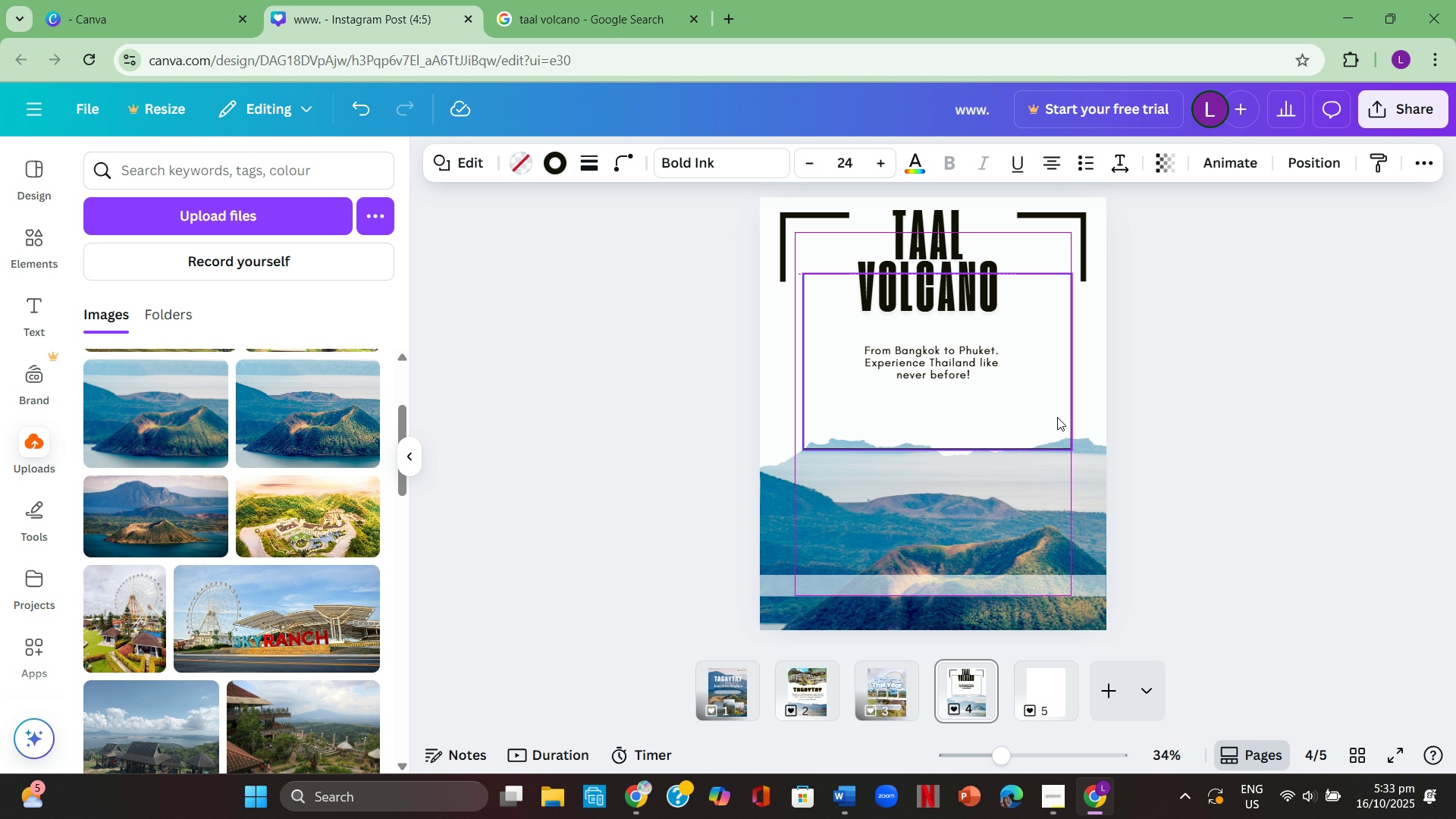 
left_click([1276, 404])
 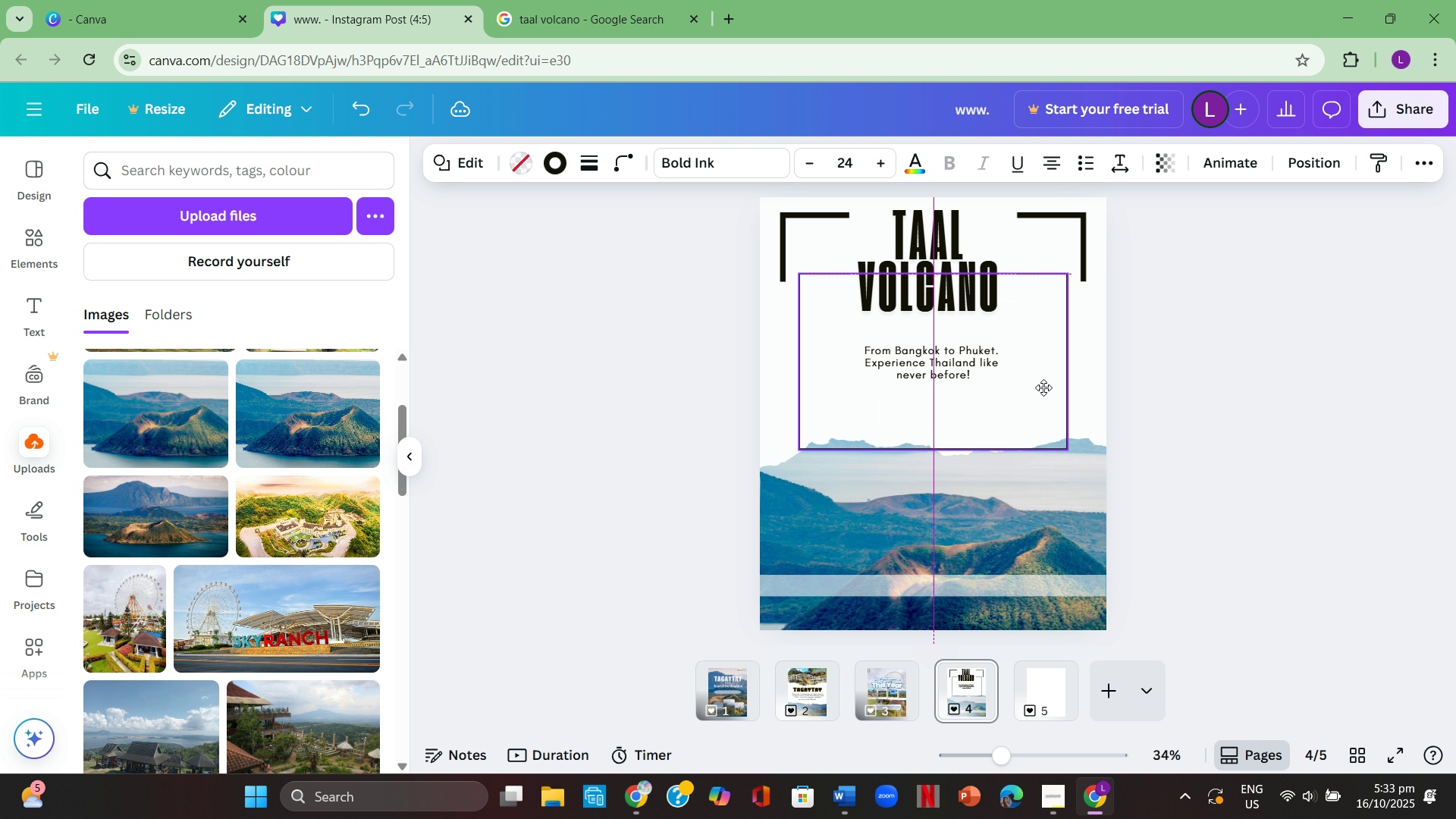 
left_click([1228, 397])
 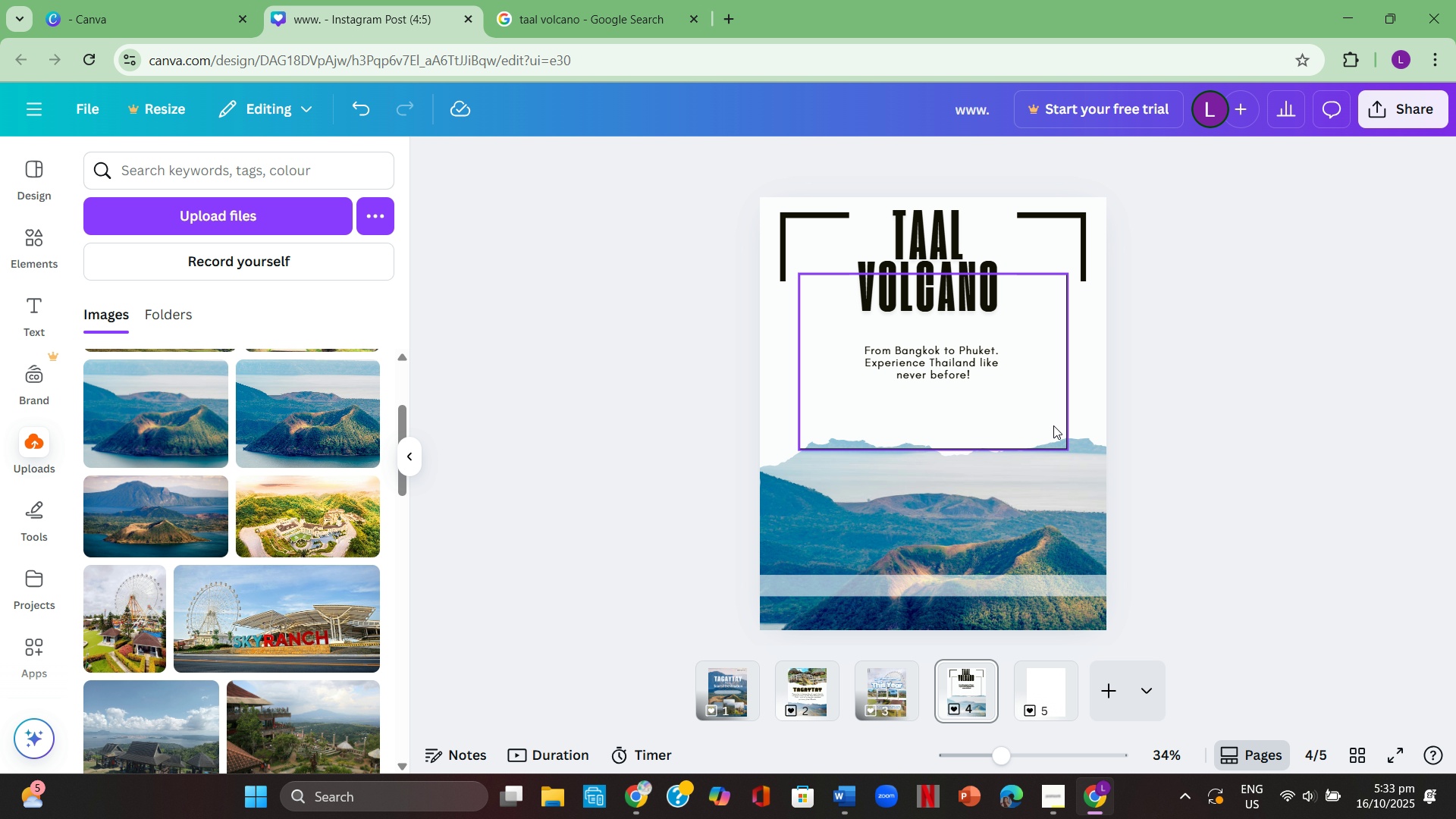 
left_click([1053, 425])
 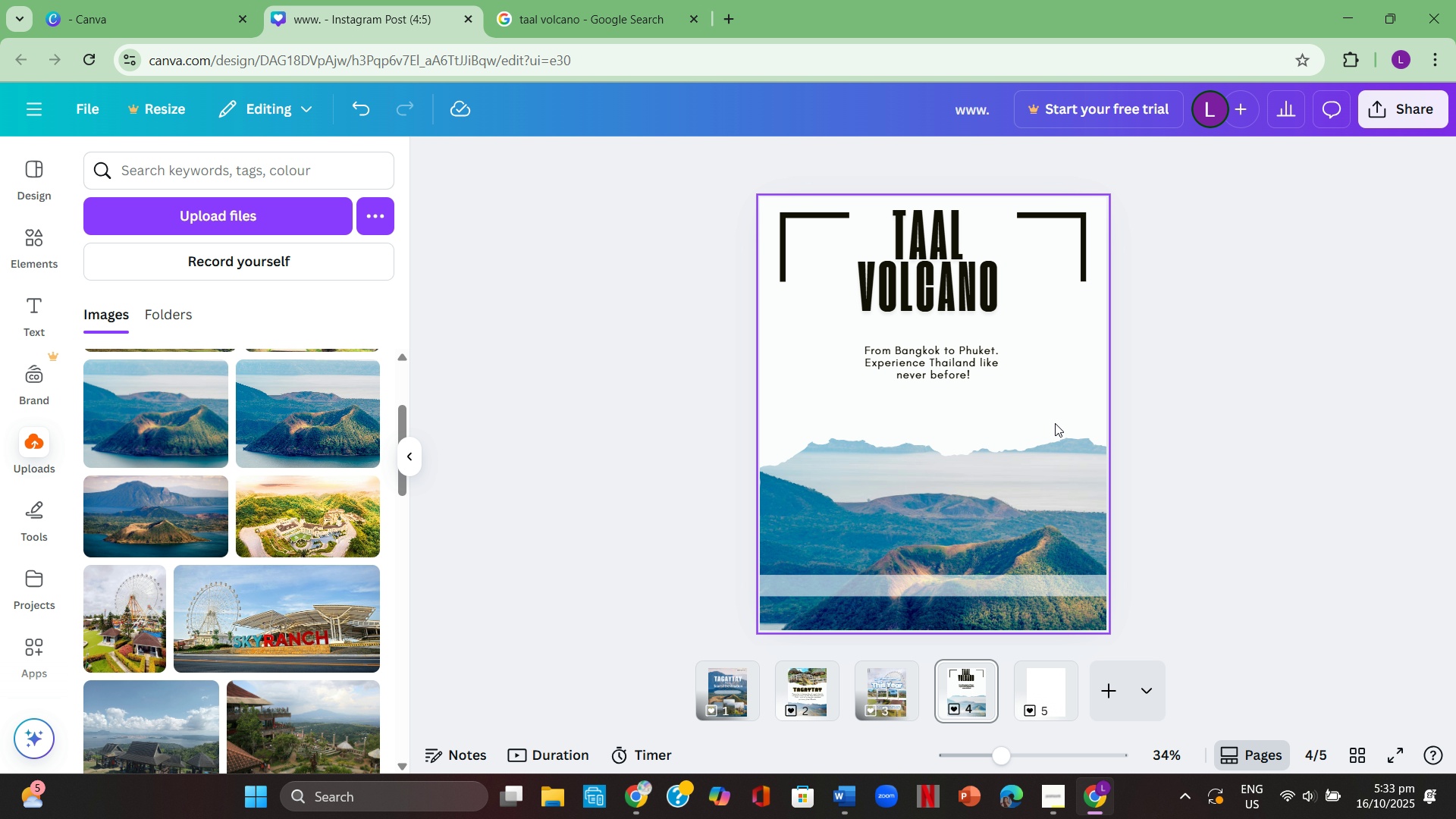 
key(Backspace)
 